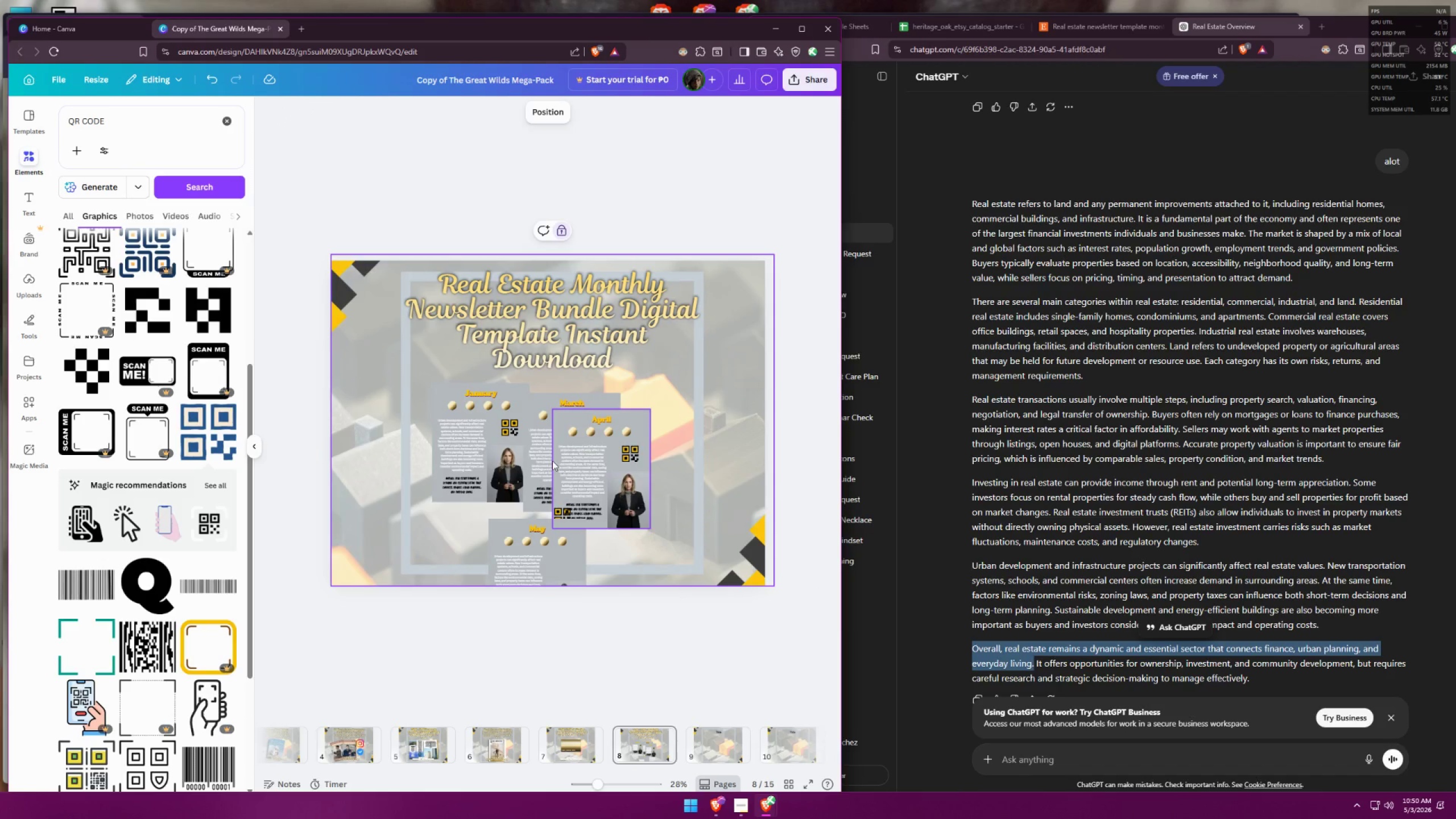 
left_click_drag(start_coordinate=[544, 455], to_coordinate=[526, 456])
 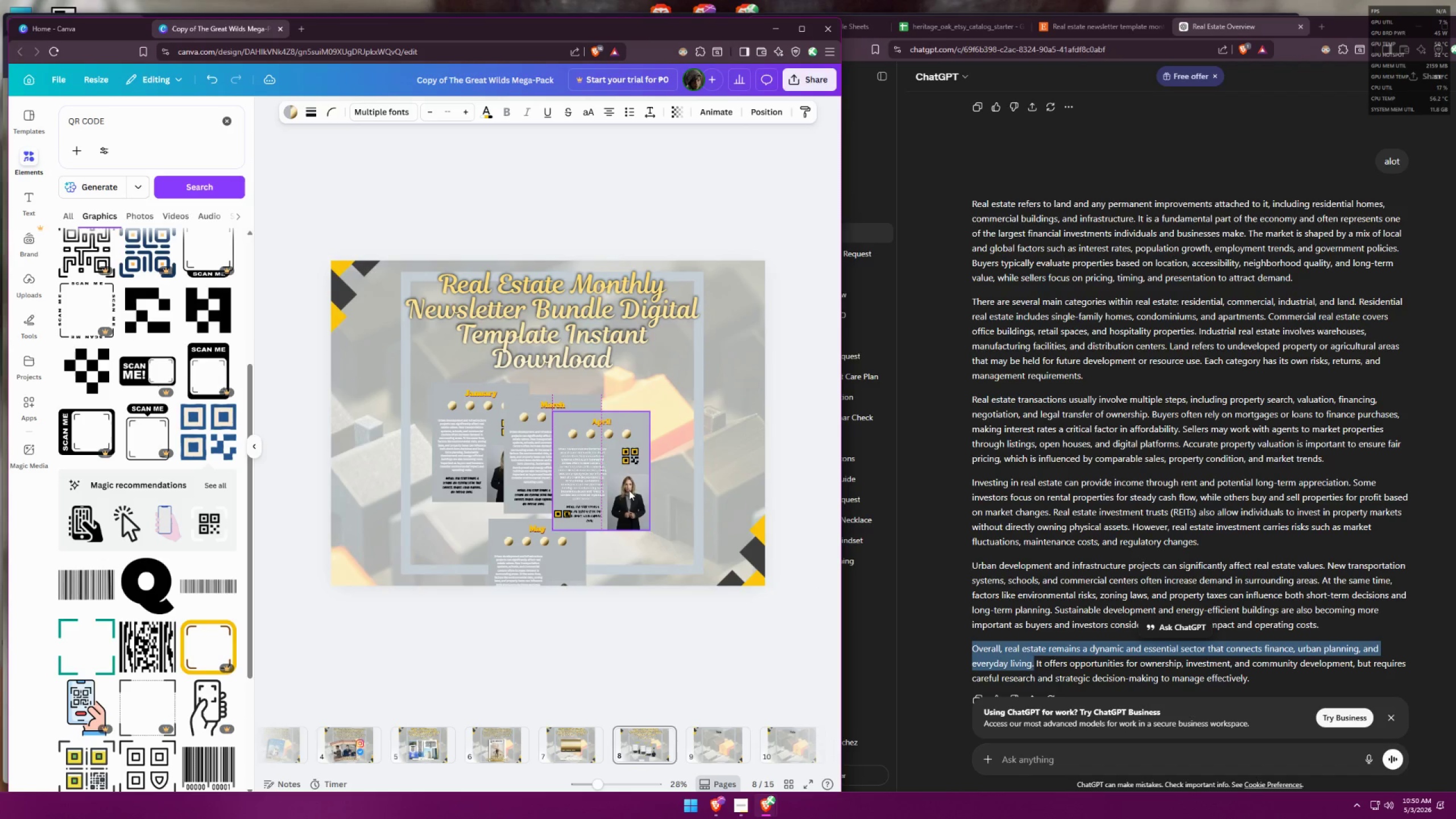 
left_click_drag(start_coordinate=[551, 567], to_coordinate=[651, 536])
 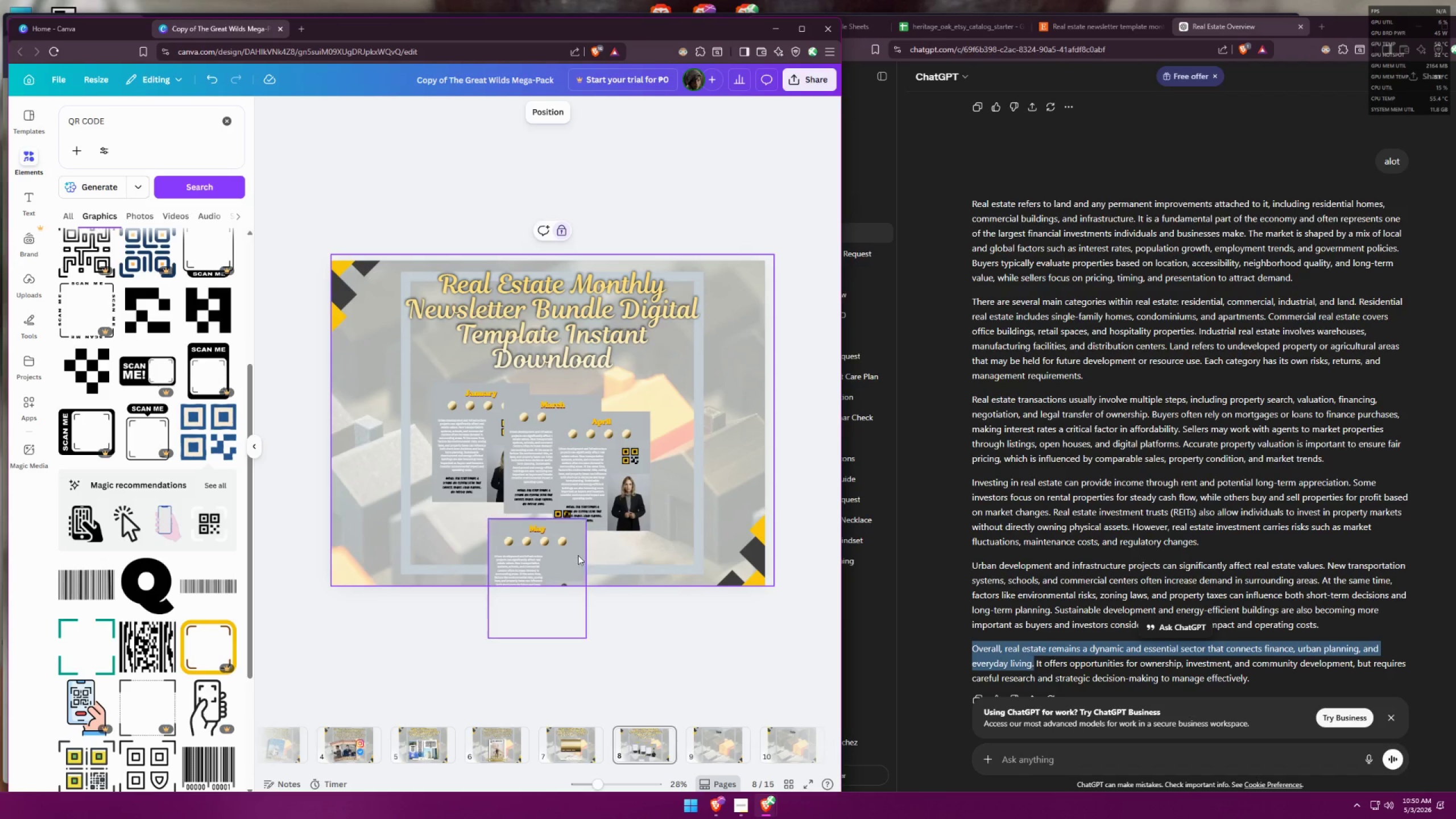 
left_click_drag(start_coordinate=[569, 557], to_coordinate=[593, 540])
 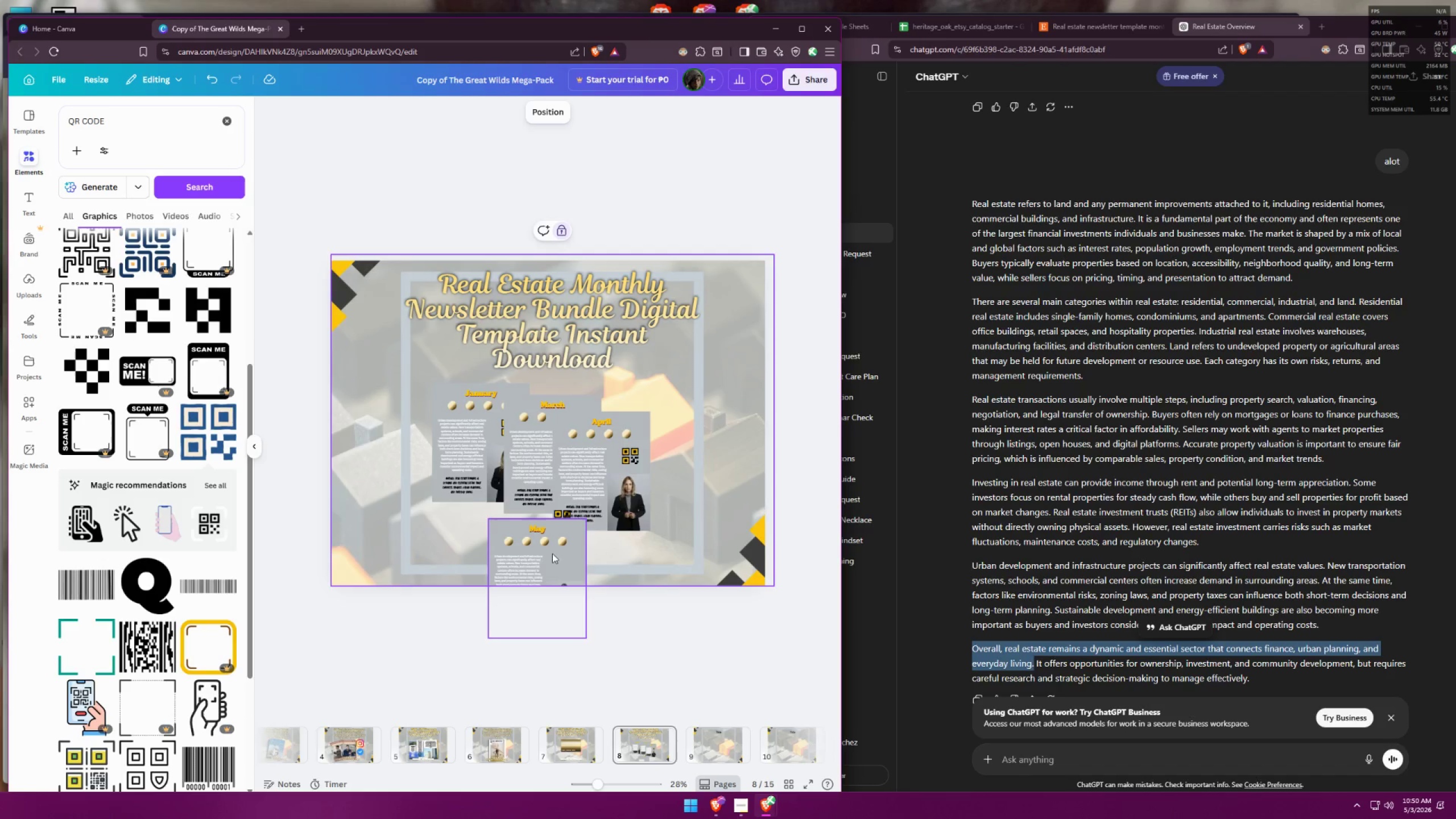 
double_click([535, 557])
 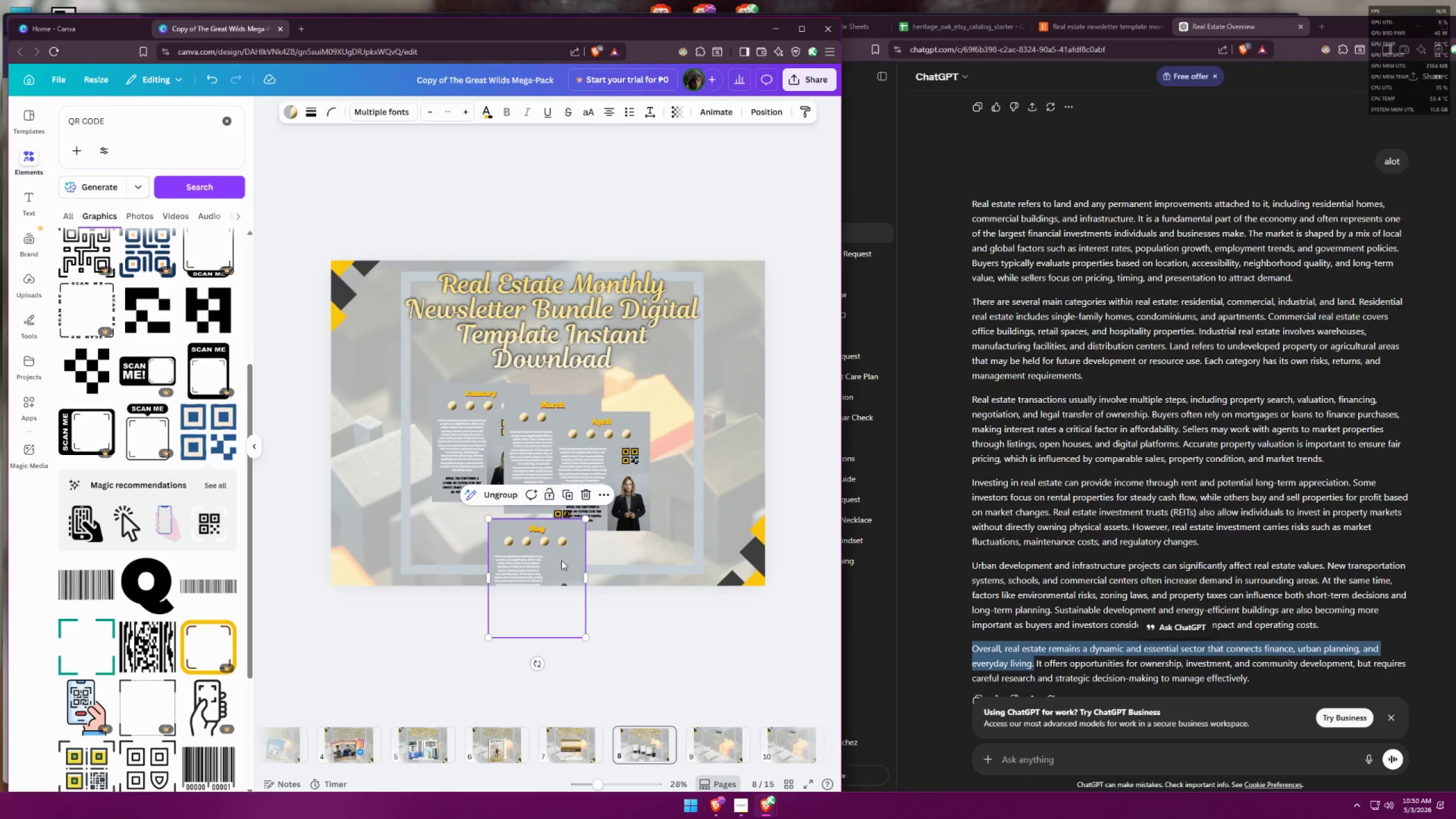 
left_click_drag(start_coordinate=[557, 559], to_coordinate=[659, 480])
 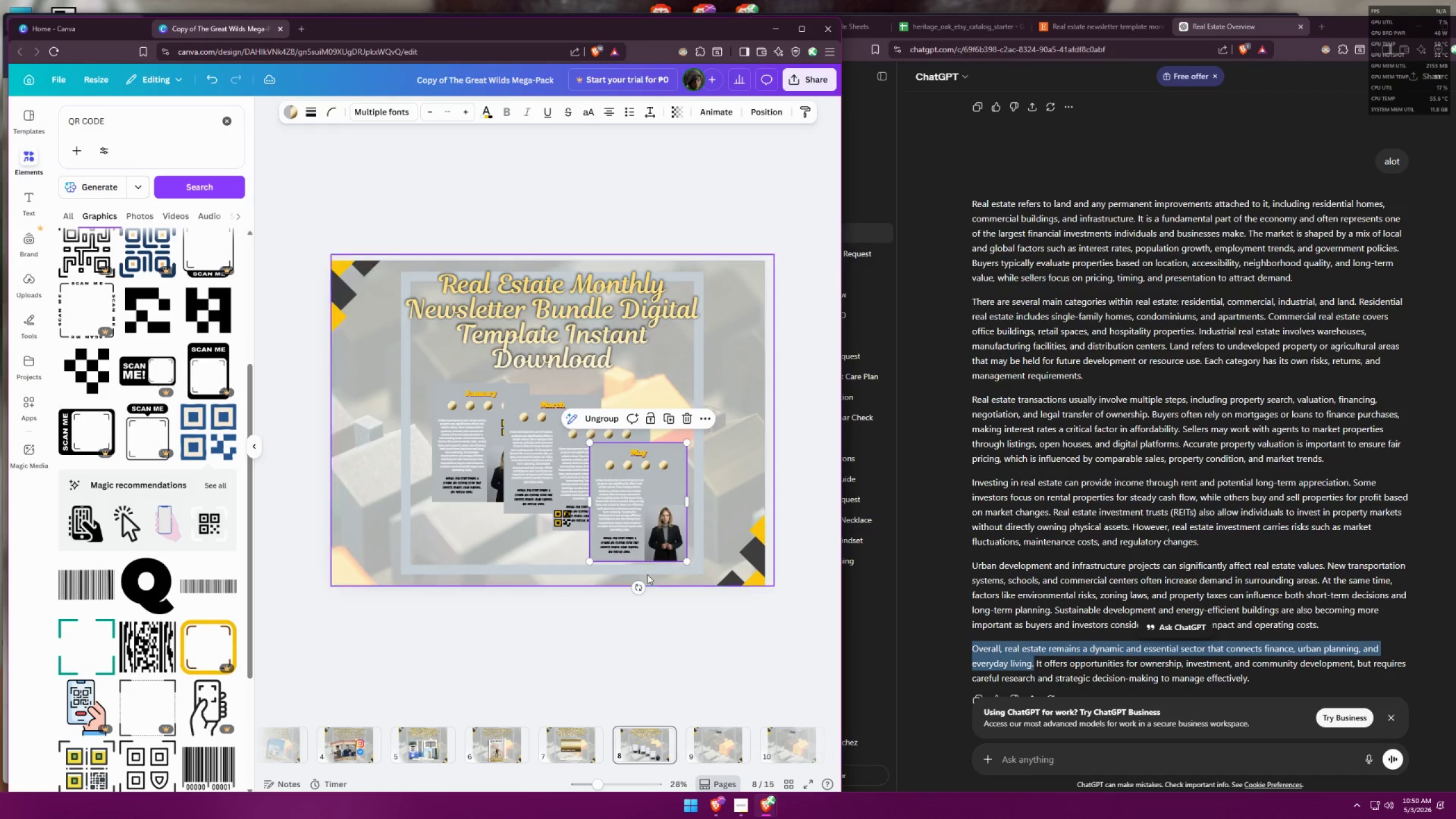 
left_click_drag(start_coordinate=[639, 592], to_coordinate=[612, 572])
 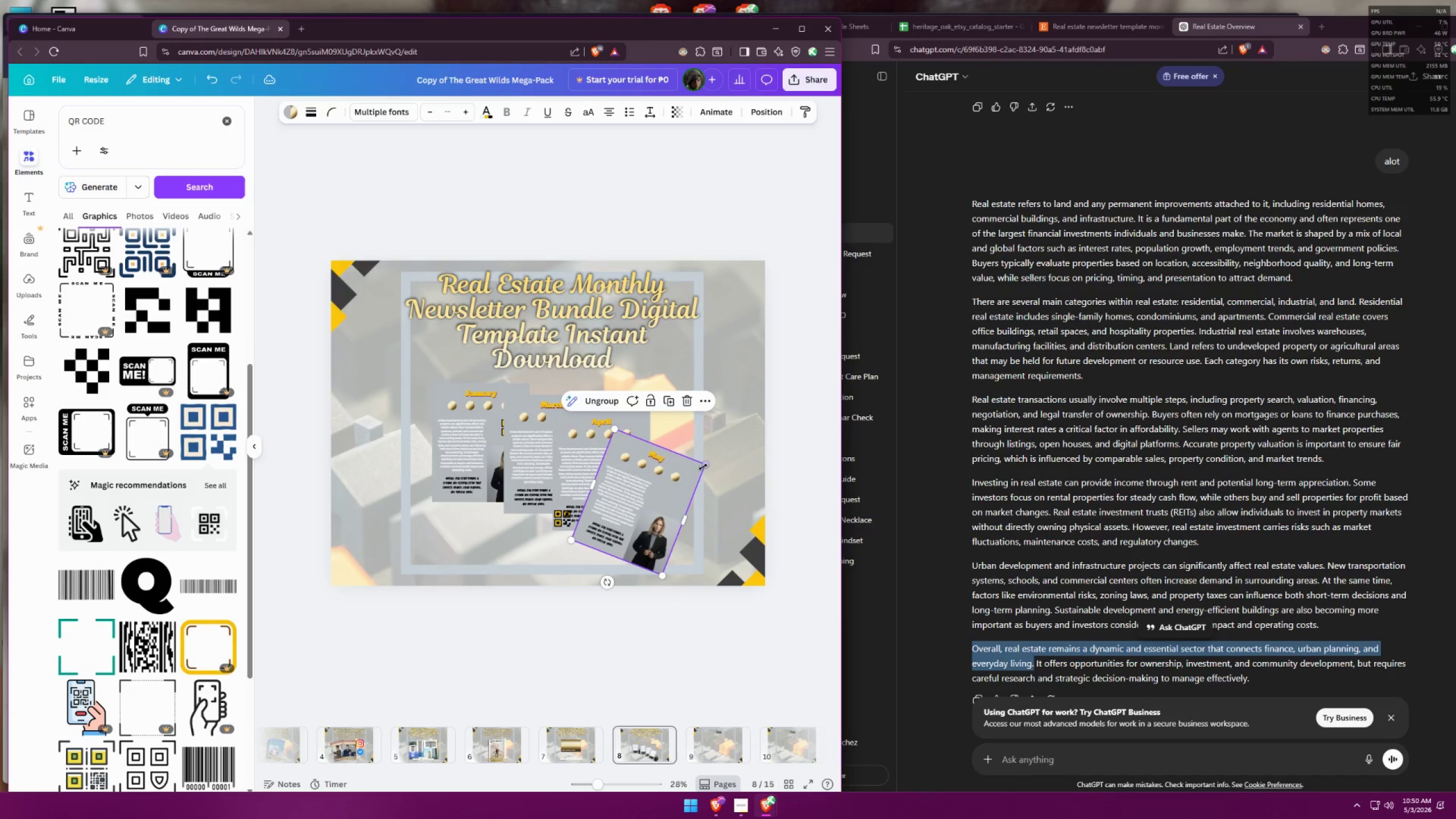 
left_click_drag(start_coordinate=[703, 467], to_coordinate=[741, 451])
 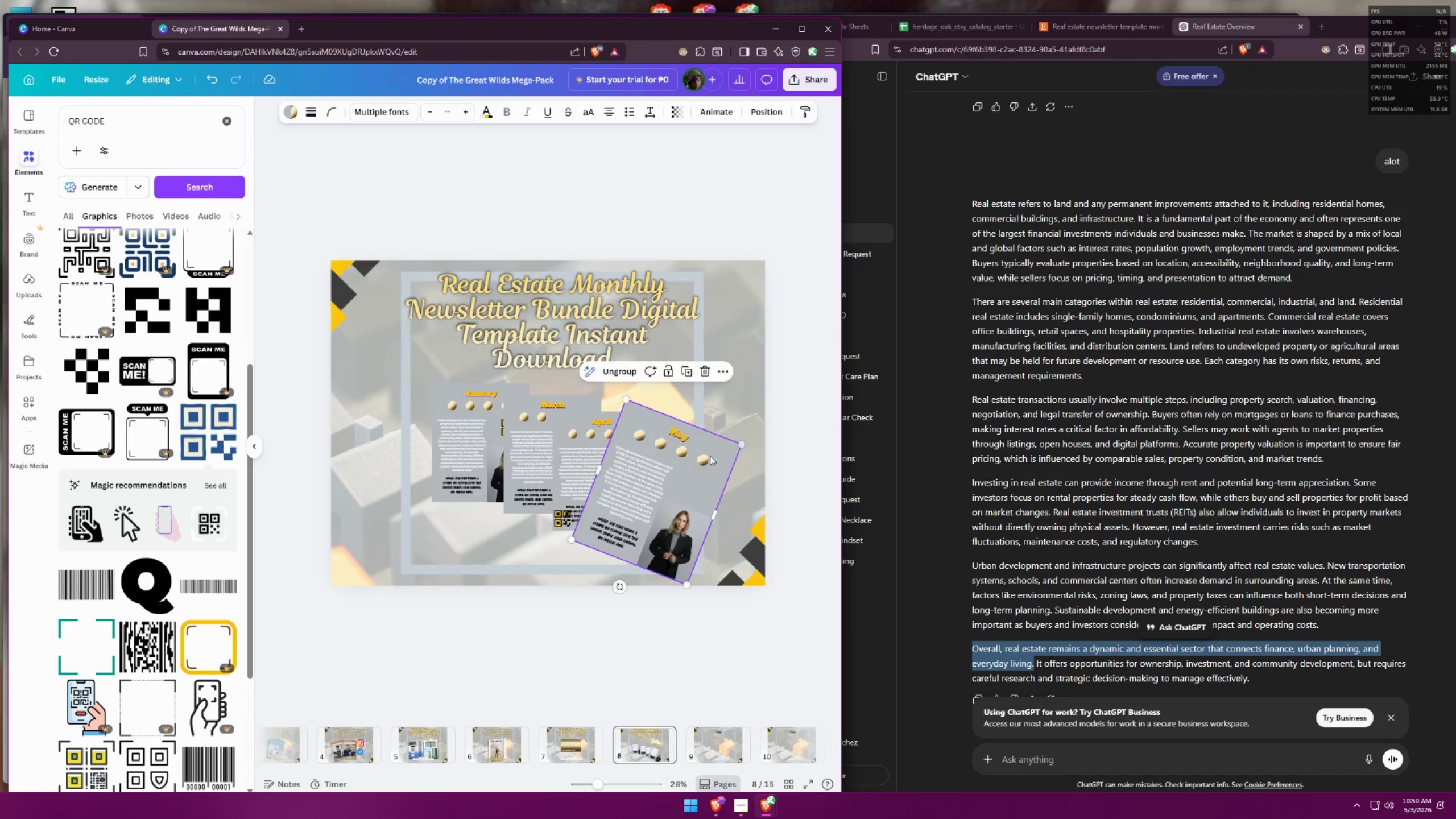 
left_click_drag(start_coordinate=[693, 461], to_coordinate=[686, 458])
 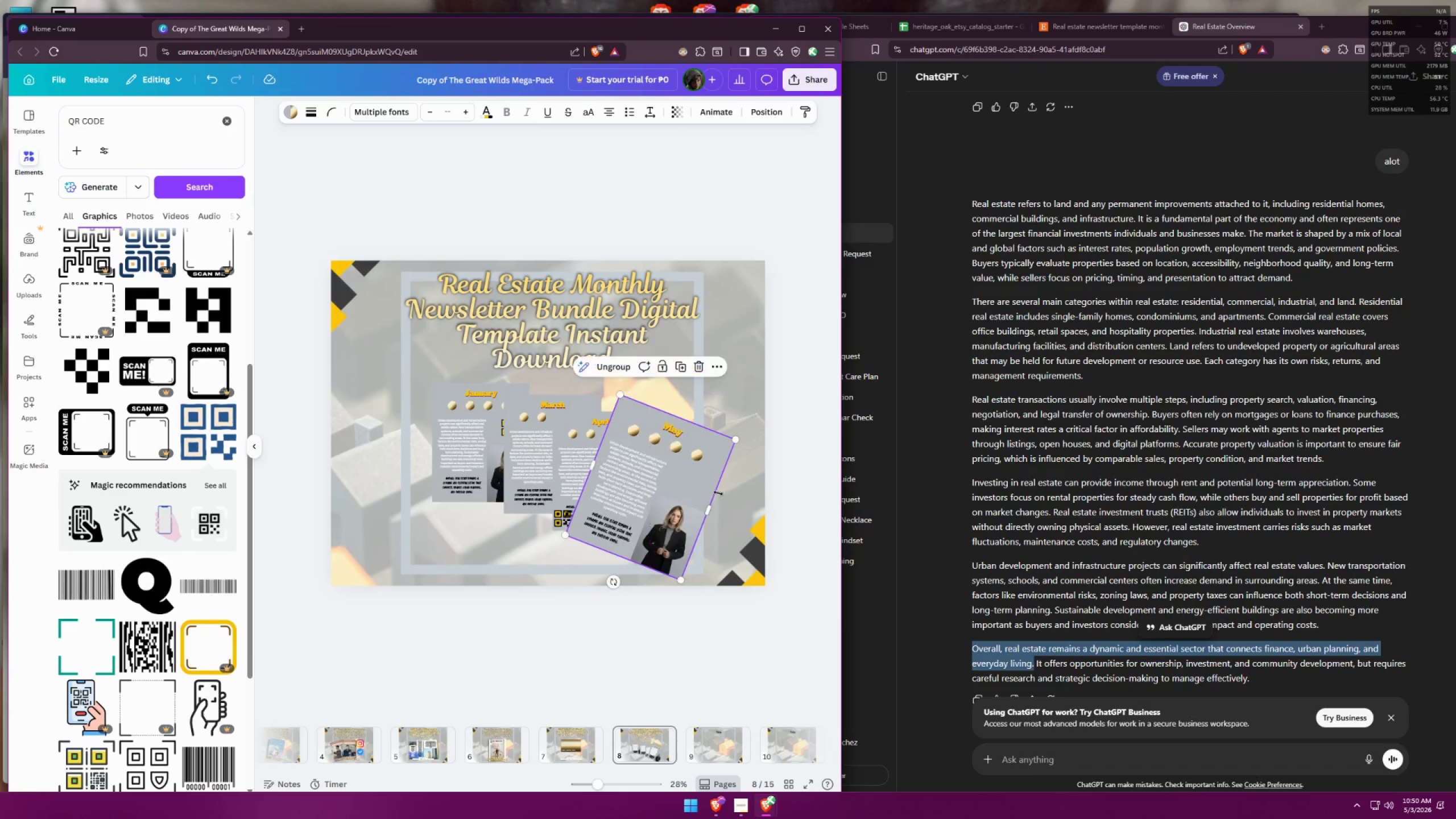 
left_click([751, 515])
 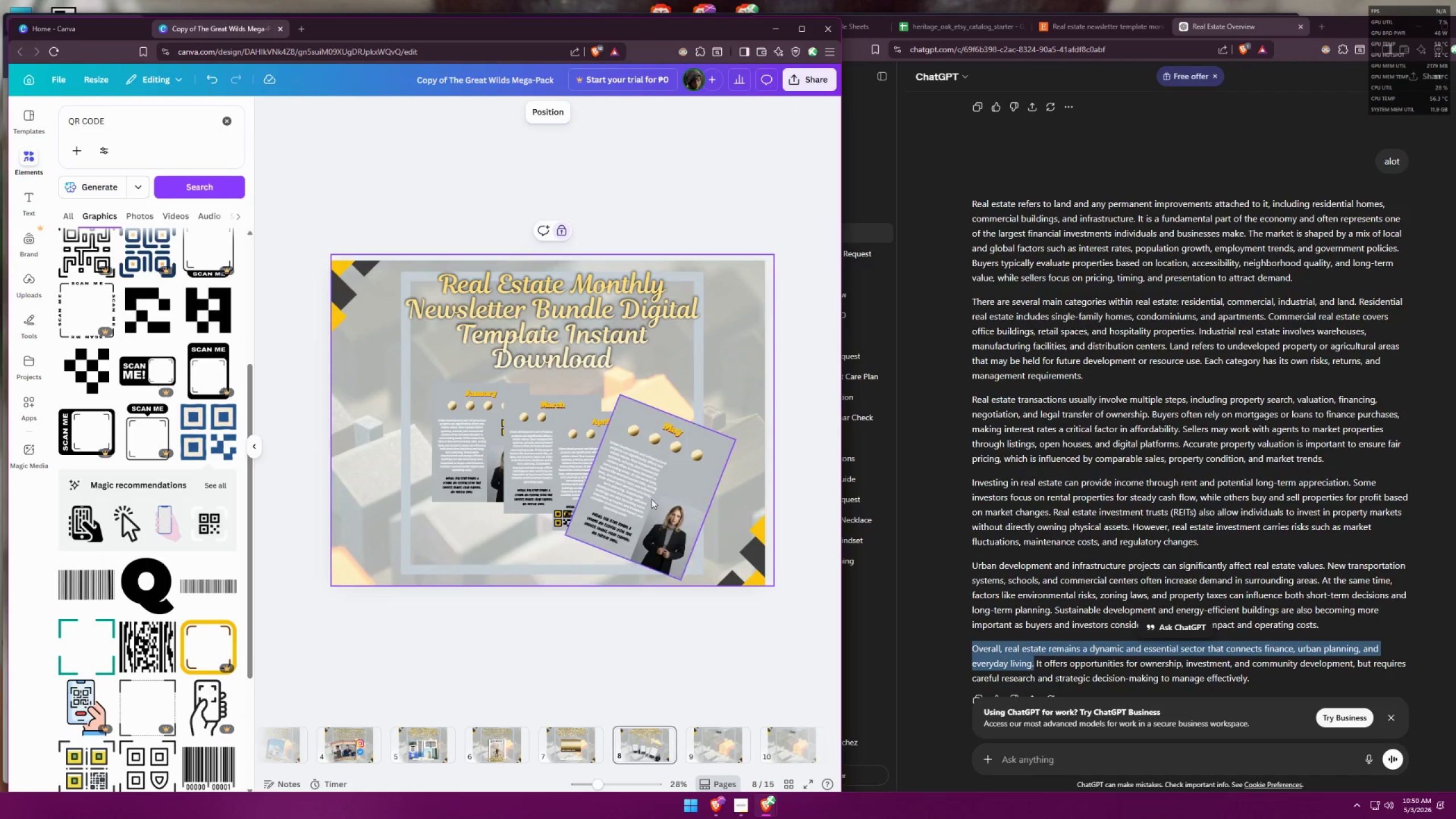 
left_click([627, 489])
 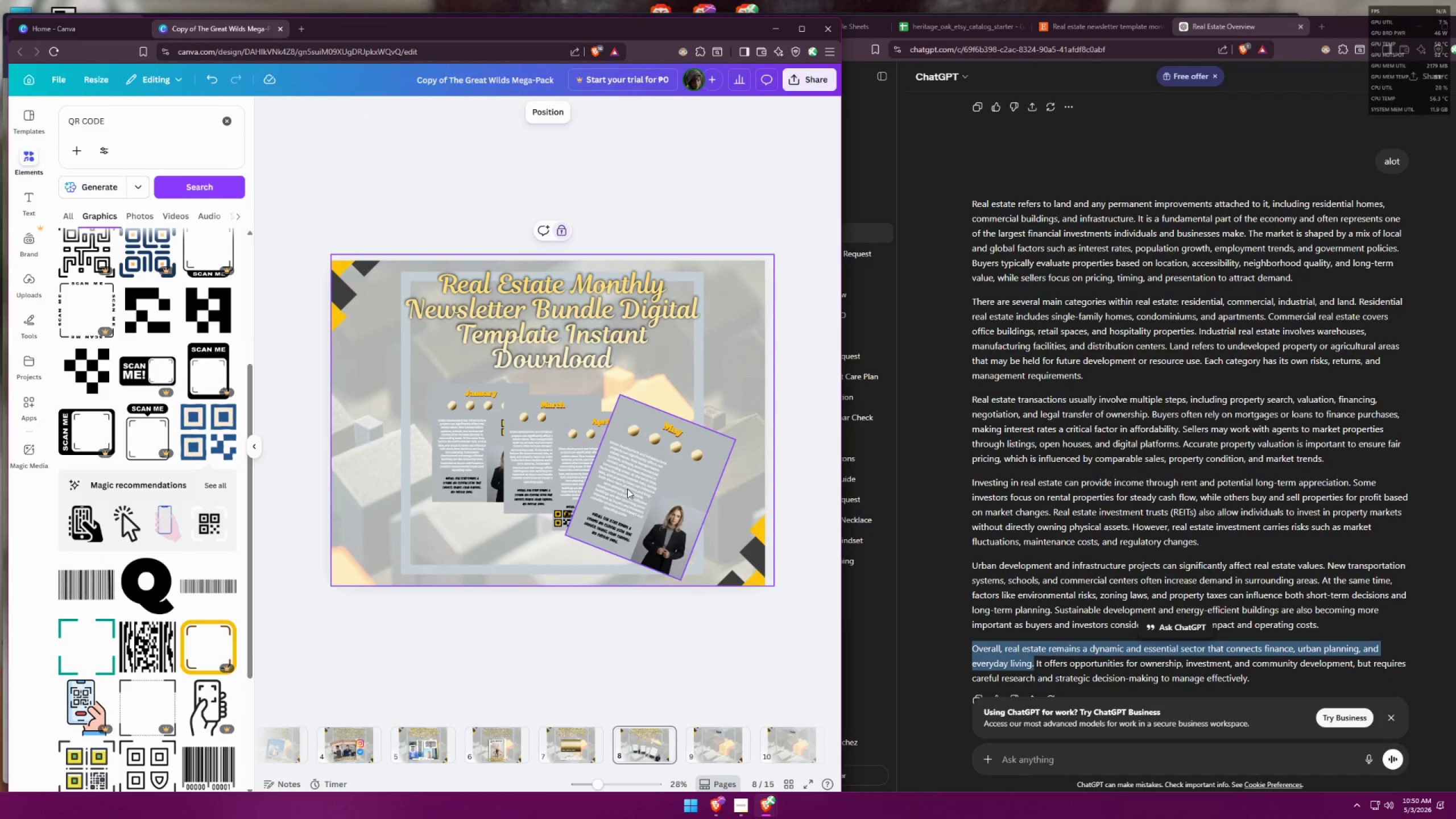 
hold_key(key=ShiftLeft, duration=1.53)
double_click([555, 465])
 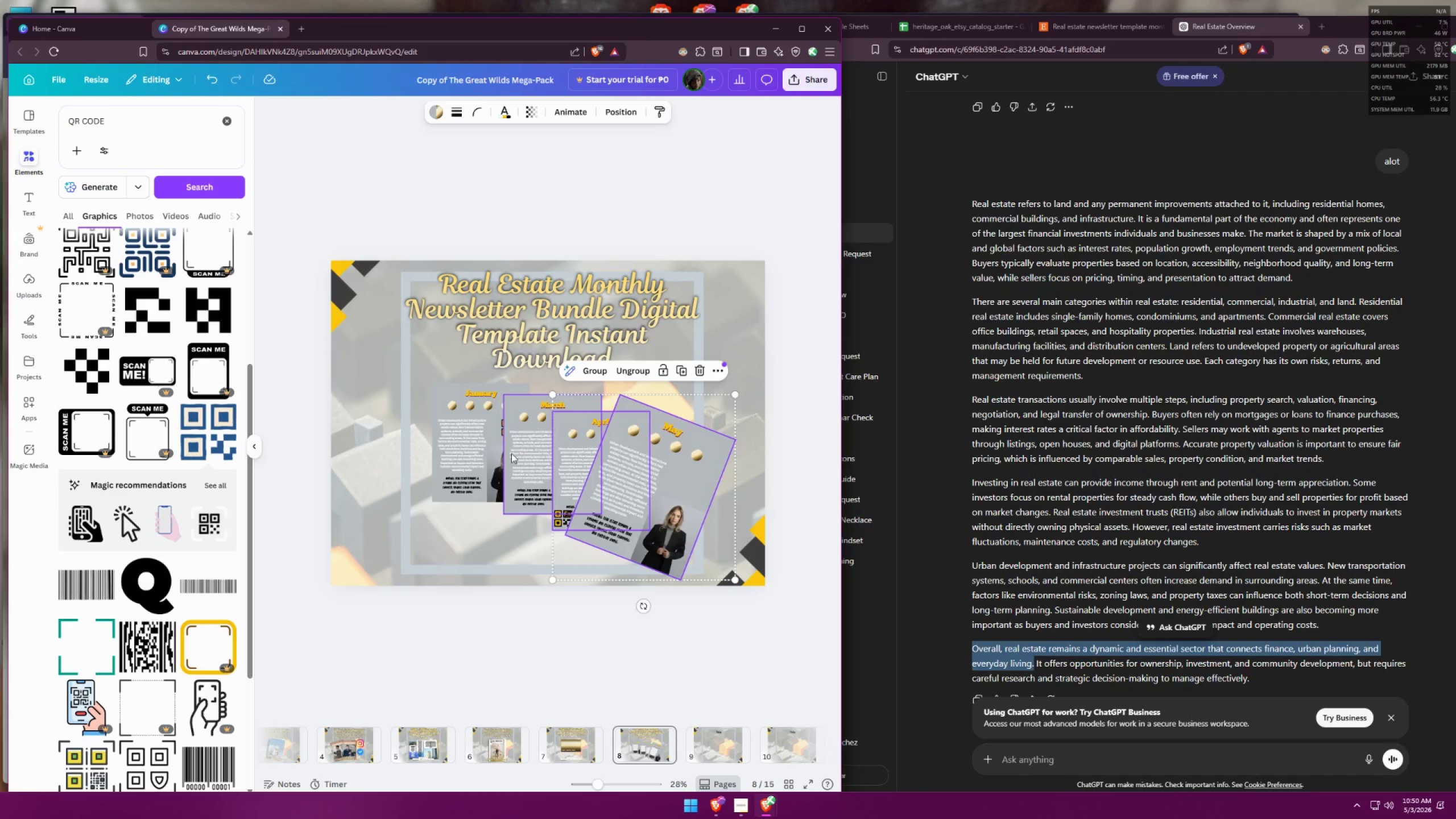 
left_click([510, 452])
 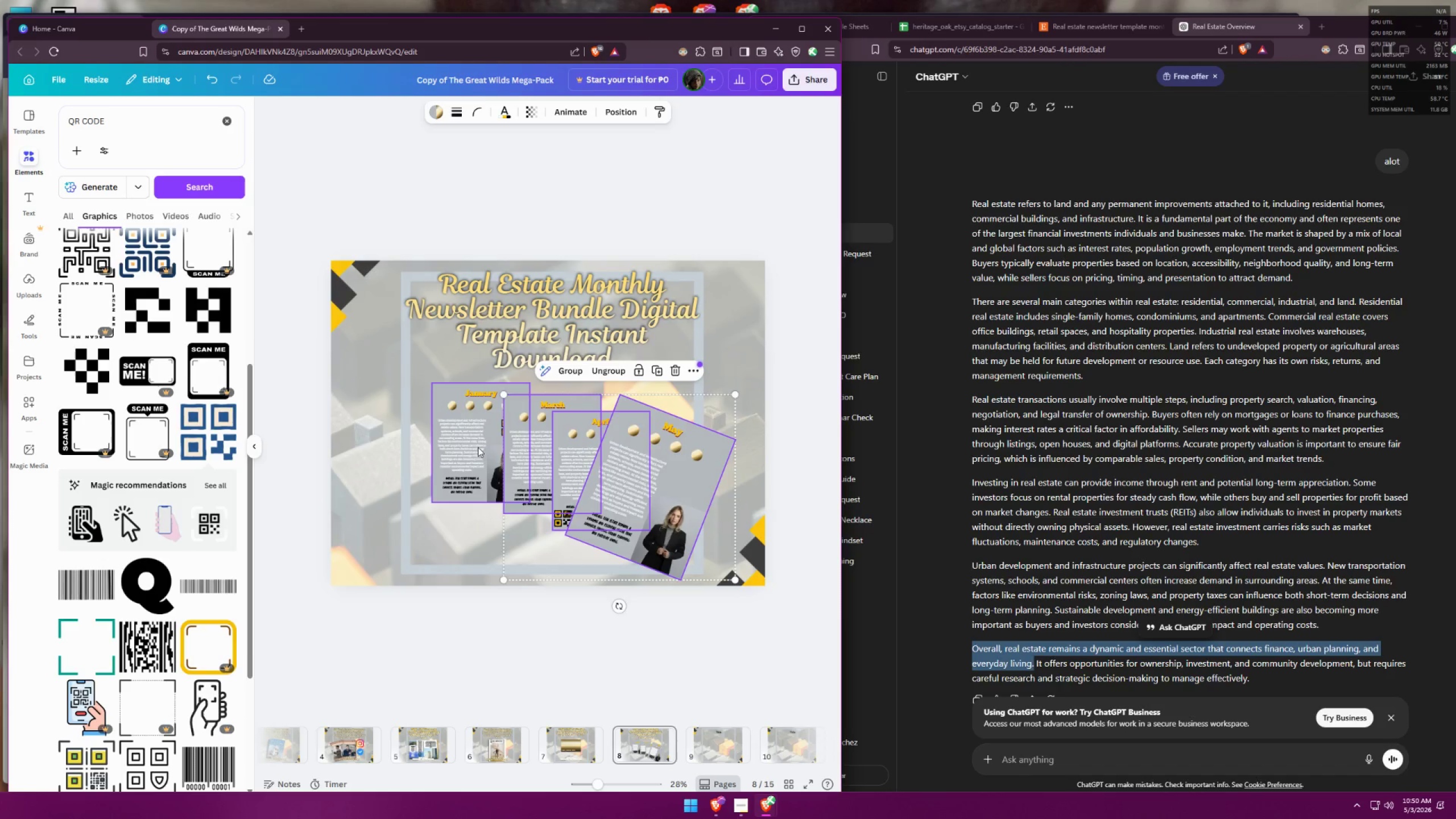 
double_click([460, 441])
 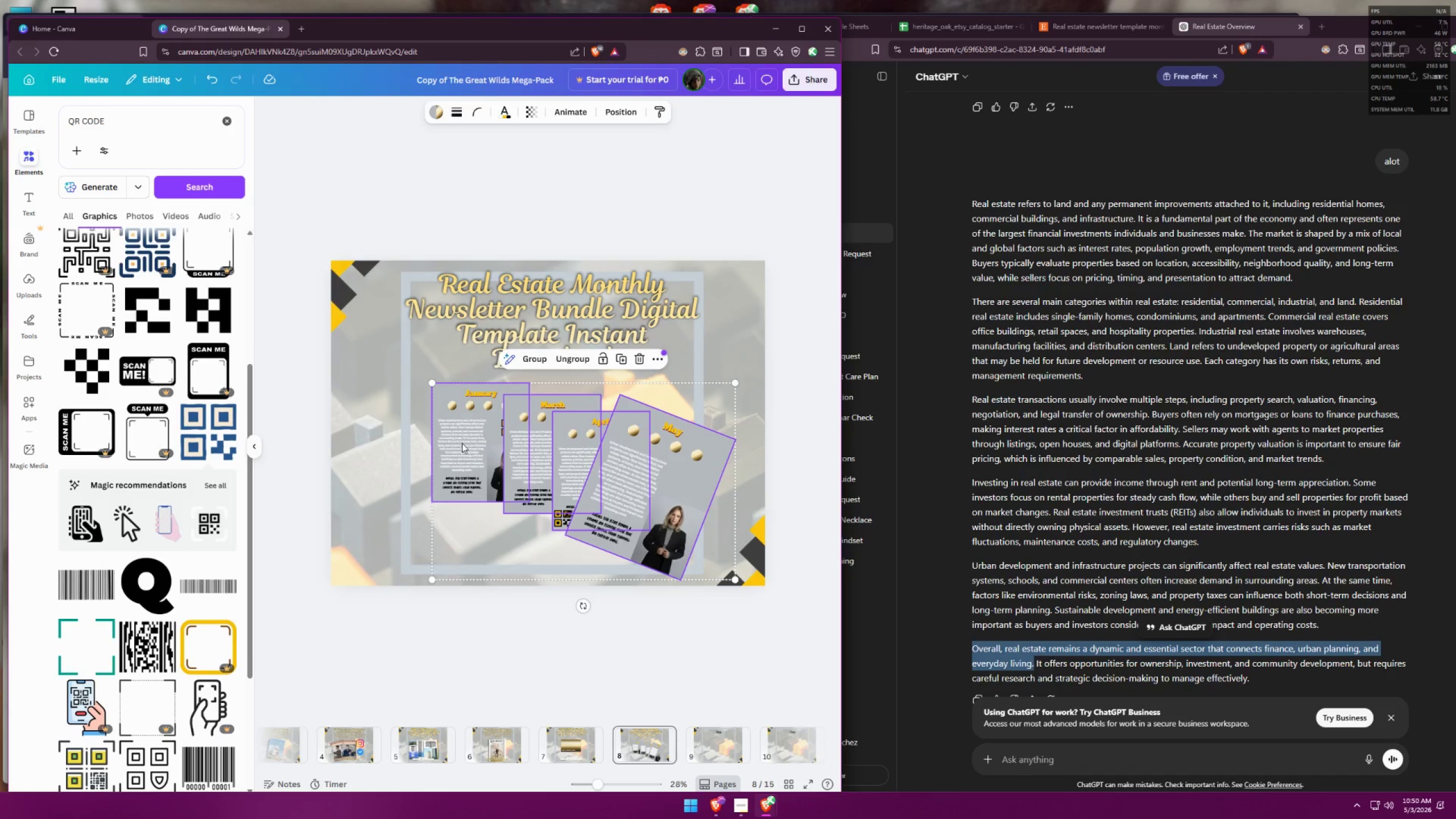 
key(Shift+ShiftLeft)
 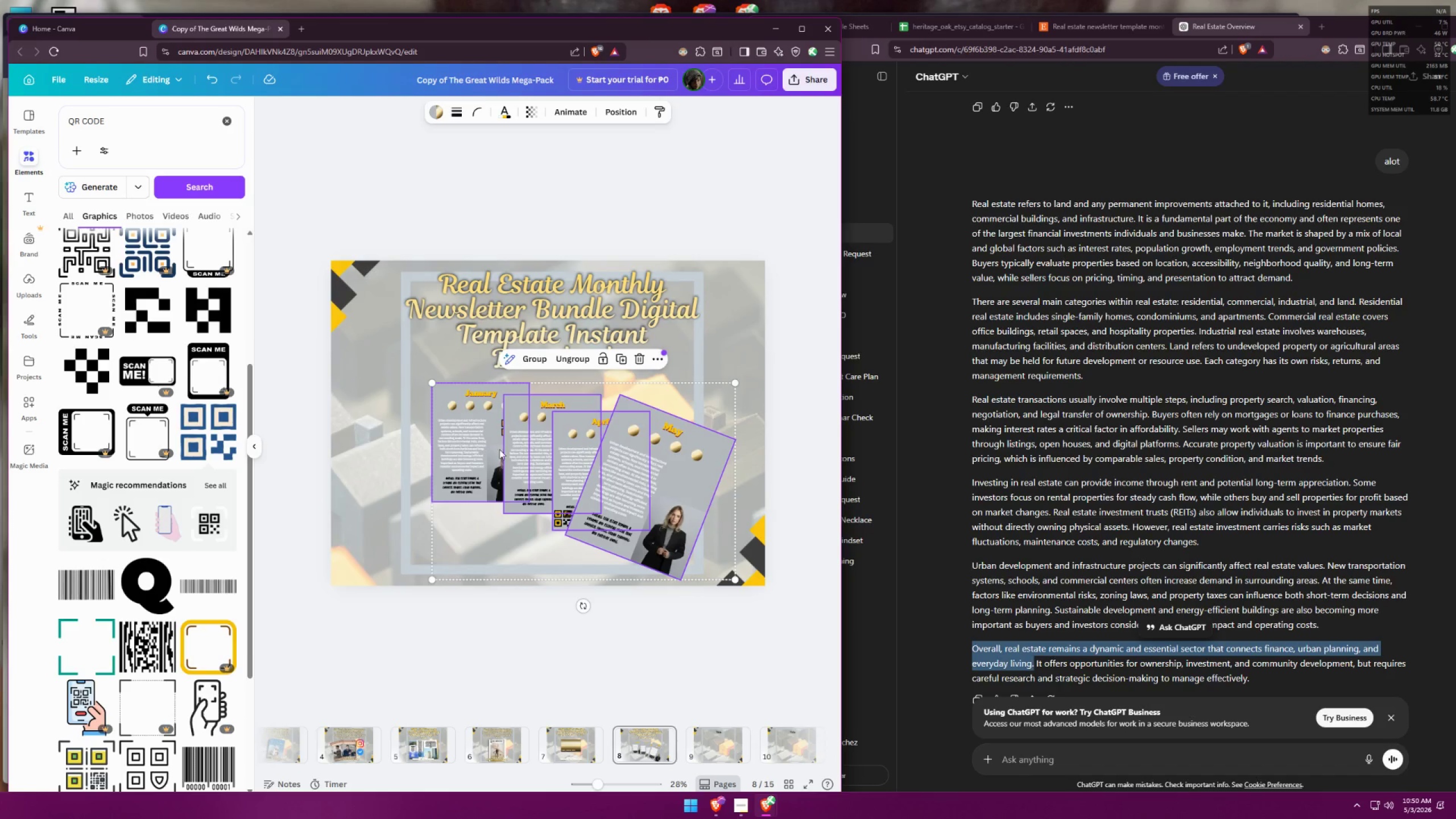 
key(Shift+ShiftLeft)
 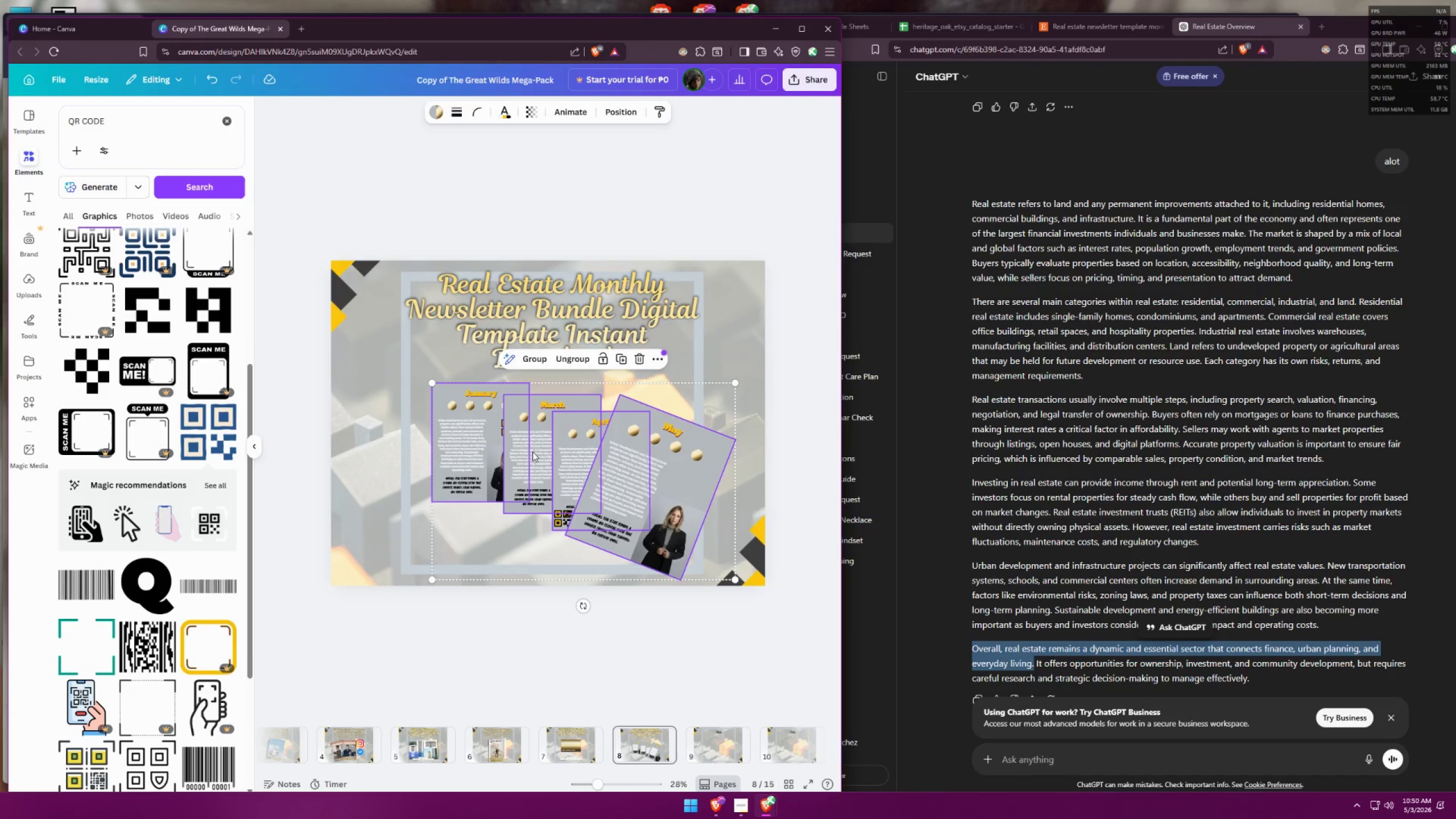 
key(Shift+ShiftLeft)
 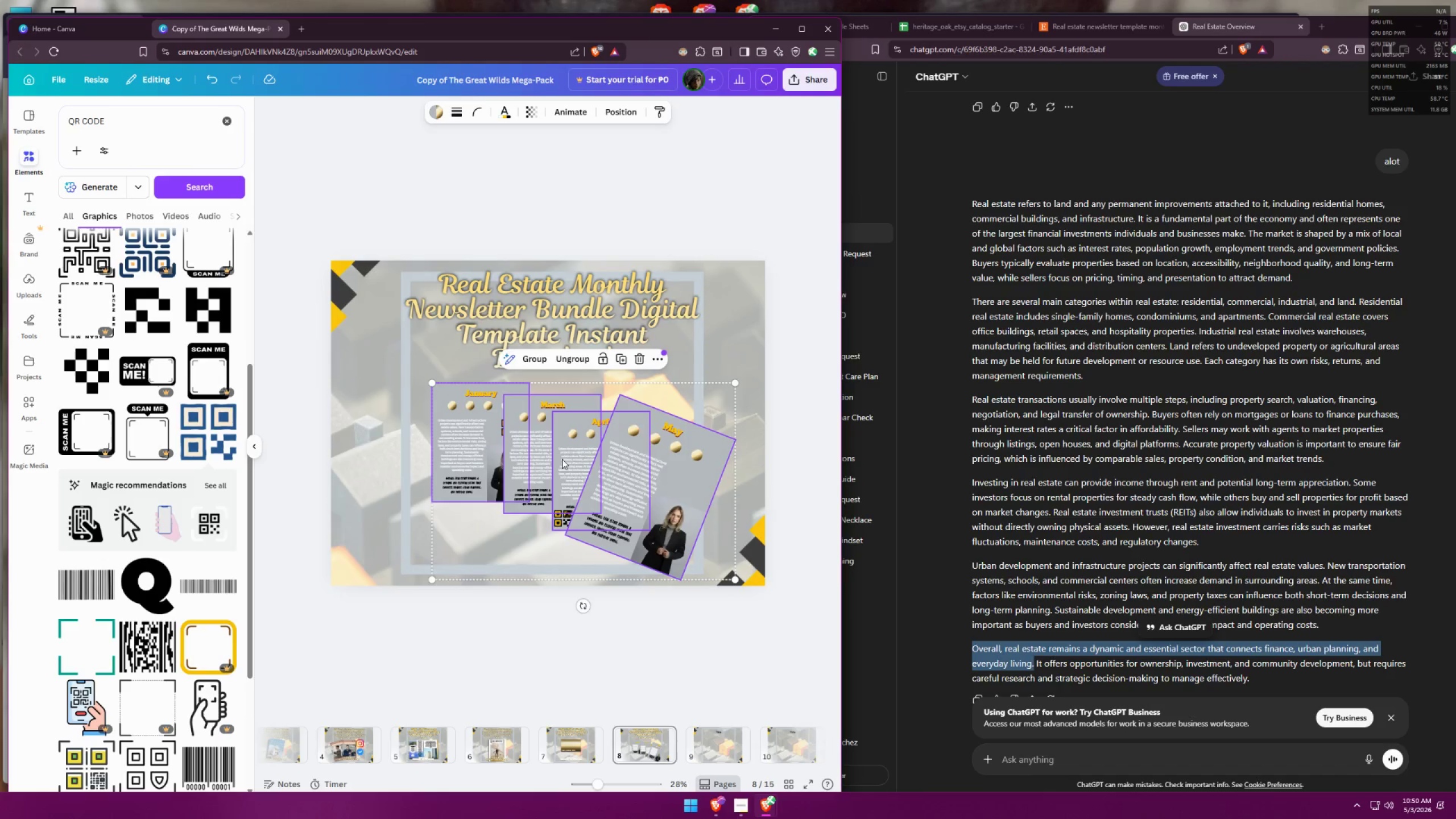 
left_click_drag(start_coordinate=[559, 458], to_coordinate=[534, 454])
 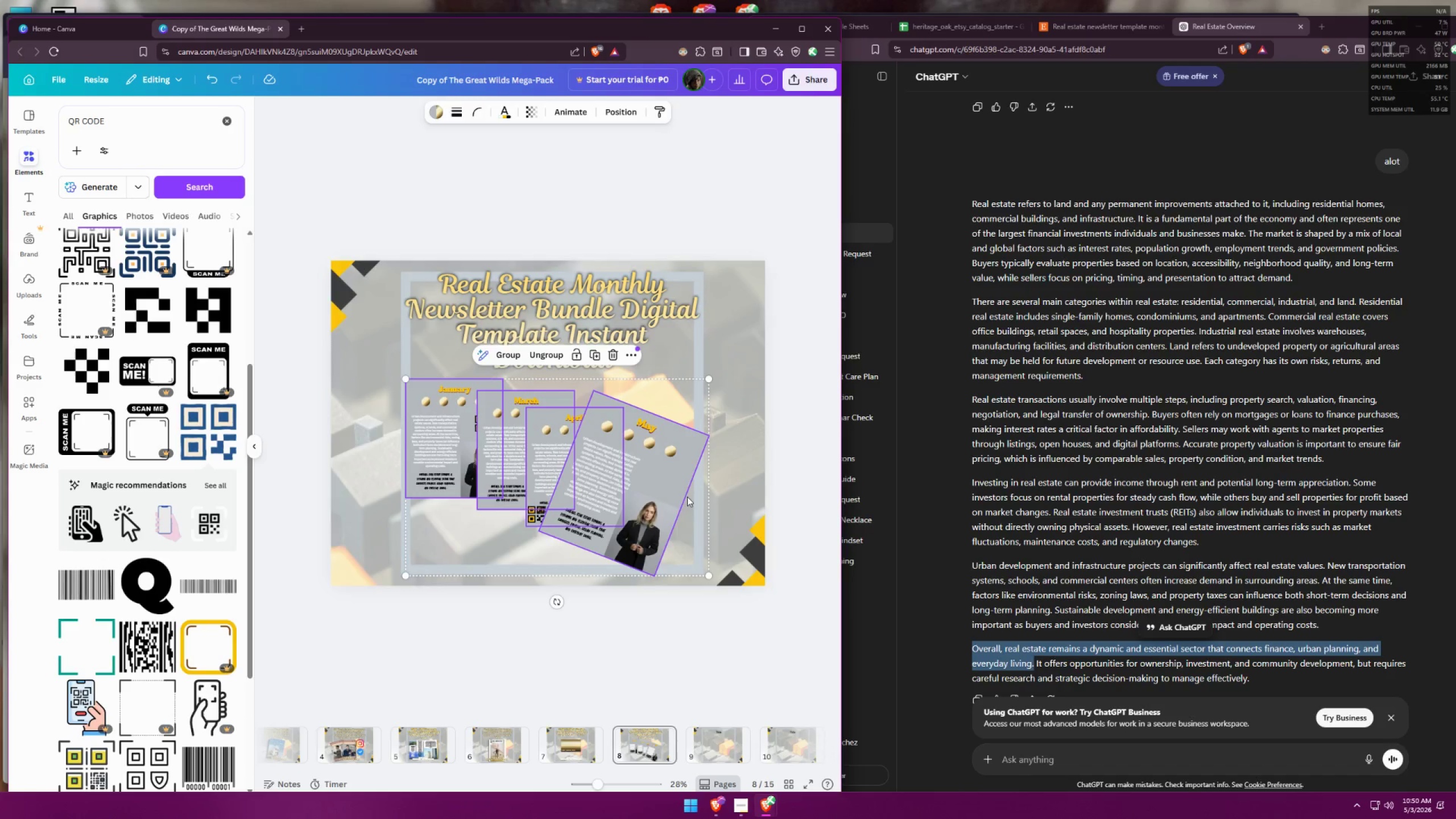 
left_click([748, 504])
 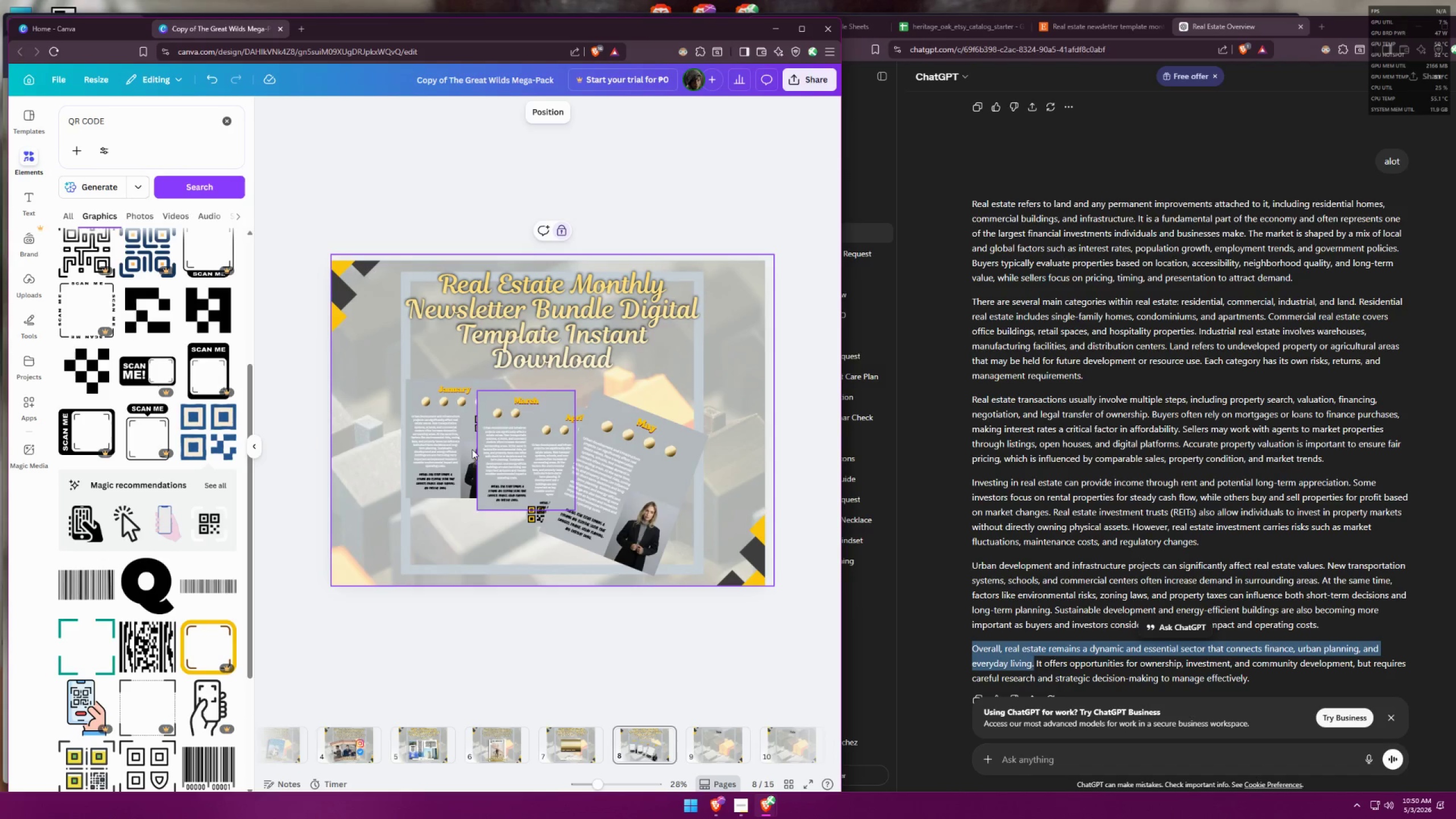 
left_click([453, 445])
 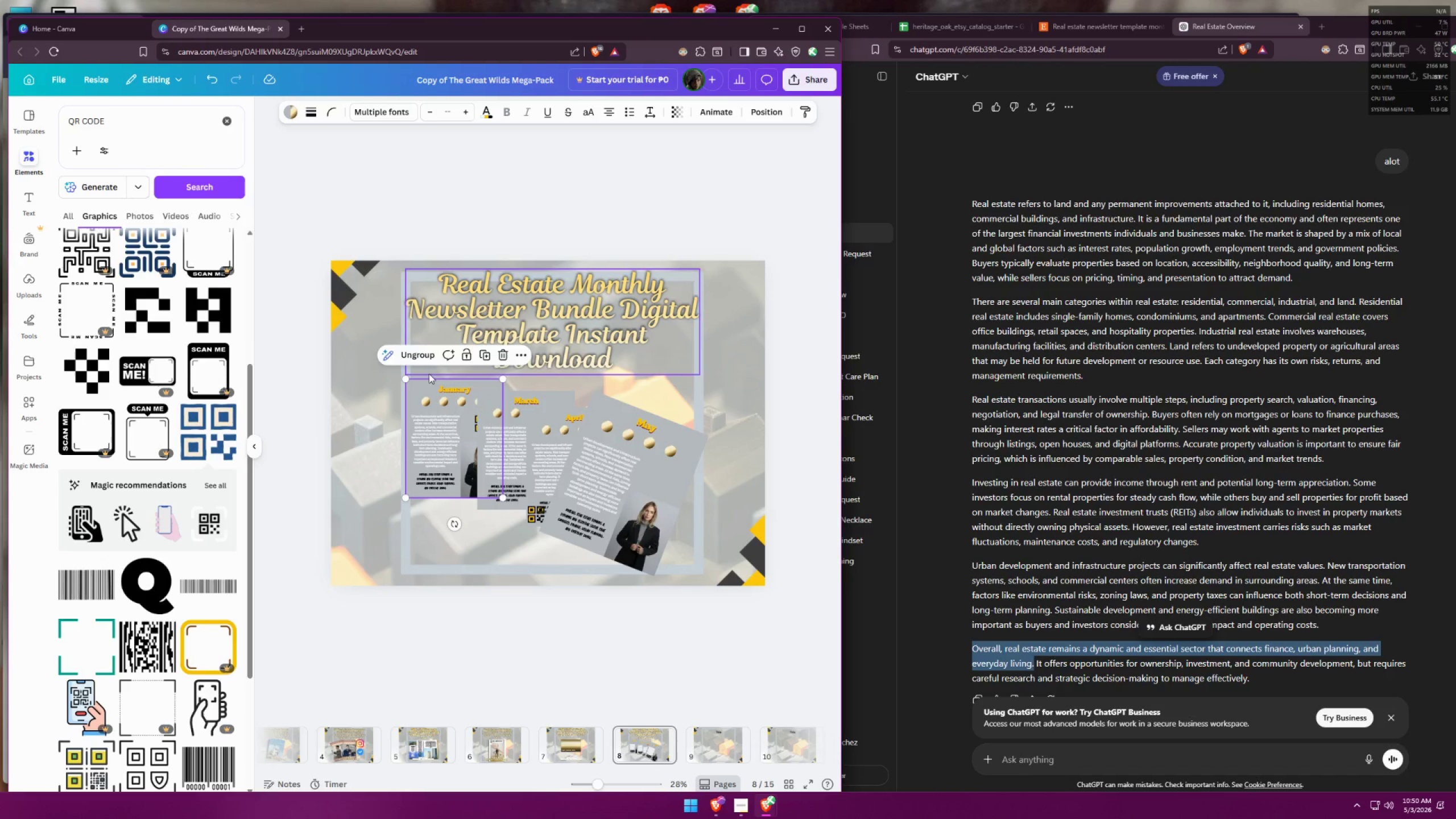 
left_click([423, 360])
 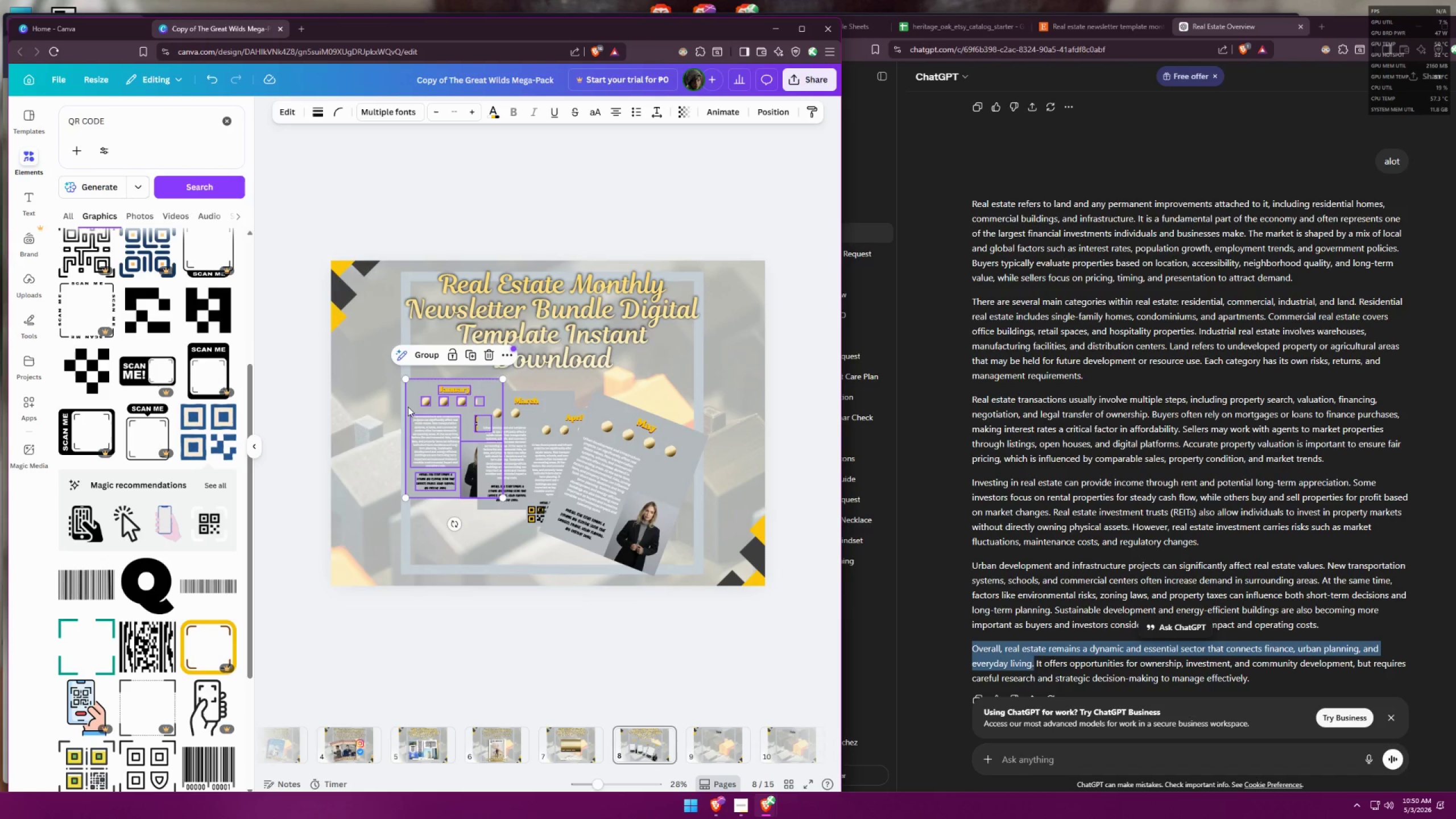 
left_click([408, 400])
 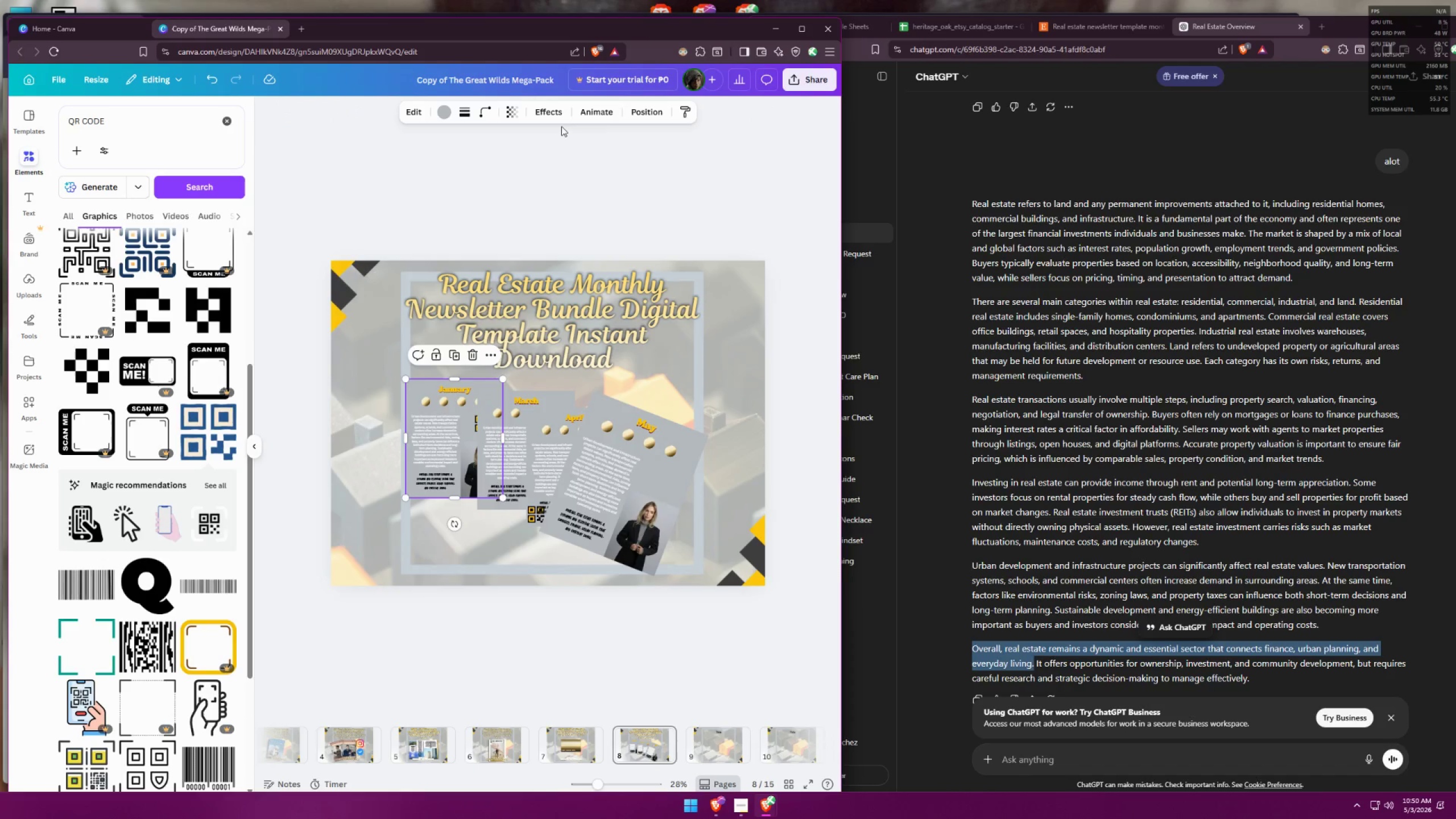 
left_click([551, 110])
 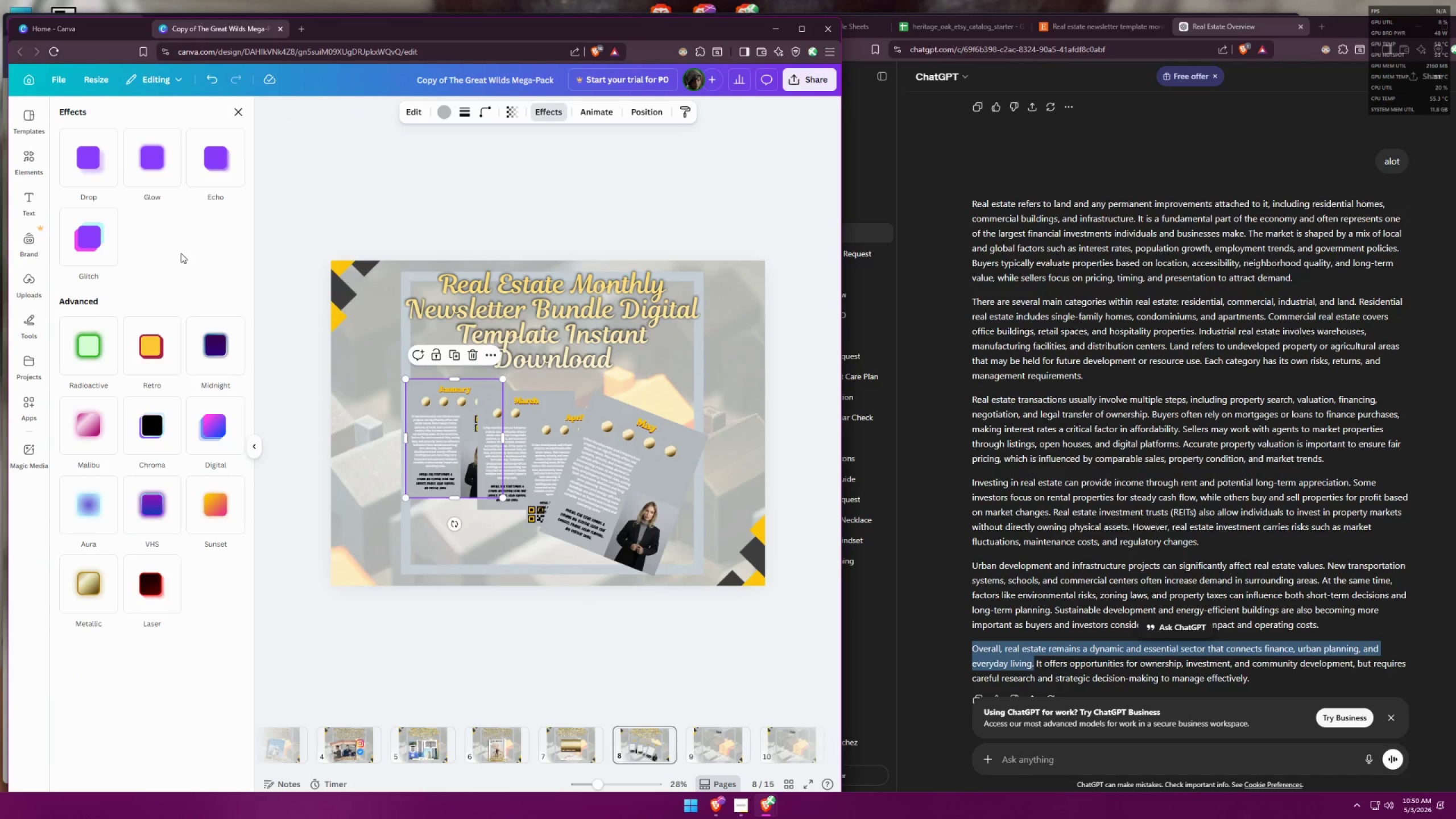 
left_click([94, 168])
 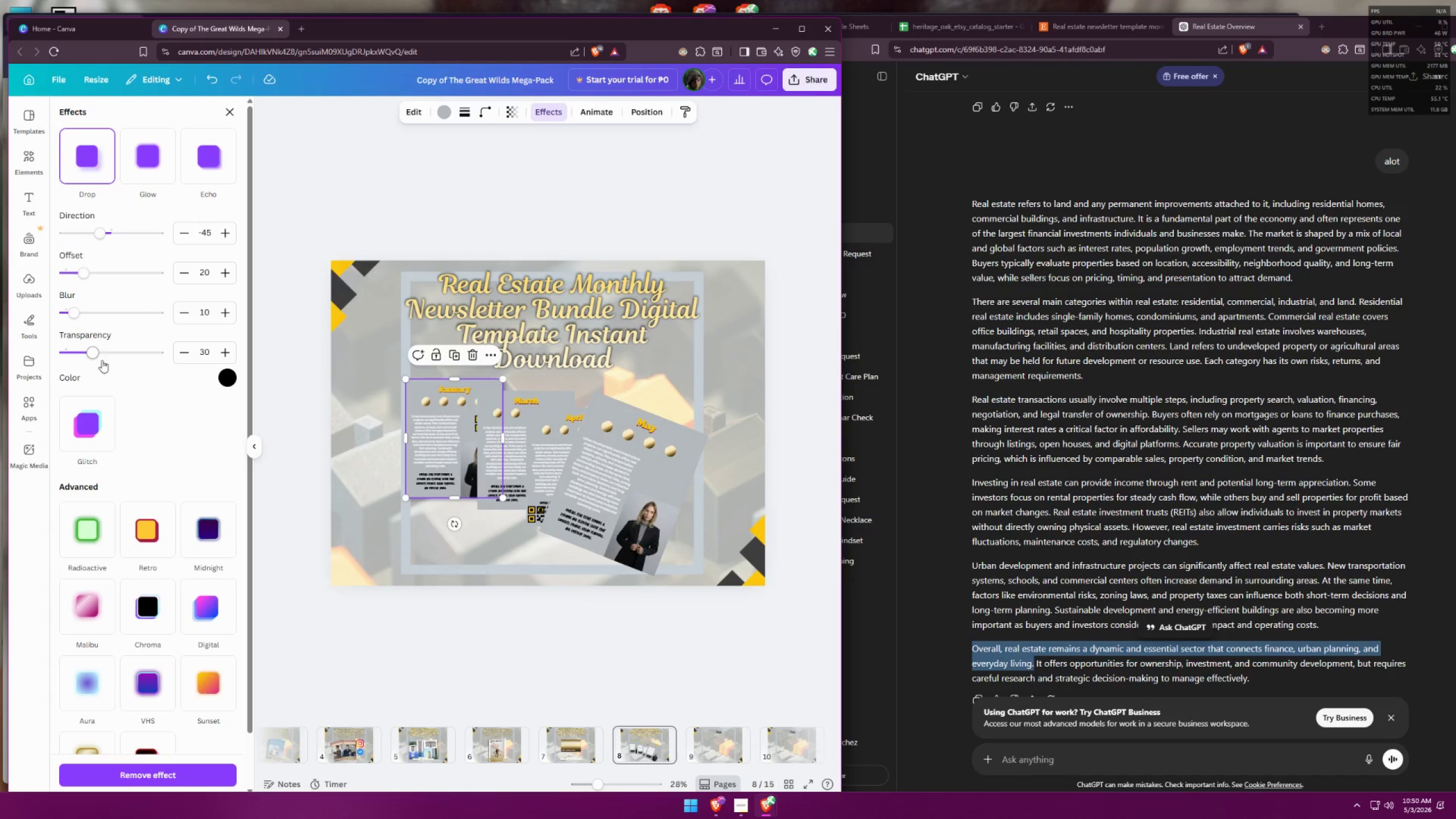 
left_click_drag(start_coordinate=[92, 353], to_coordinate=[157, 347])
 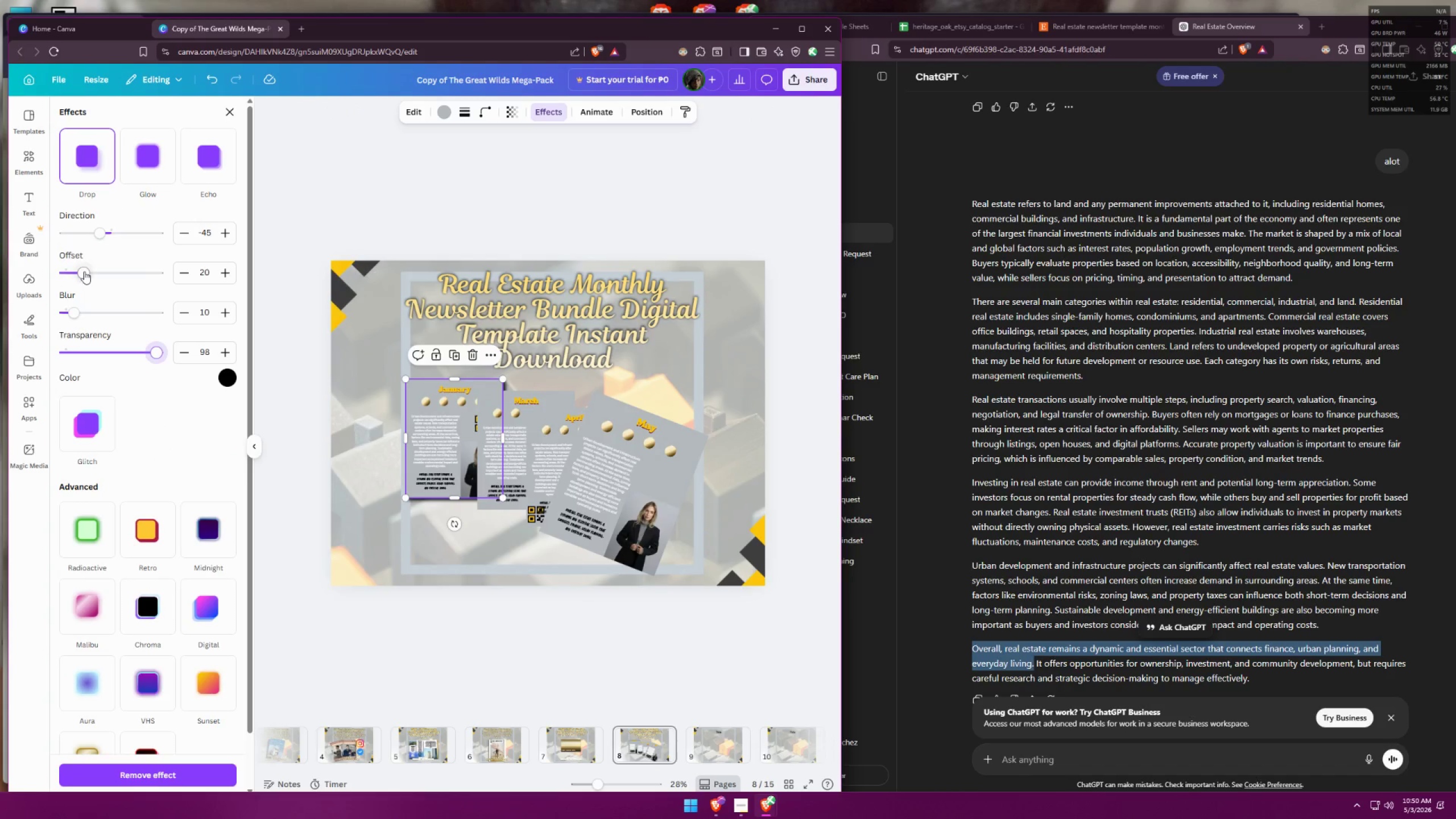 
left_click_drag(start_coordinate=[85, 271], to_coordinate=[111, 271])
 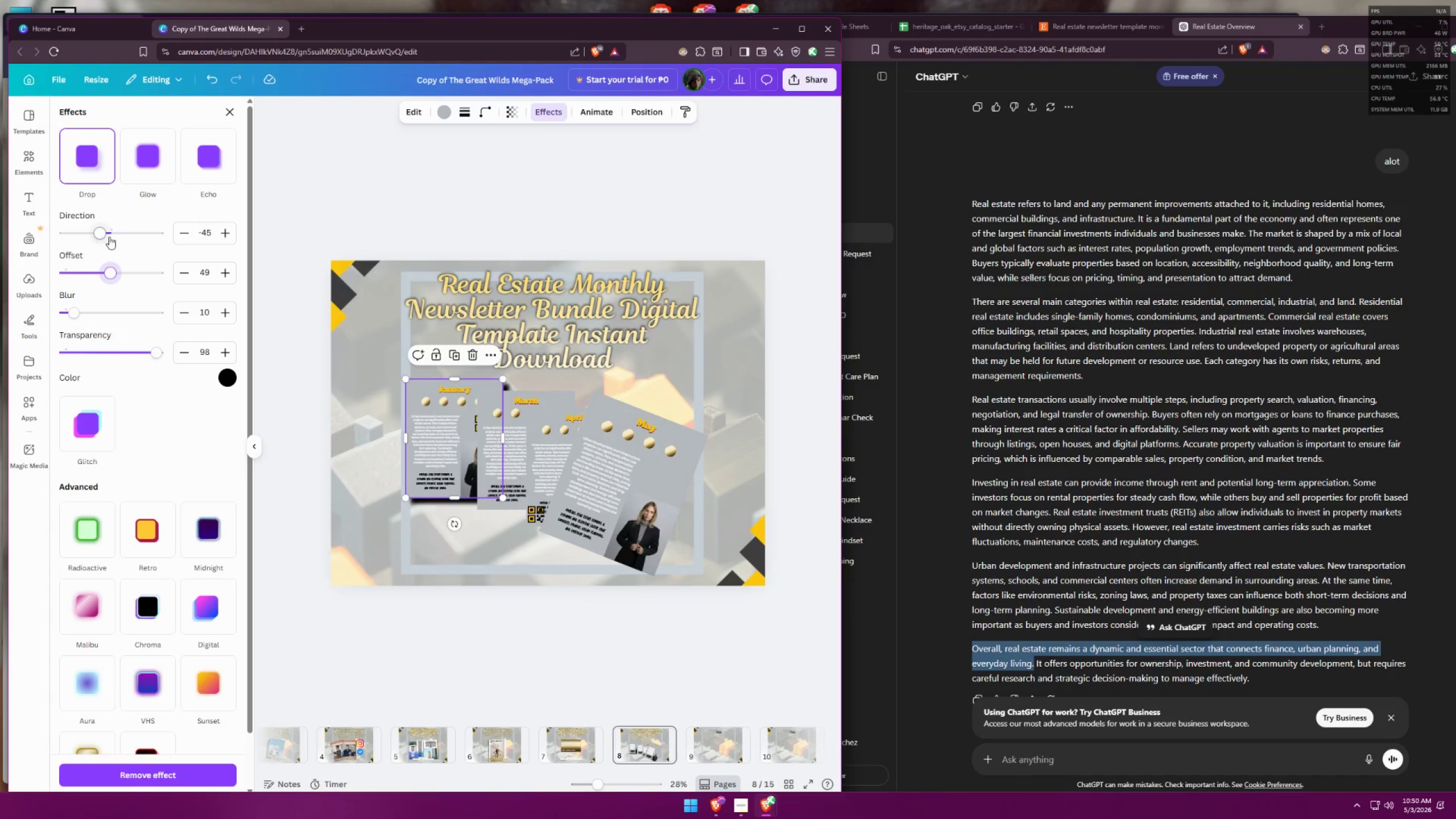 
left_click_drag(start_coordinate=[114, 235], to_coordinate=[118, 235])
 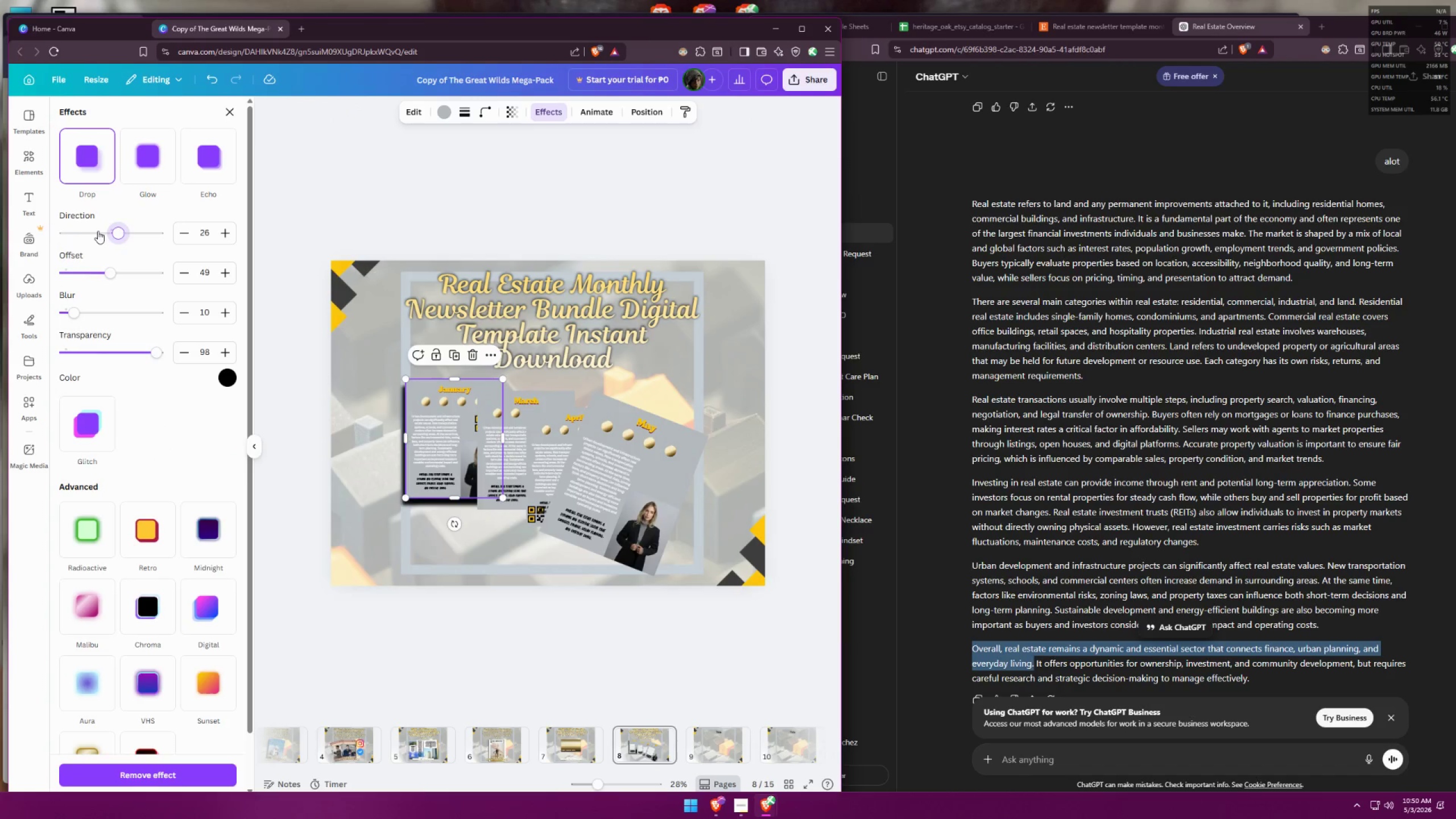 
left_click_drag(start_coordinate=[98, 230], to_coordinate=[121, 225])
 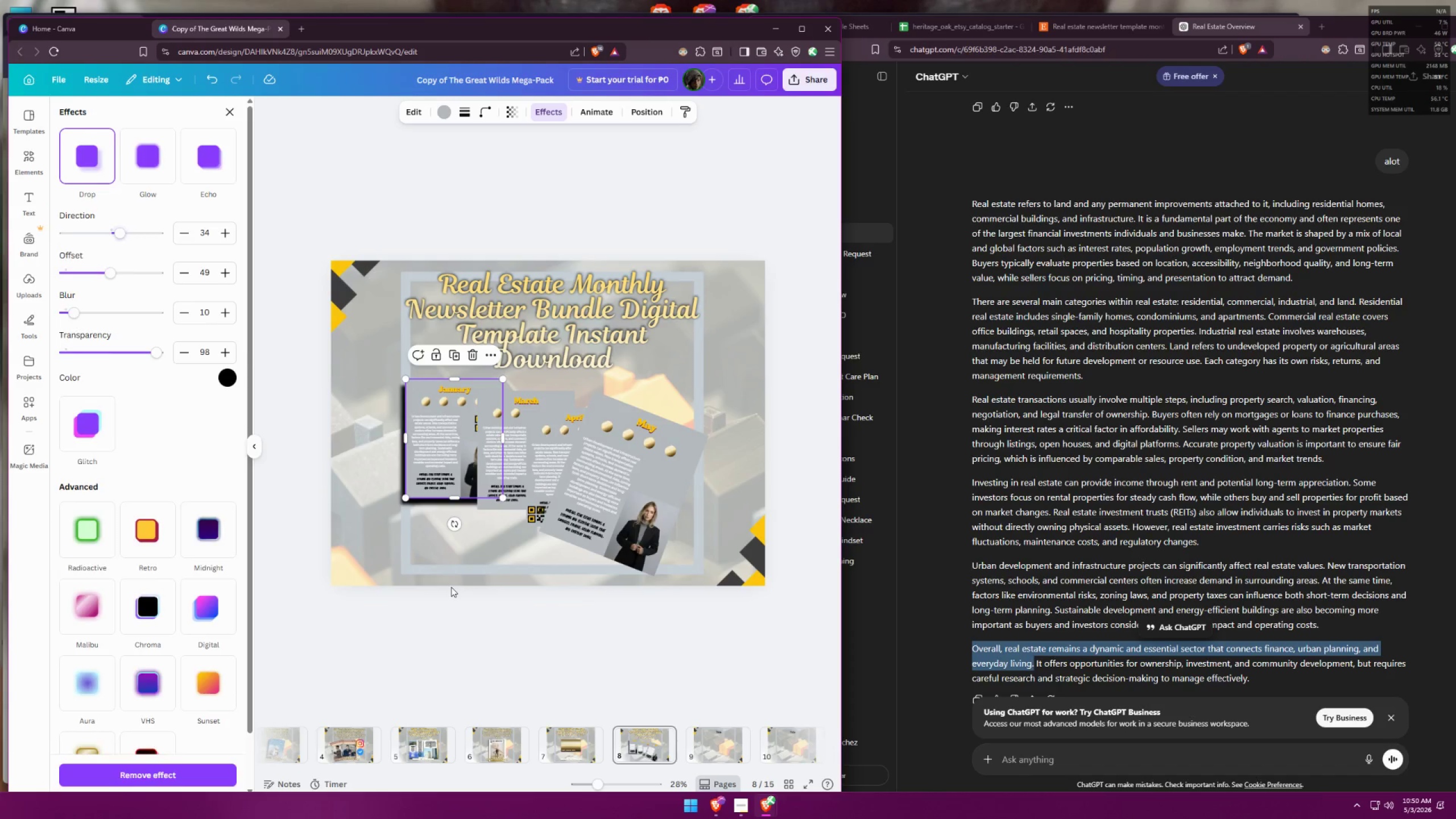 
double_click([481, 624])
 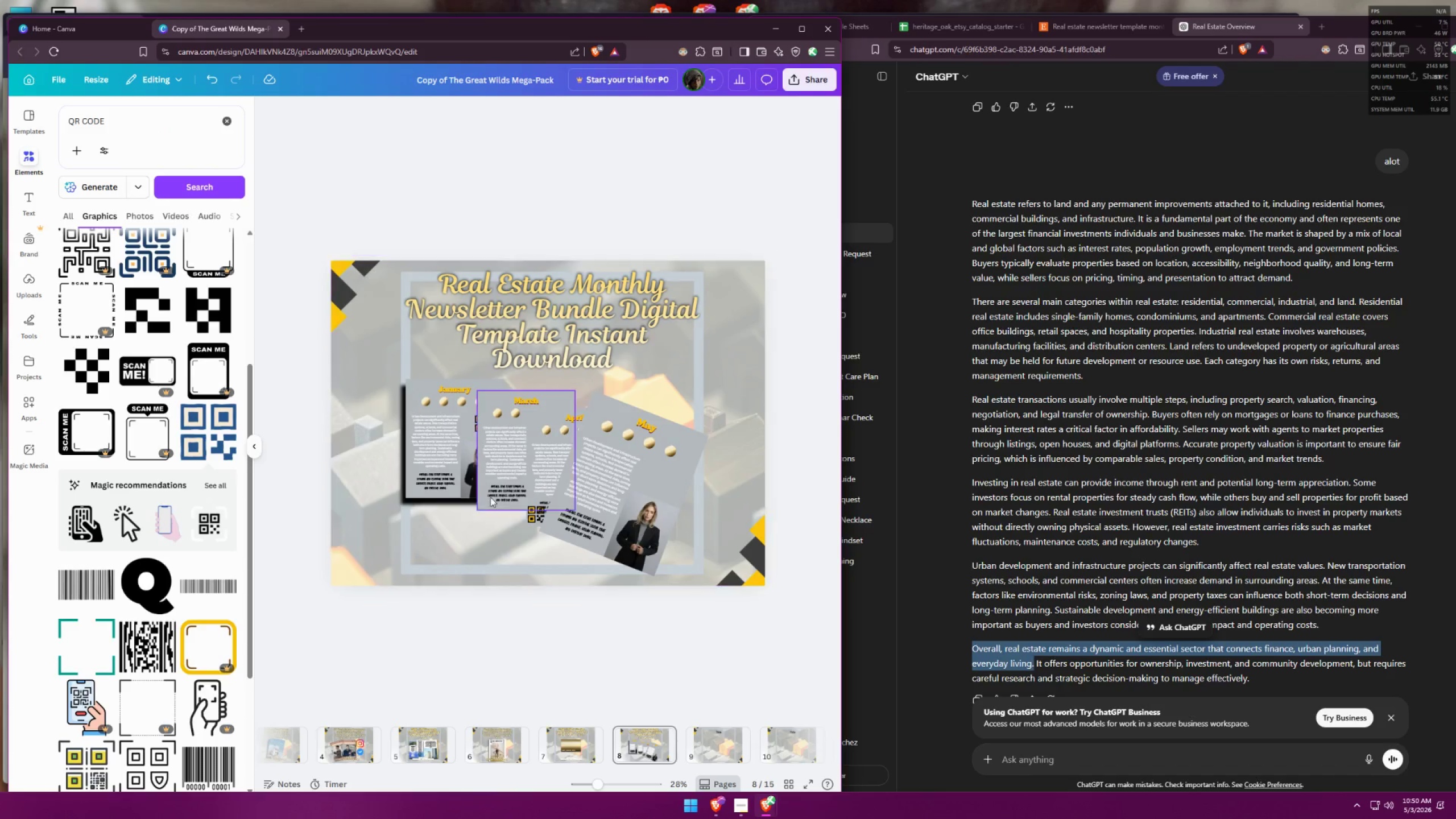 
left_click([489, 491])
 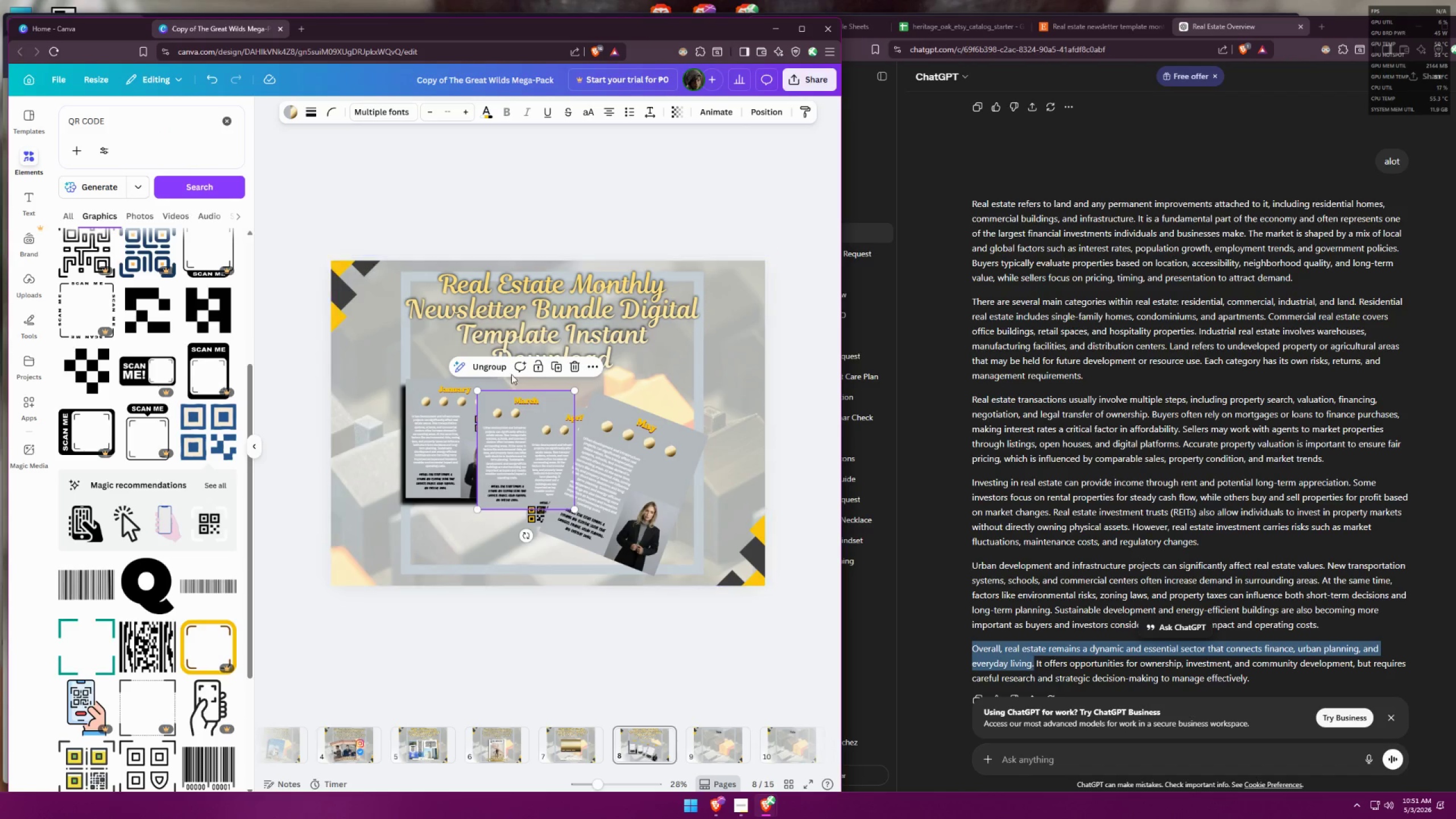 
left_click([499, 399])
 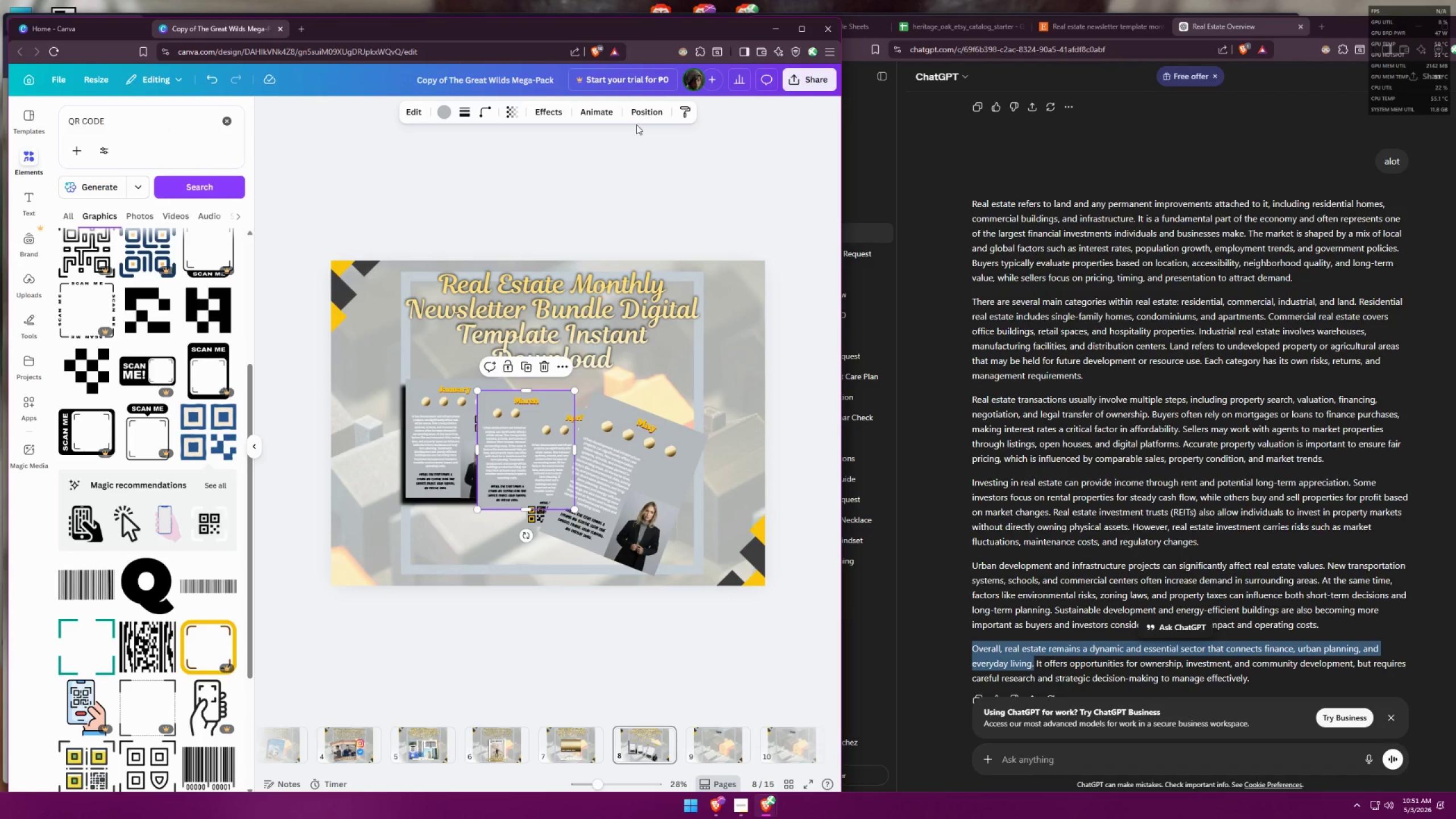 
left_click([598, 110])
 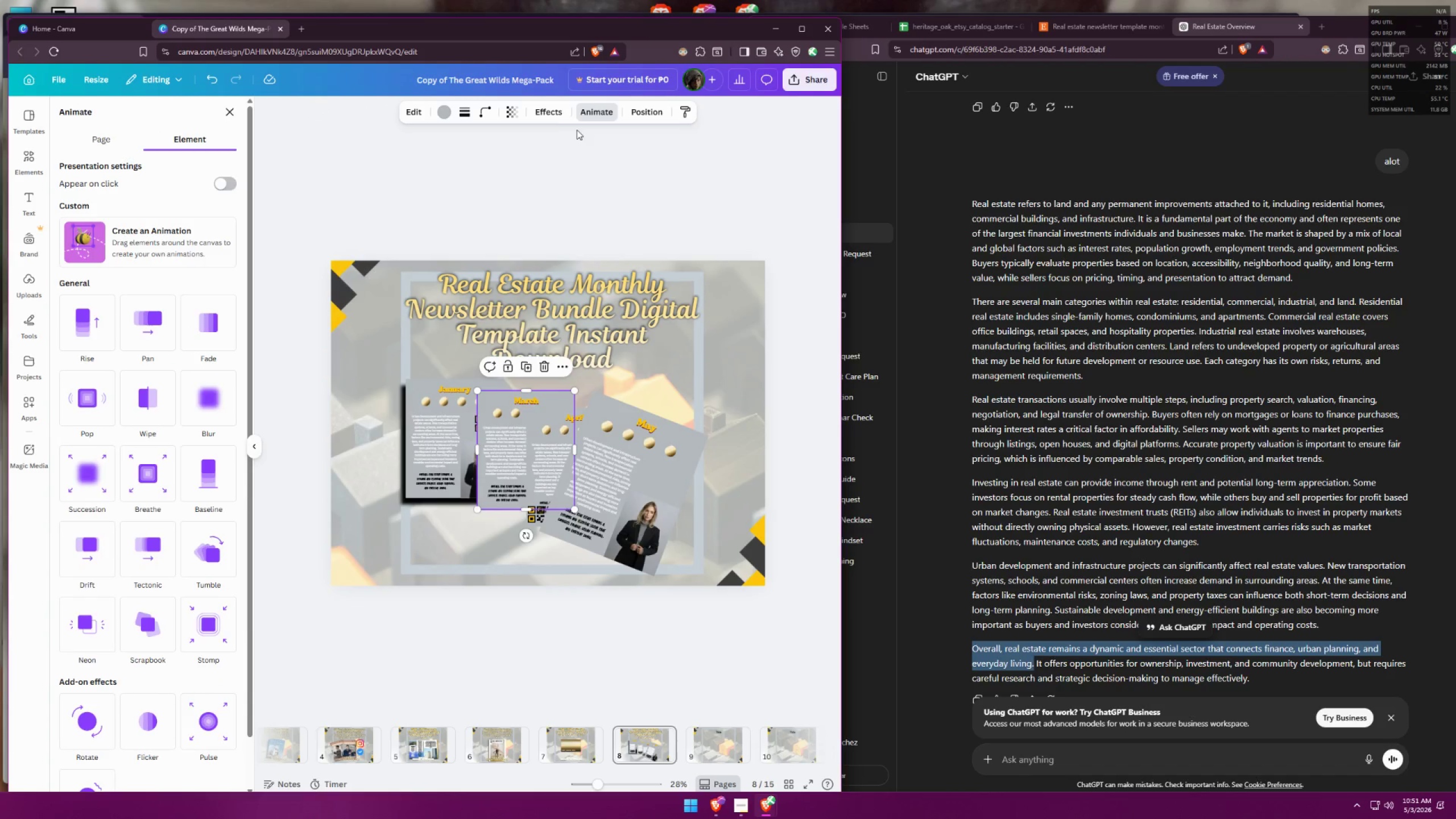 
left_click([549, 114])
 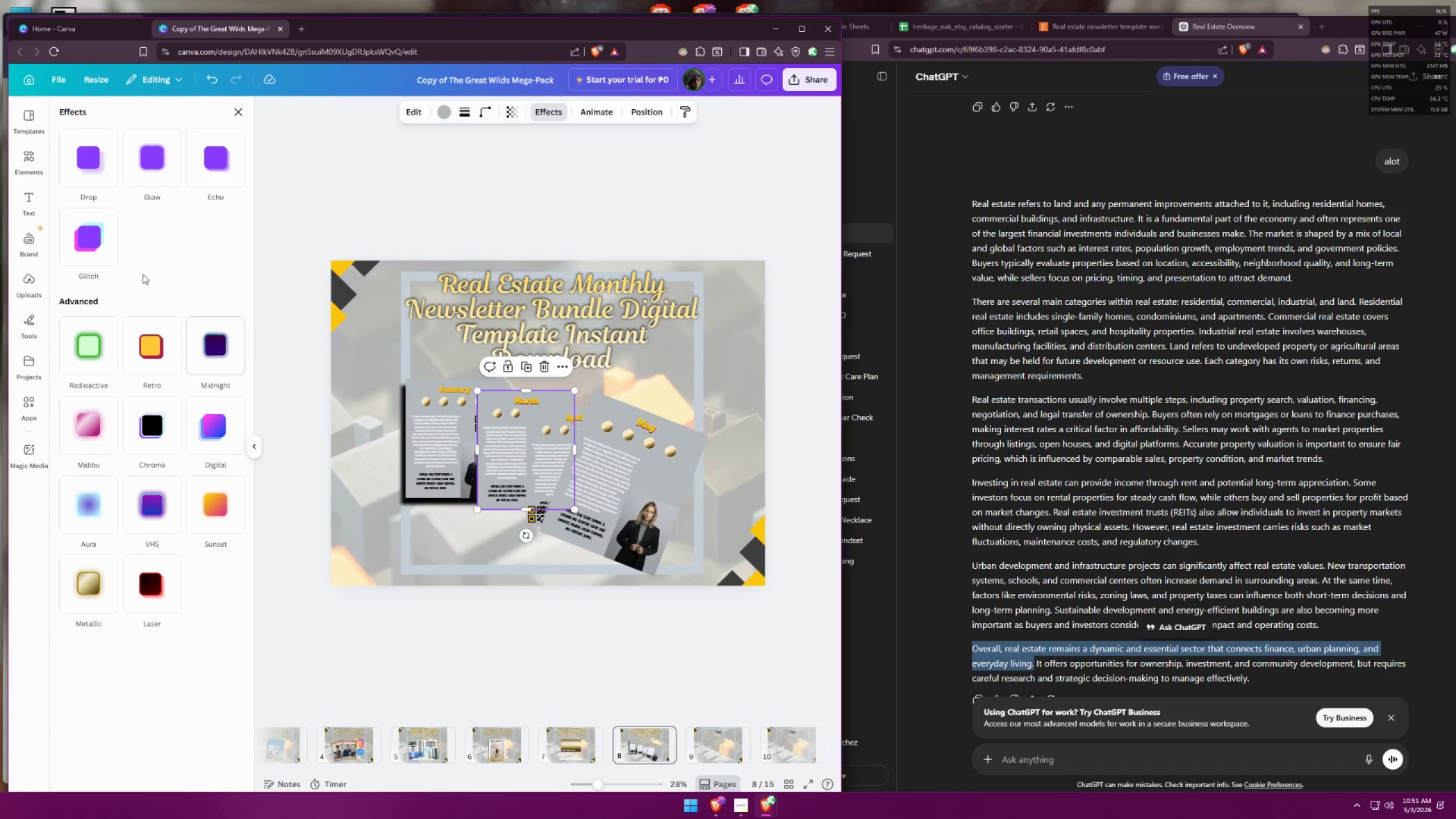 
left_click([75, 170])
 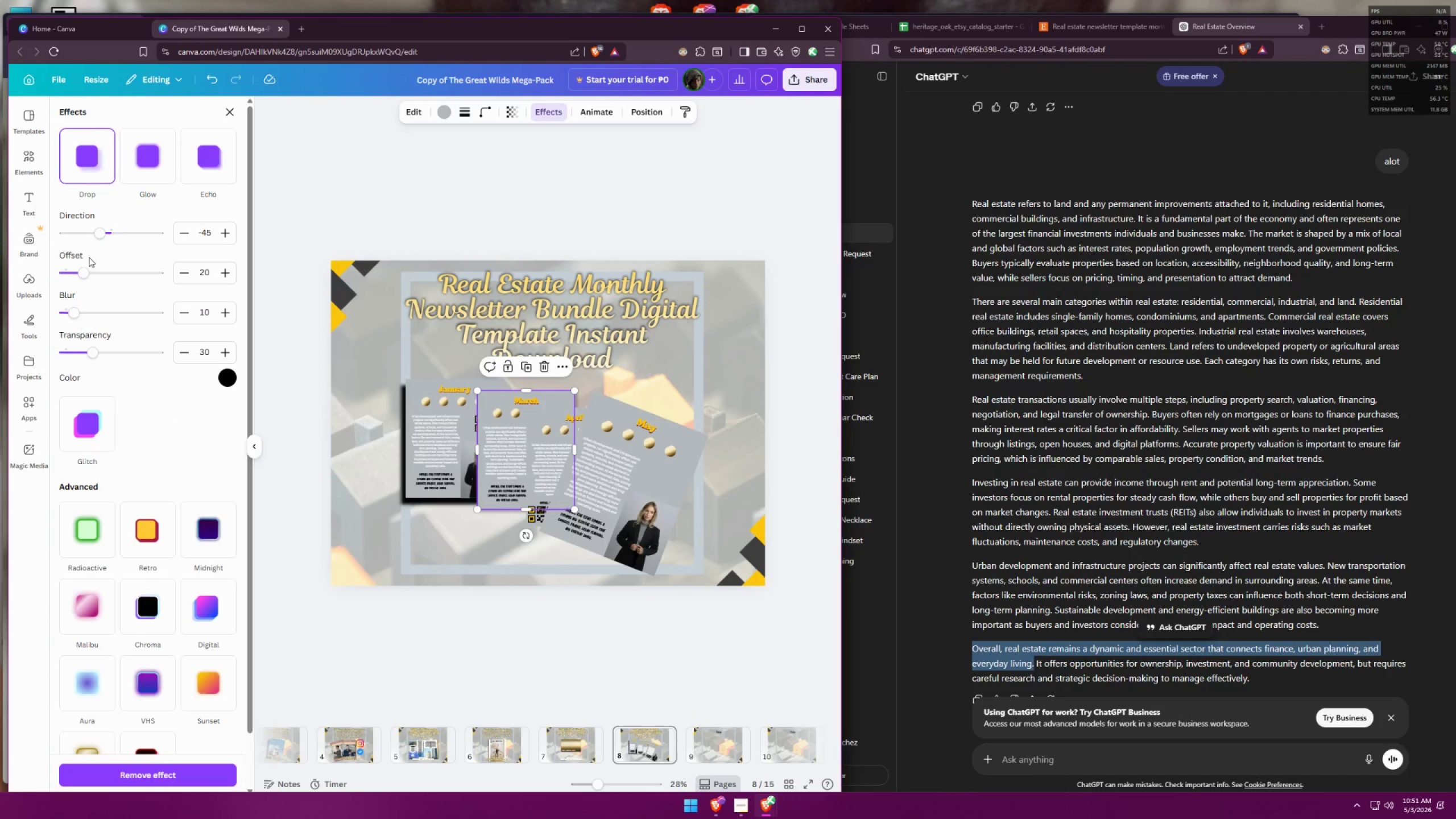 
left_click_drag(start_coordinate=[104, 237], to_coordinate=[127, 226])
 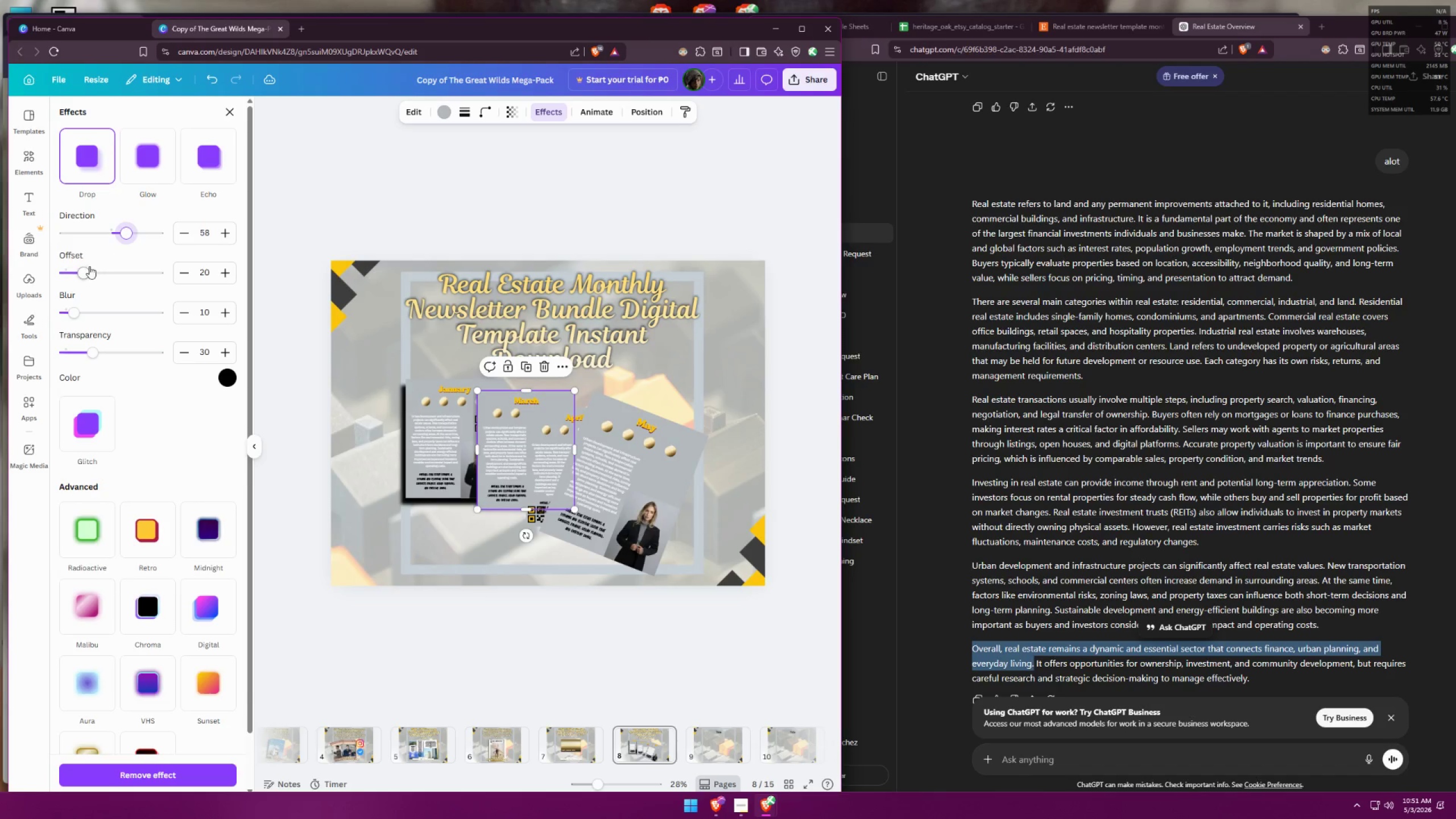 
left_click_drag(start_coordinate=[86, 274], to_coordinate=[114, 262])
 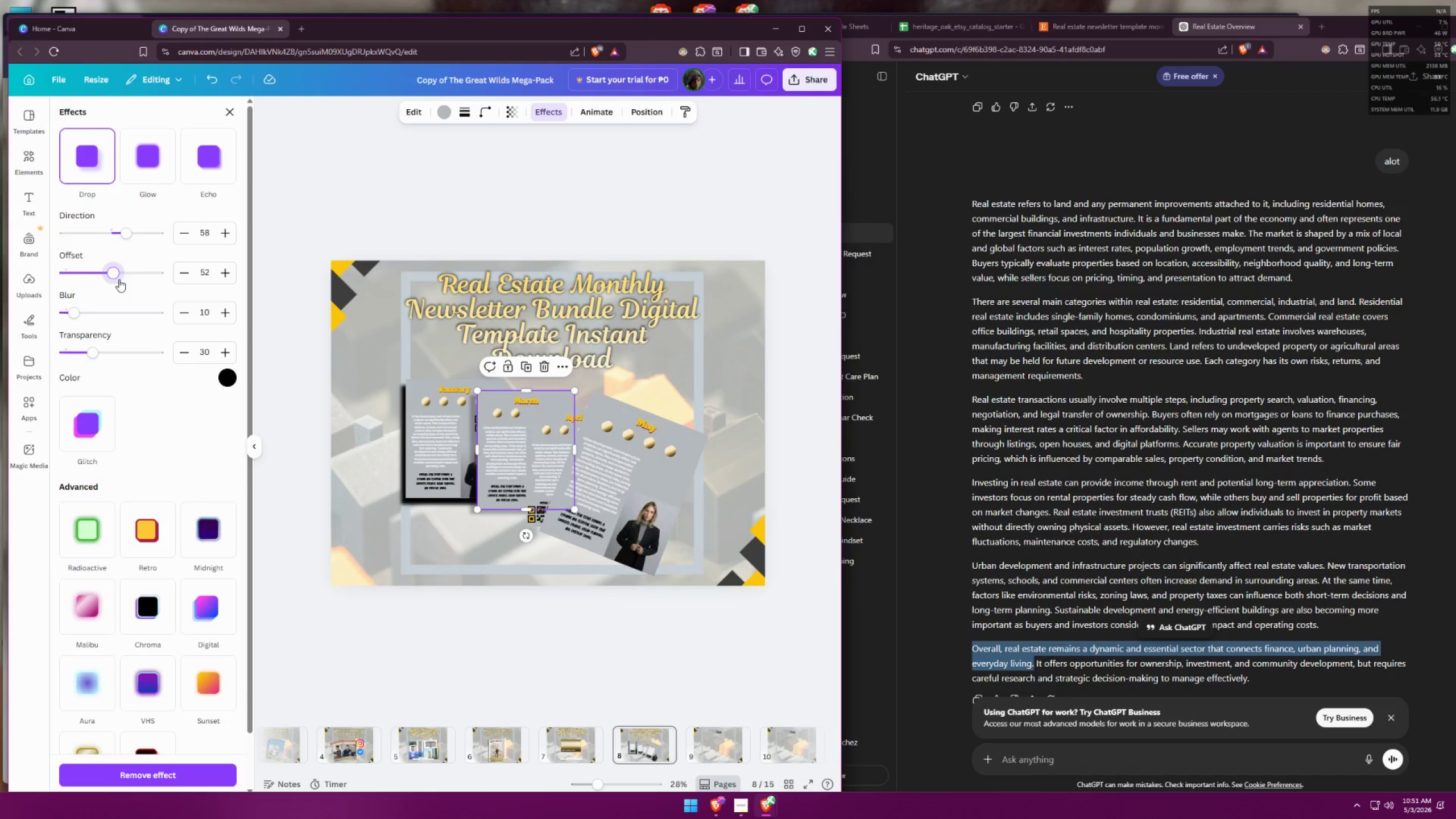 
left_click_drag(start_coordinate=[119, 233], to_coordinate=[123, 230])
 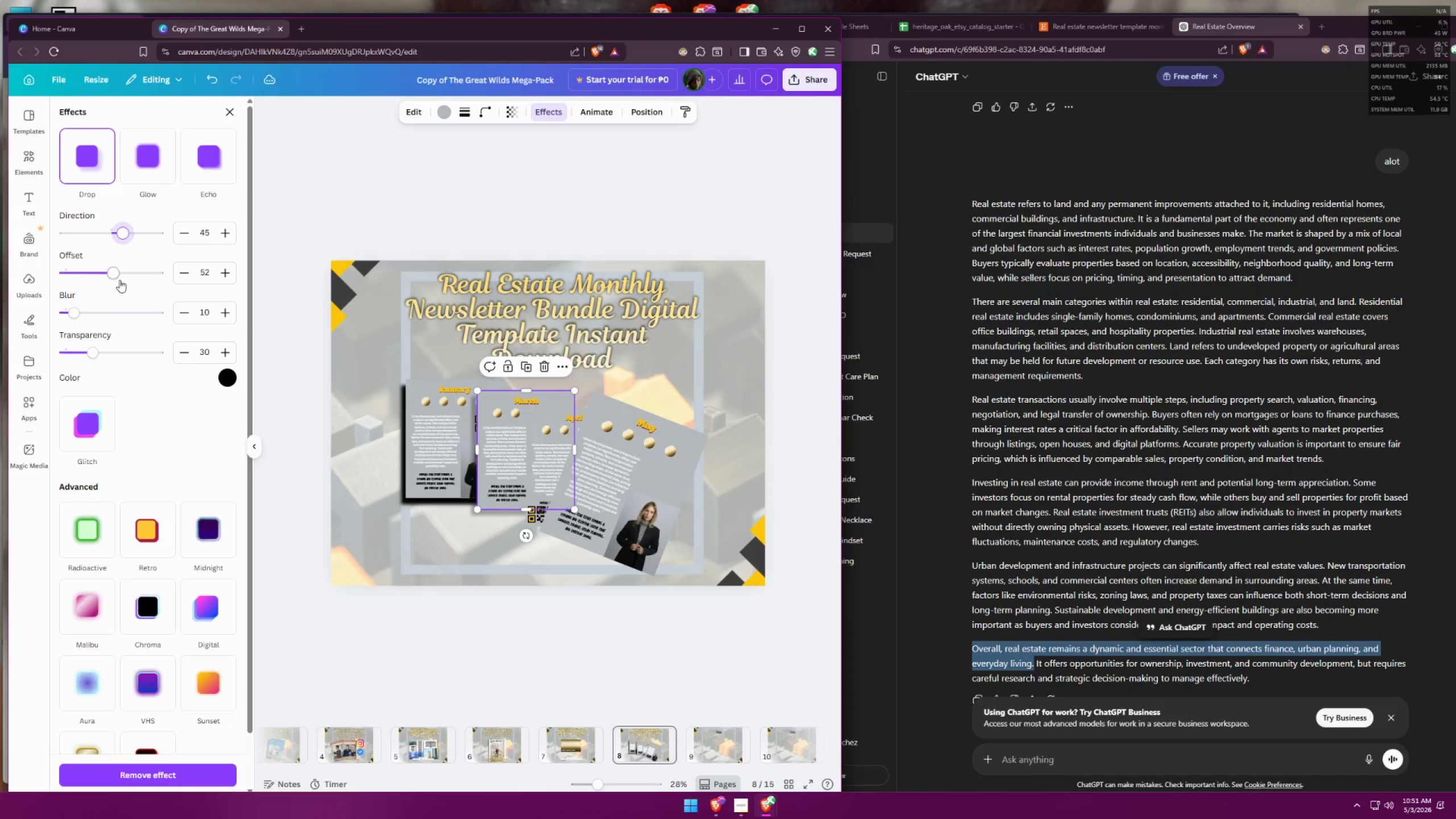 
left_click_drag(start_coordinate=[115, 272], to_coordinate=[104, 272])
 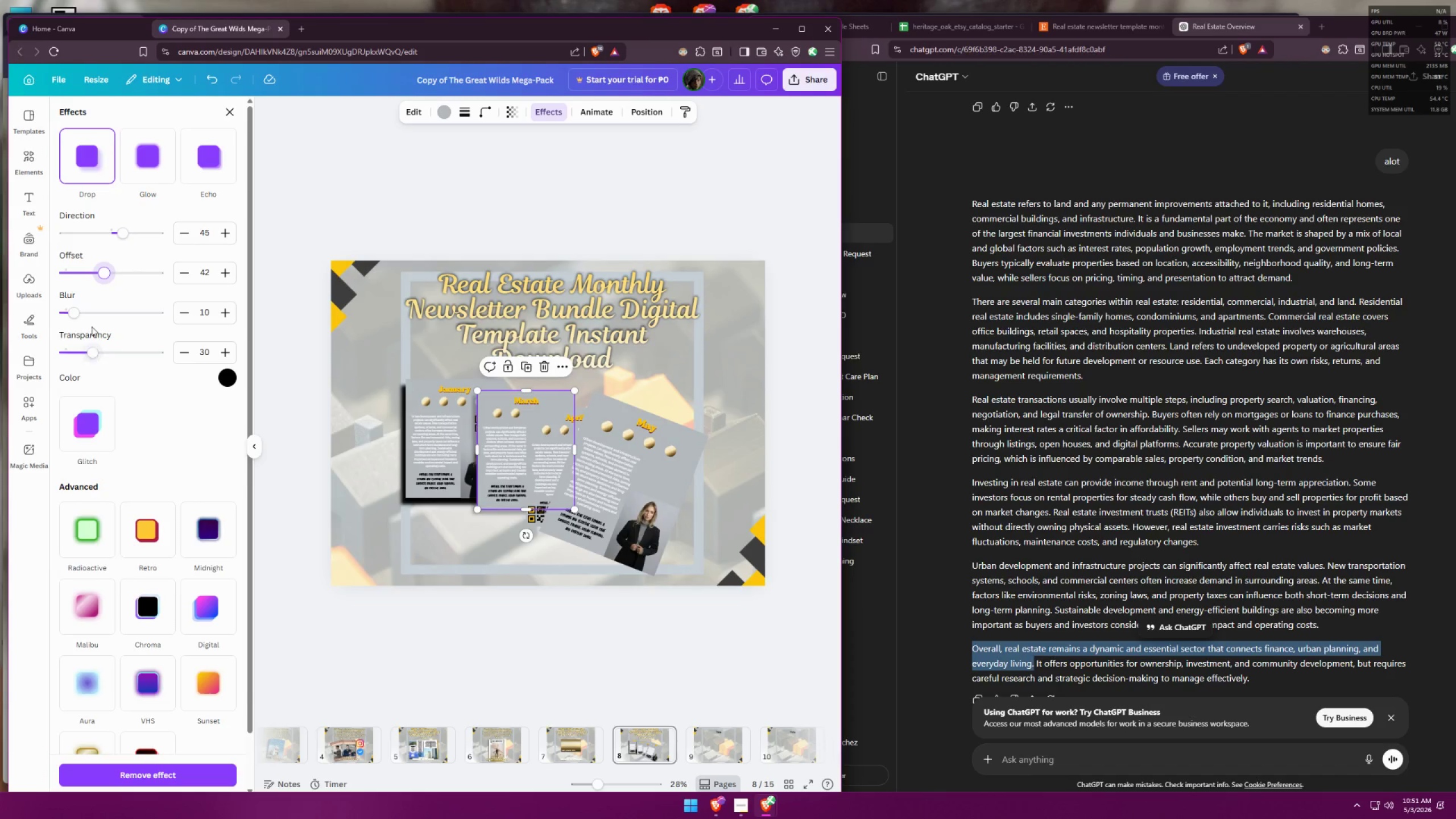 
left_click_drag(start_coordinate=[76, 316], to_coordinate=[82, 314])
 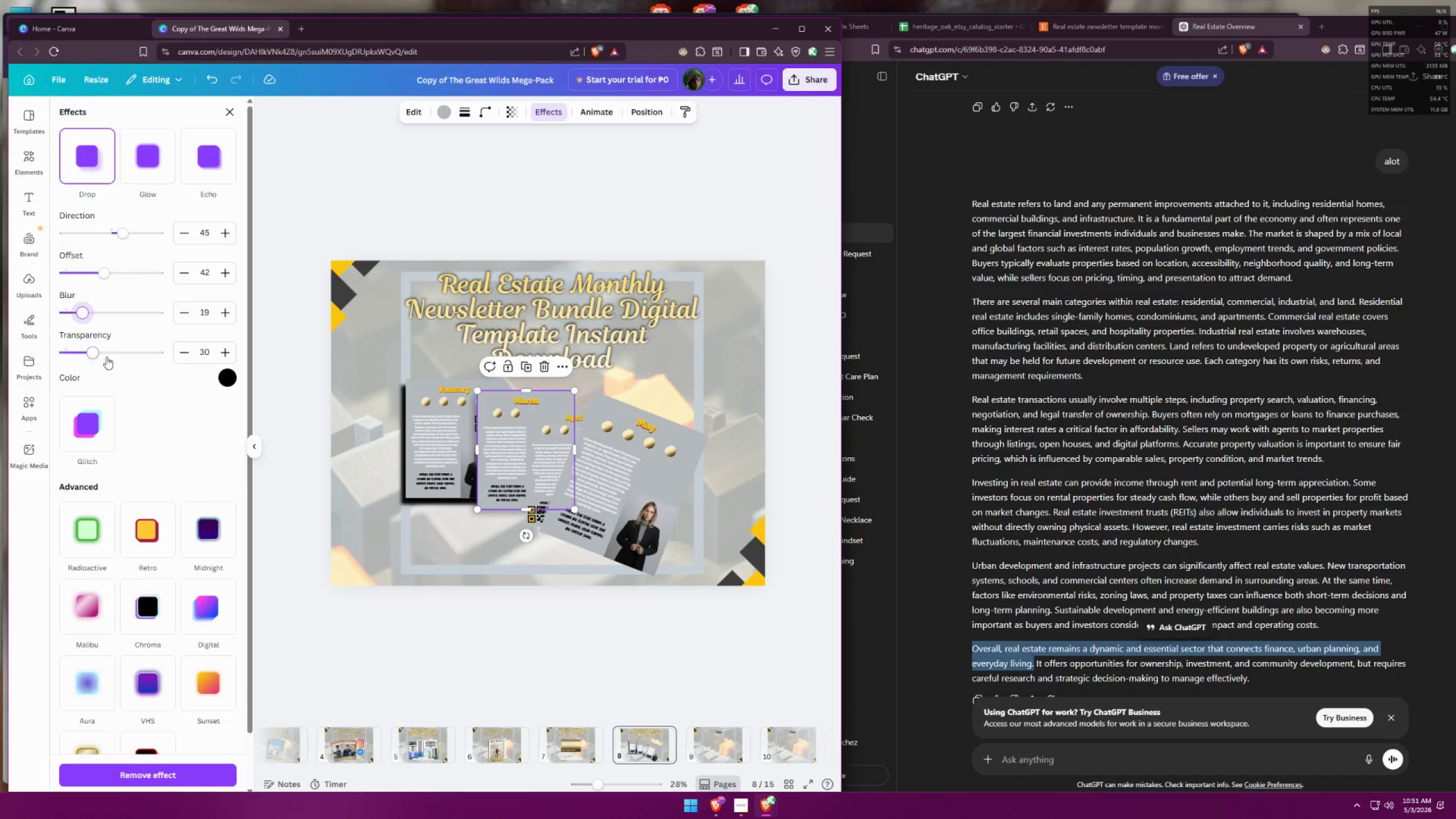 
left_click_drag(start_coordinate=[94, 354], to_coordinate=[114, 353])
 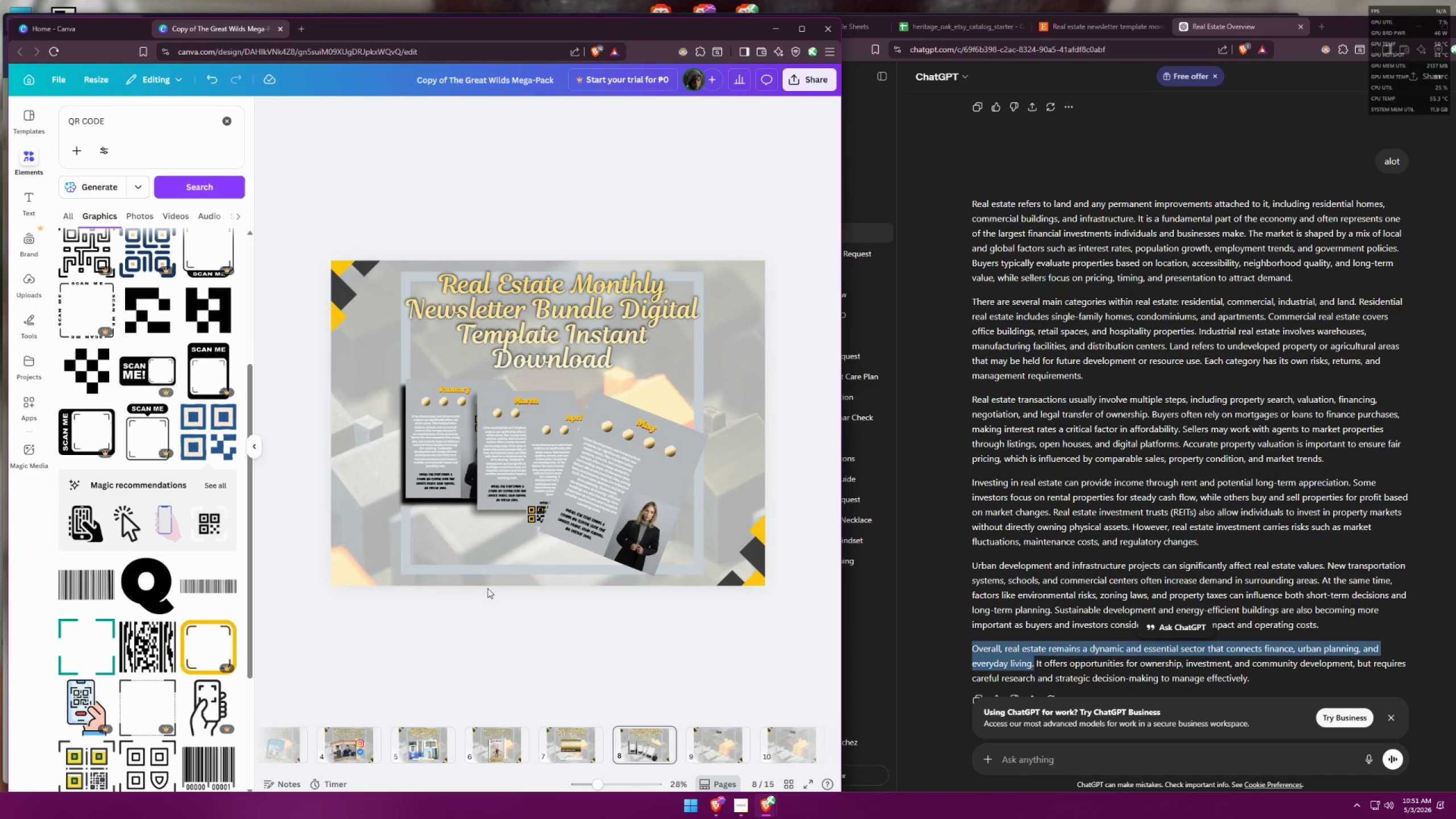 
left_click([444, 493])
 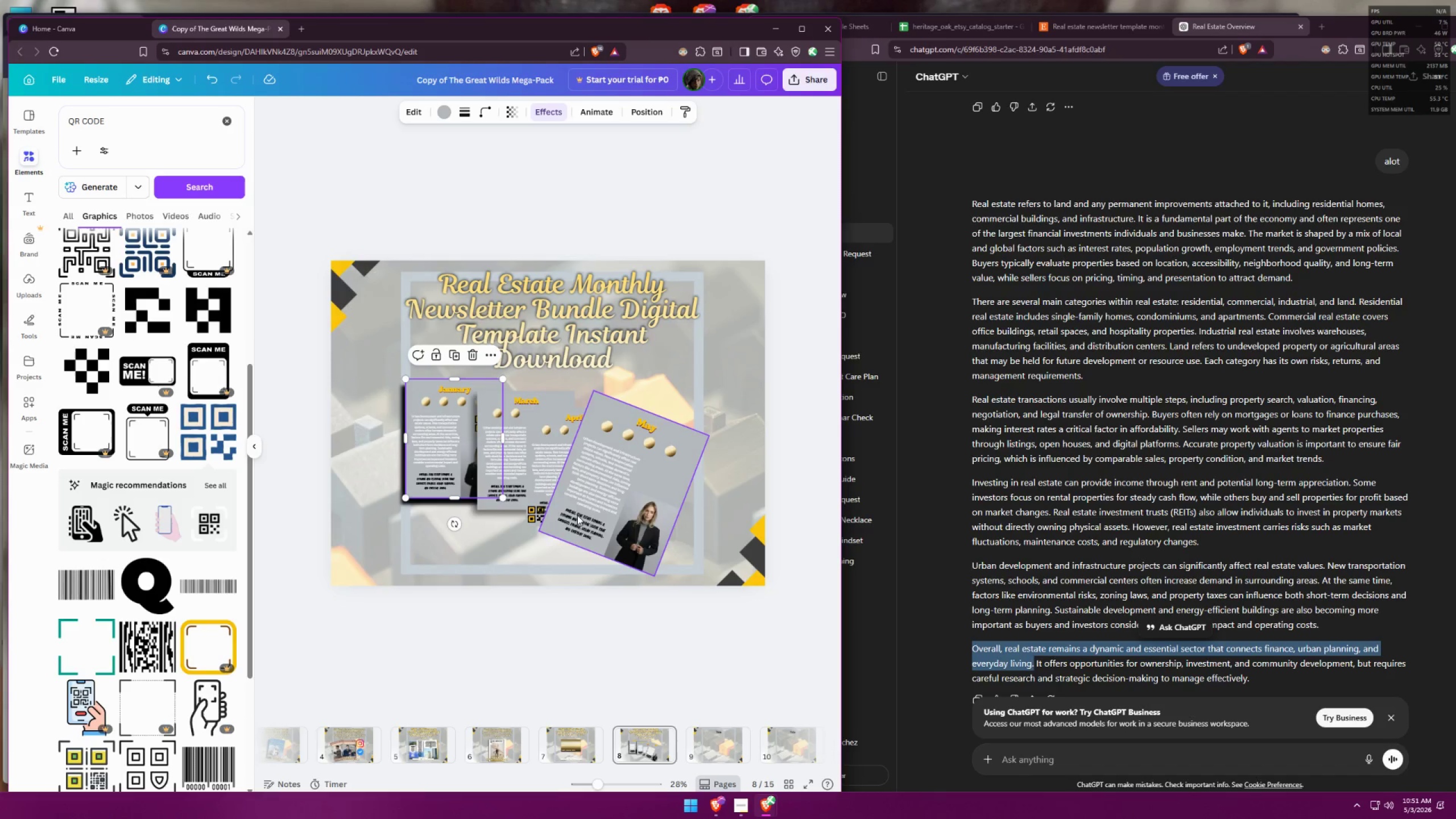 
left_click([532, 462])
 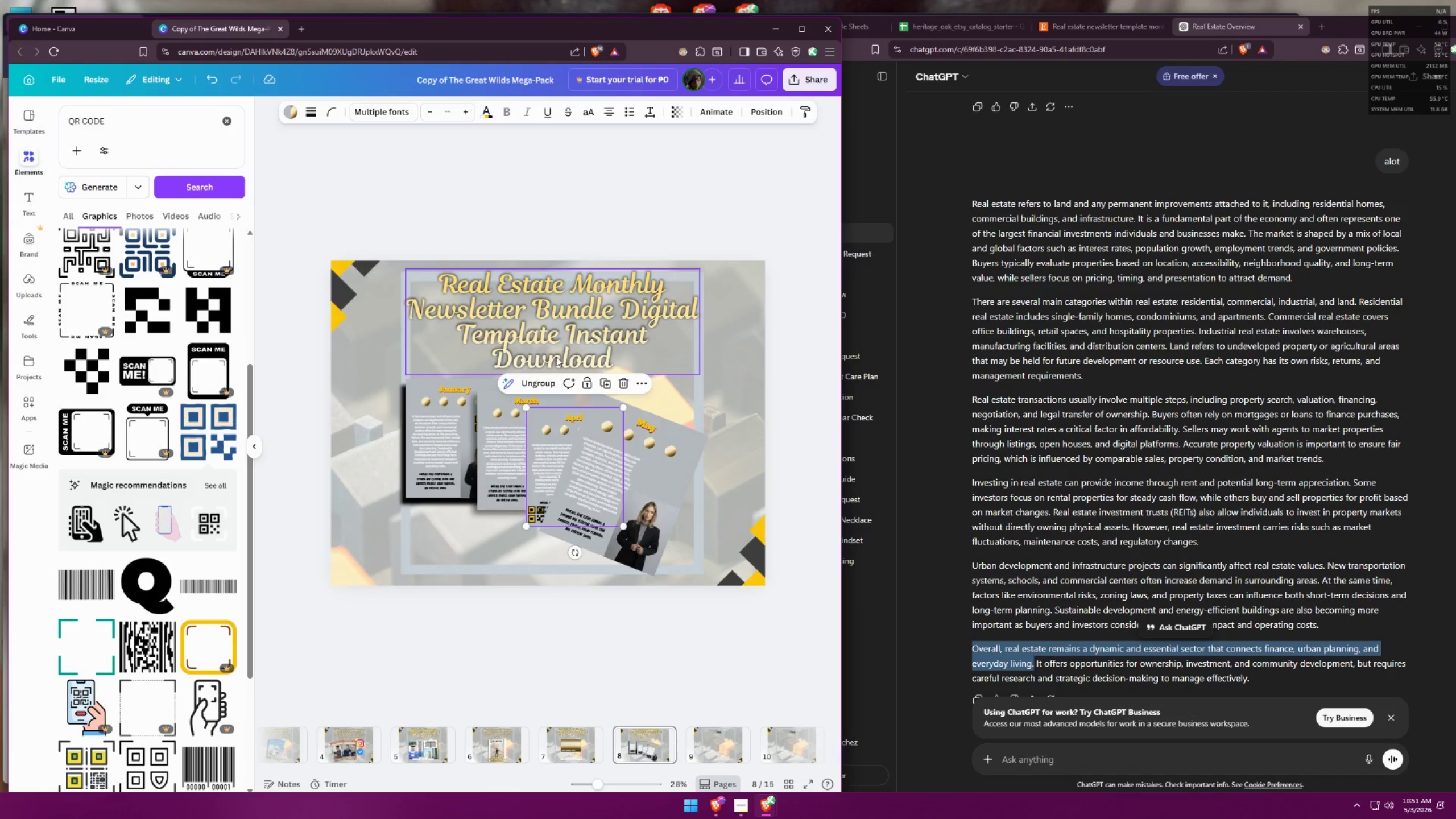 
left_click([535, 385])
 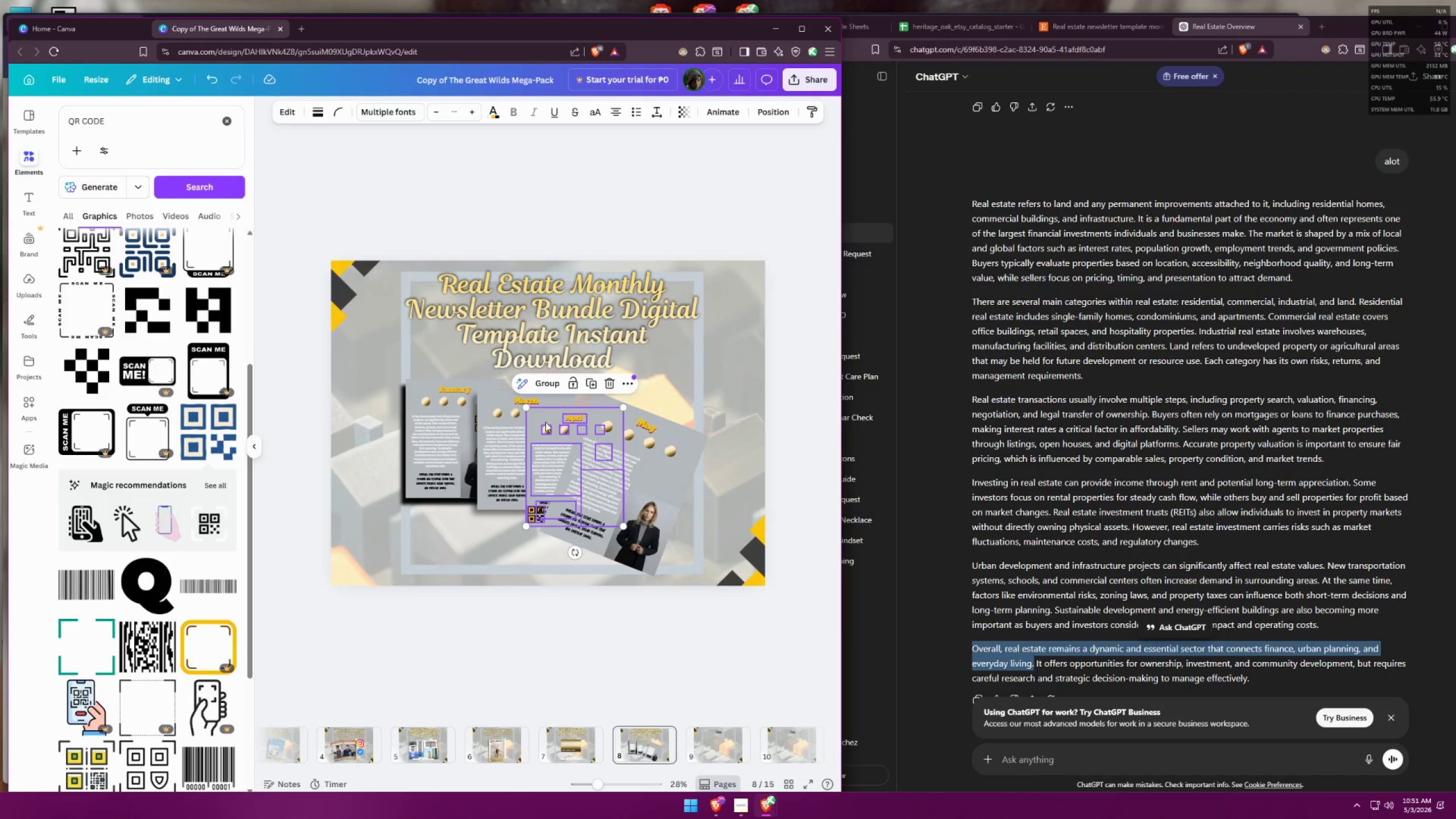 
left_click([543, 420])
 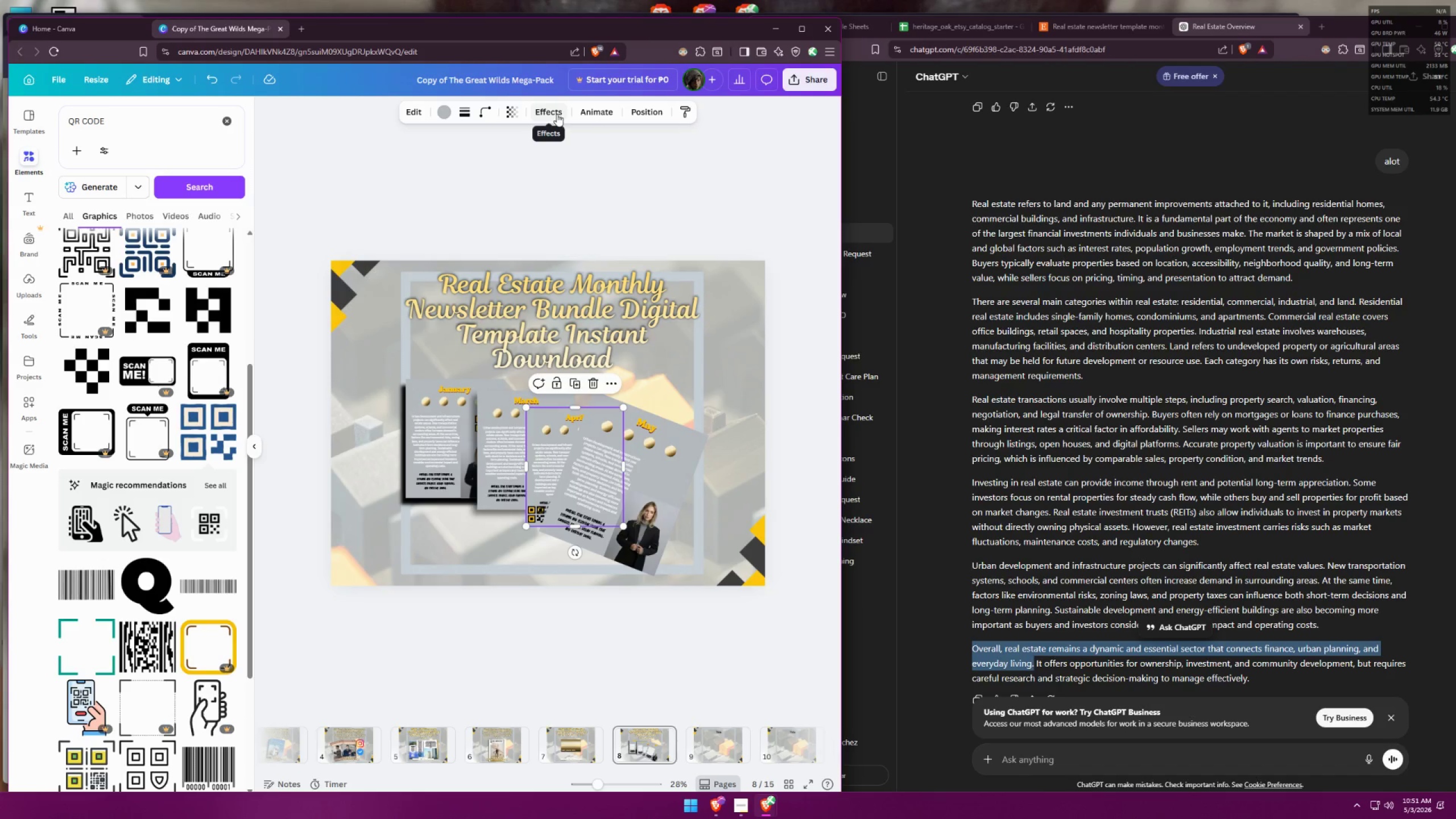 
left_click([558, 114])
 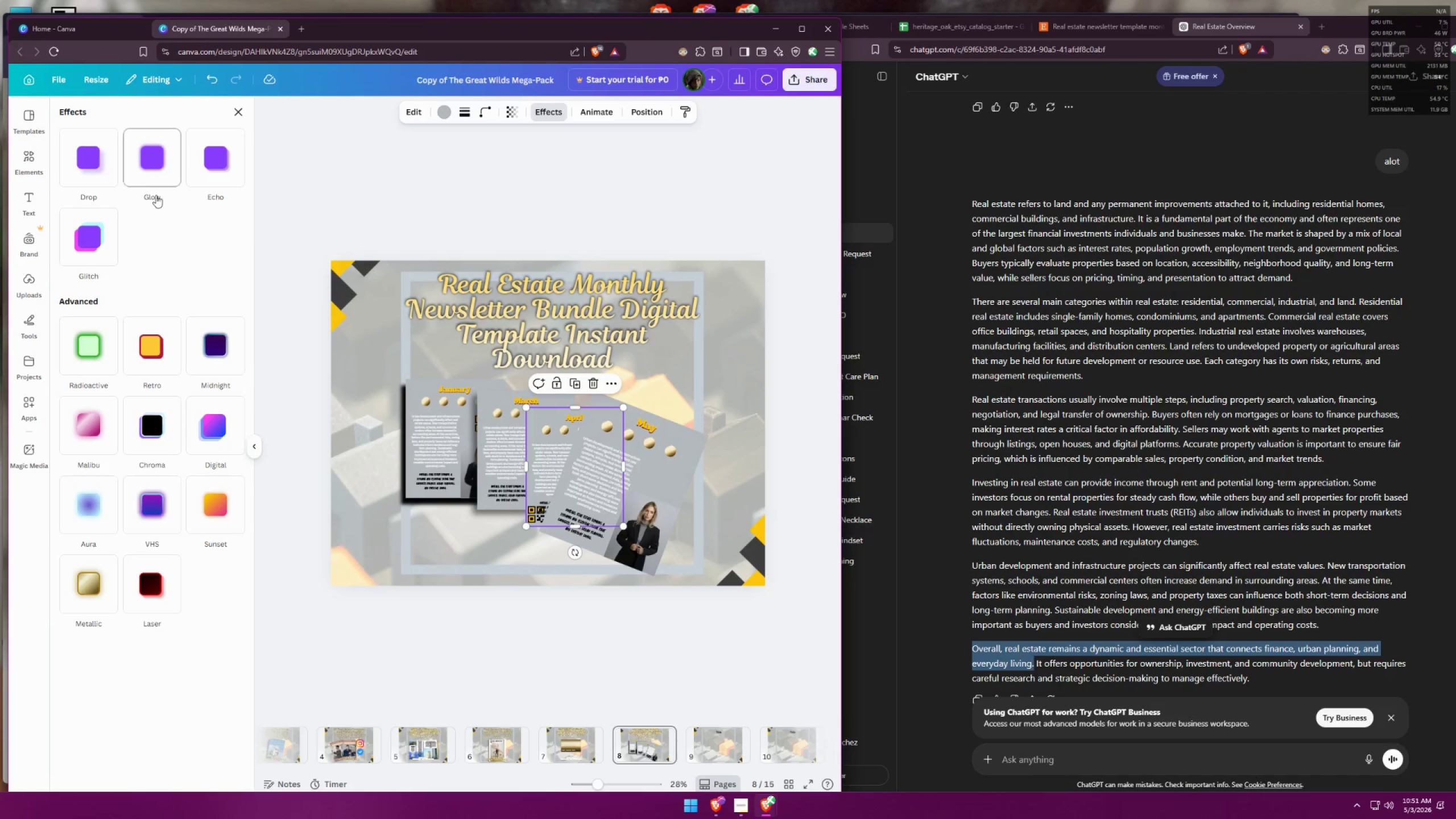 
left_click([92, 160])
 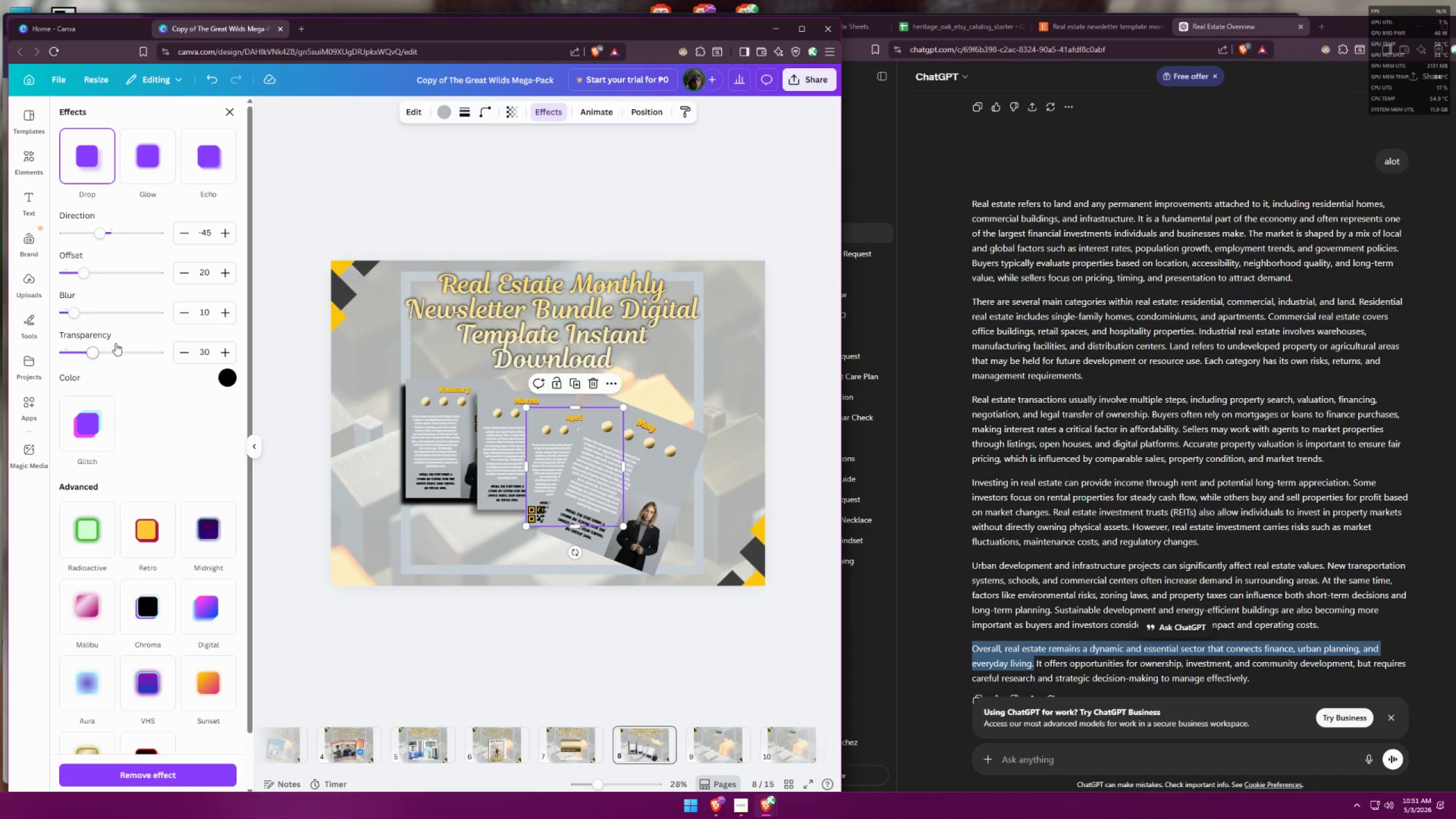 
left_click_drag(start_coordinate=[78, 317], to_coordinate=[106, 316])
 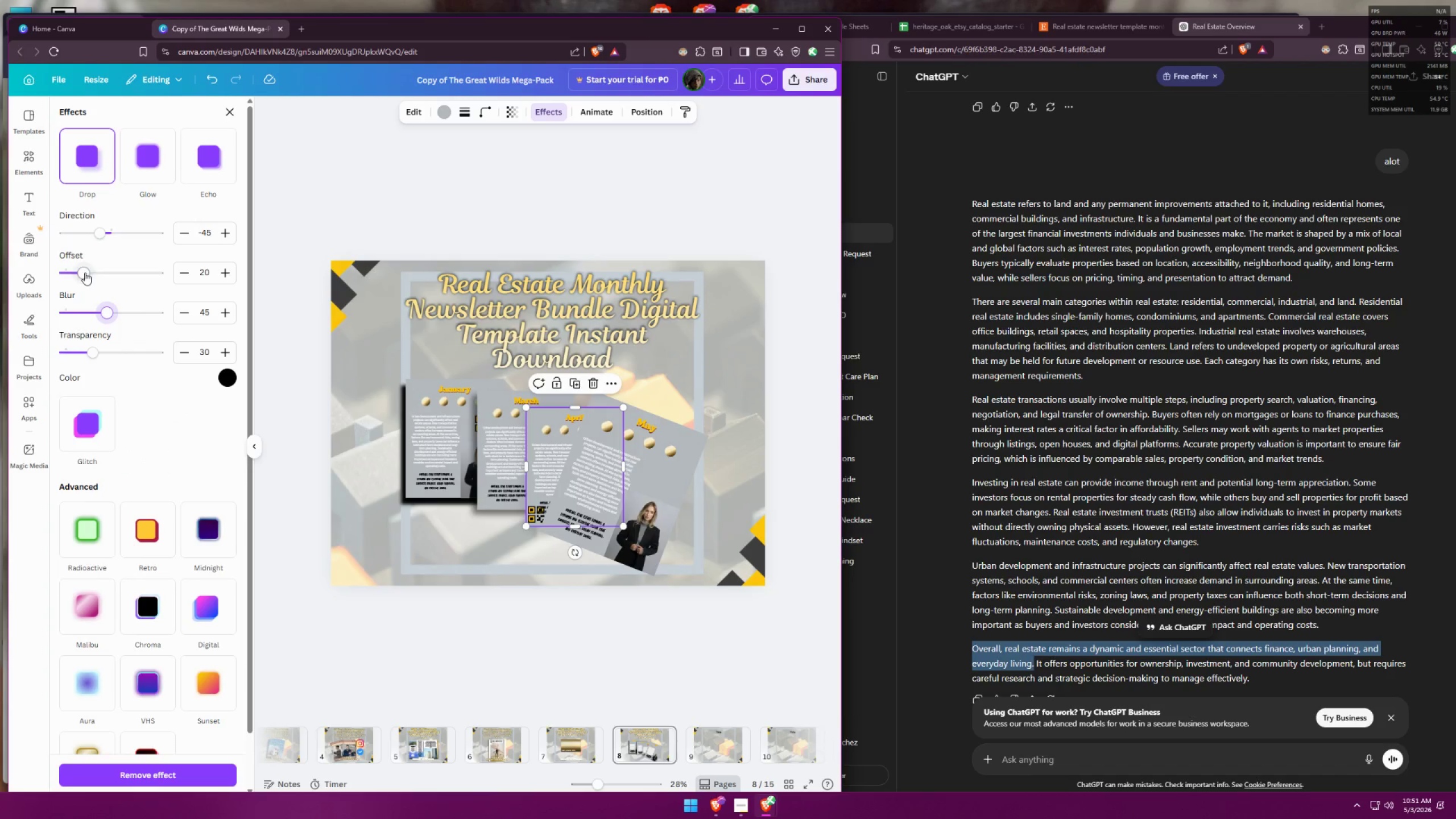 
left_click_drag(start_coordinate=[85, 272], to_coordinate=[125, 271])
 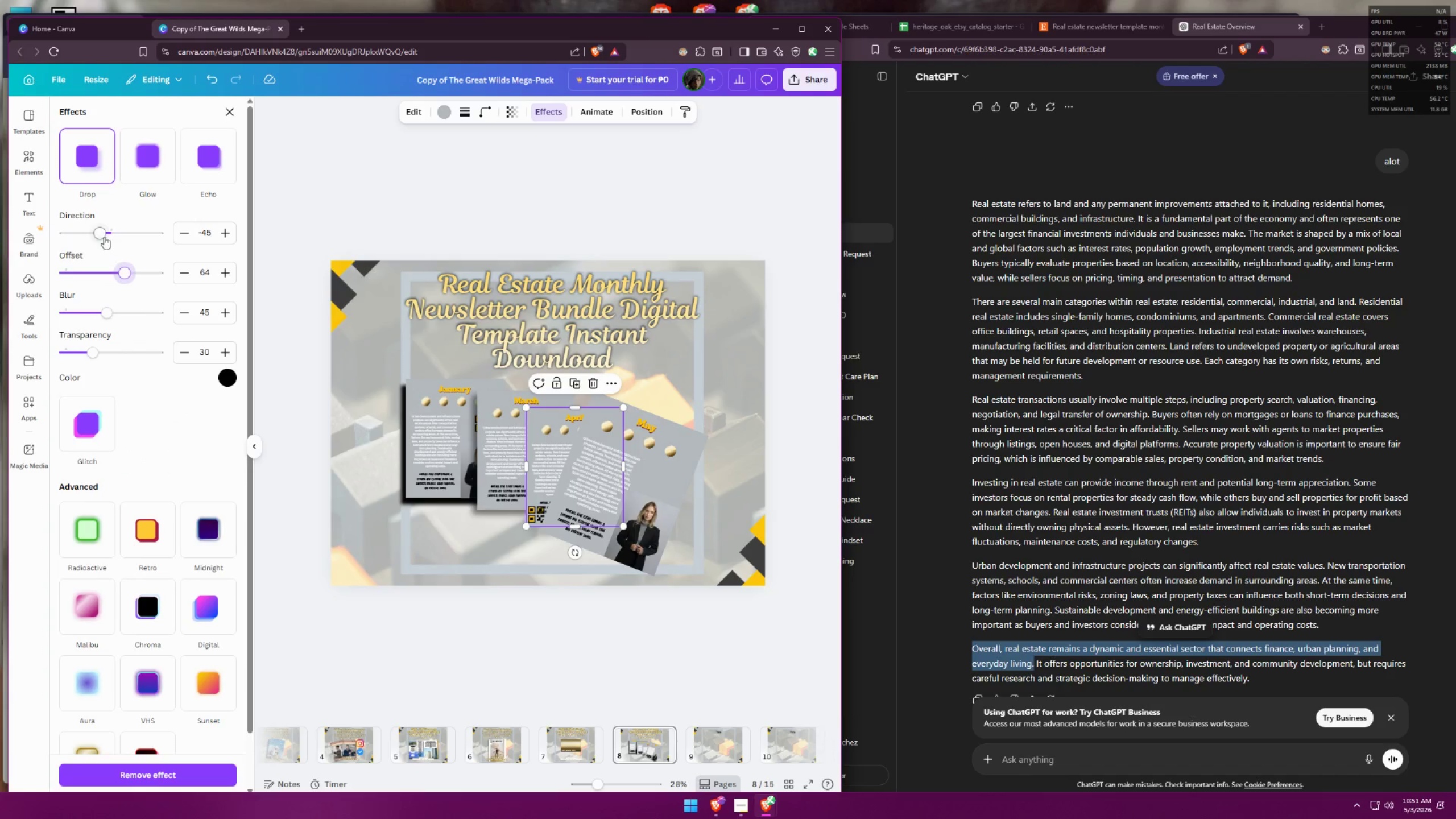 
left_click_drag(start_coordinate=[103, 234], to_coordinate=[121, 235])
 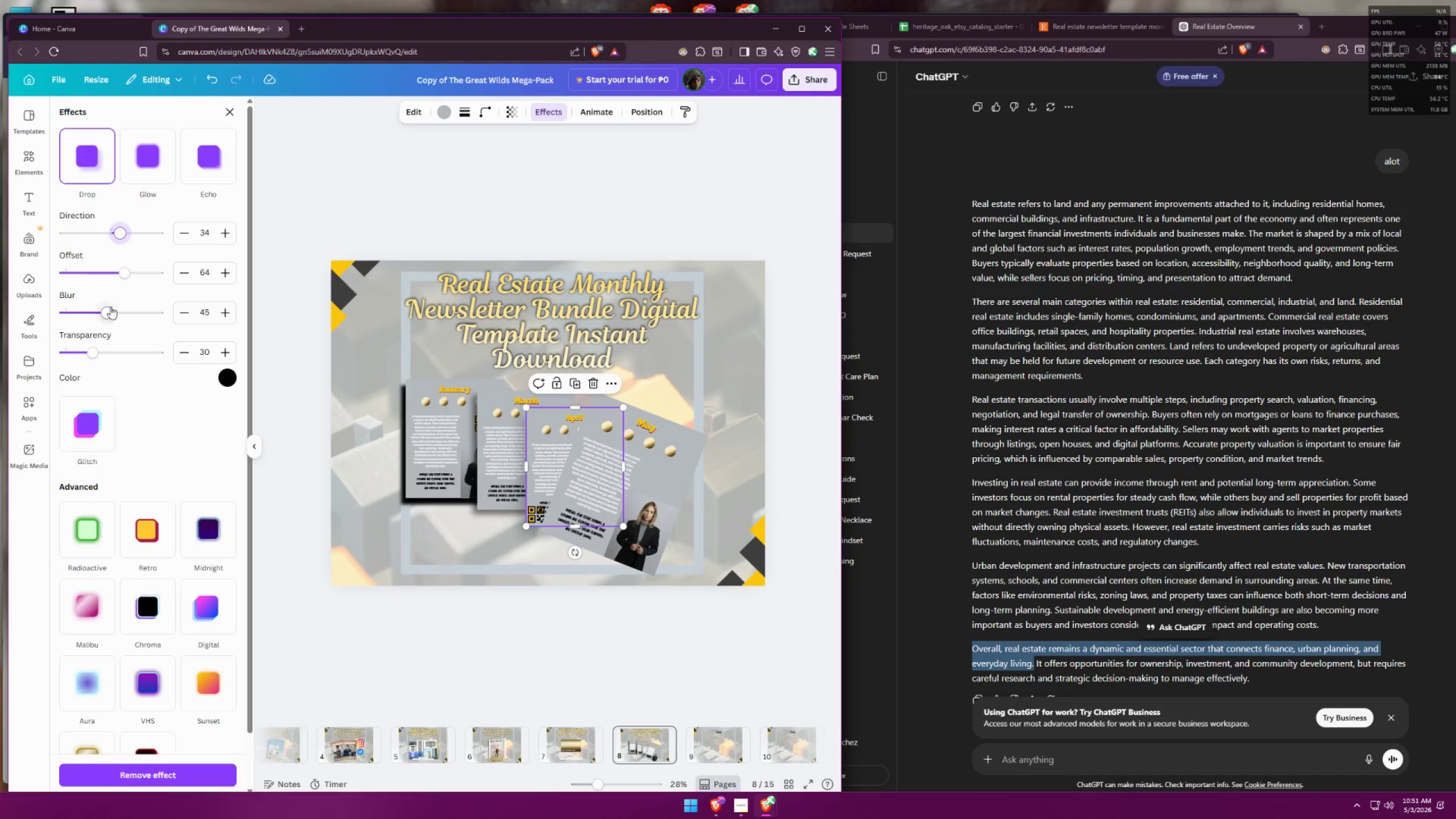 
left_click_drag(start_coordinate=[124, 276], to_coordinate=[45, 273])
 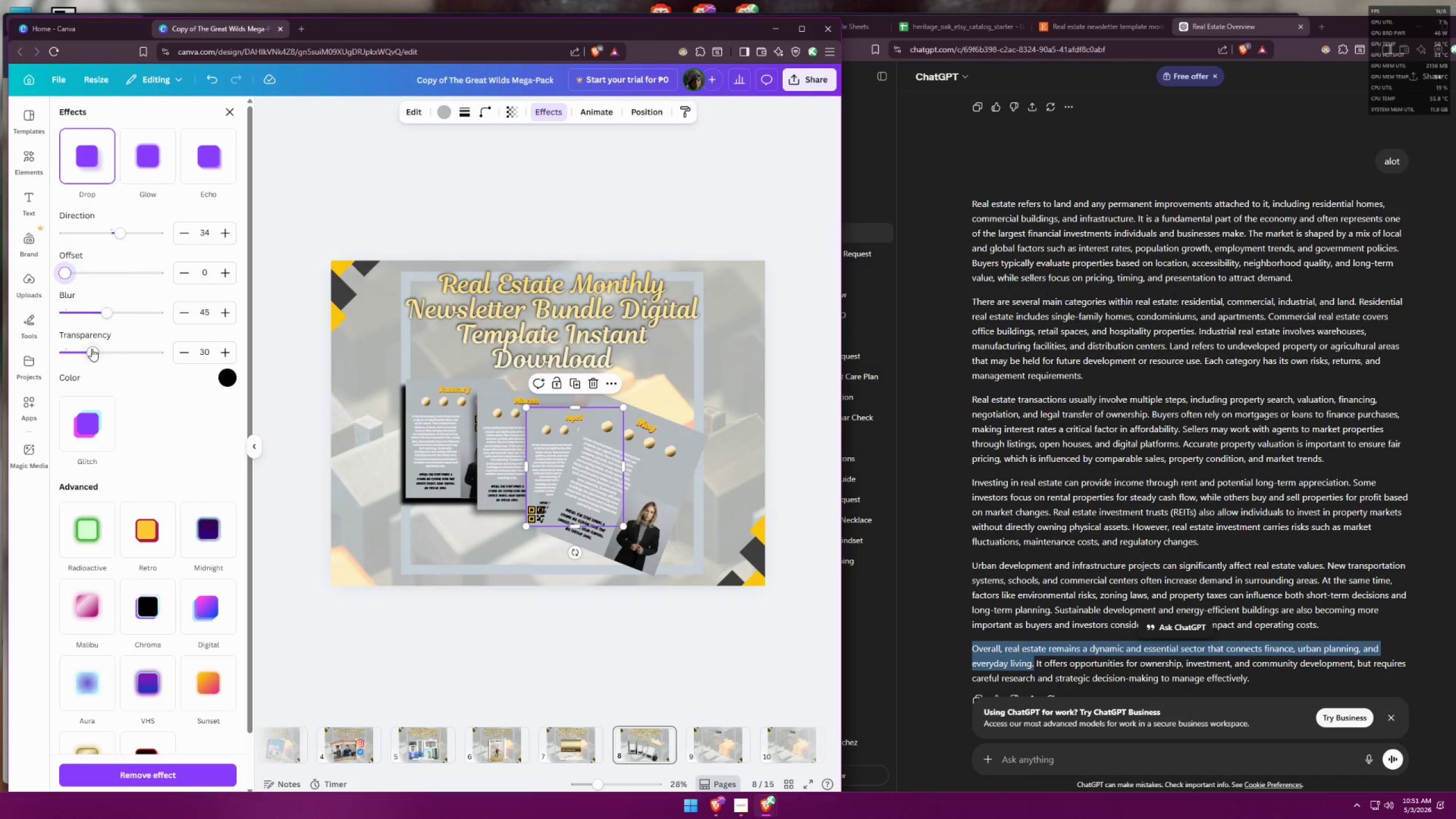 
left_click_drag(start_coordinate=[92, 348], to_coordinate=[128, 343])
 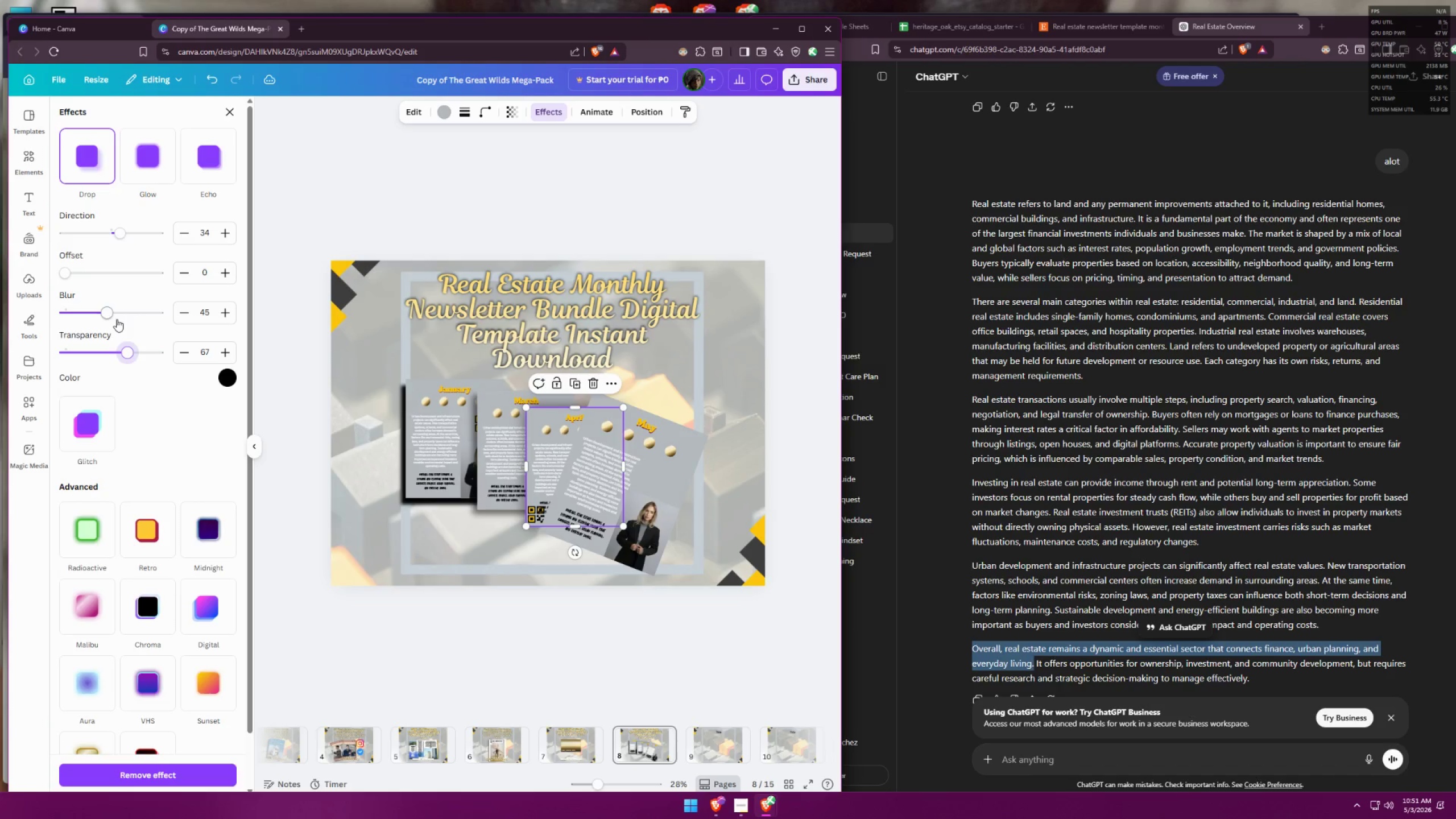 
left_click_drag(start_coordinate=[115, 317], to_coordinate=[120, 317])
 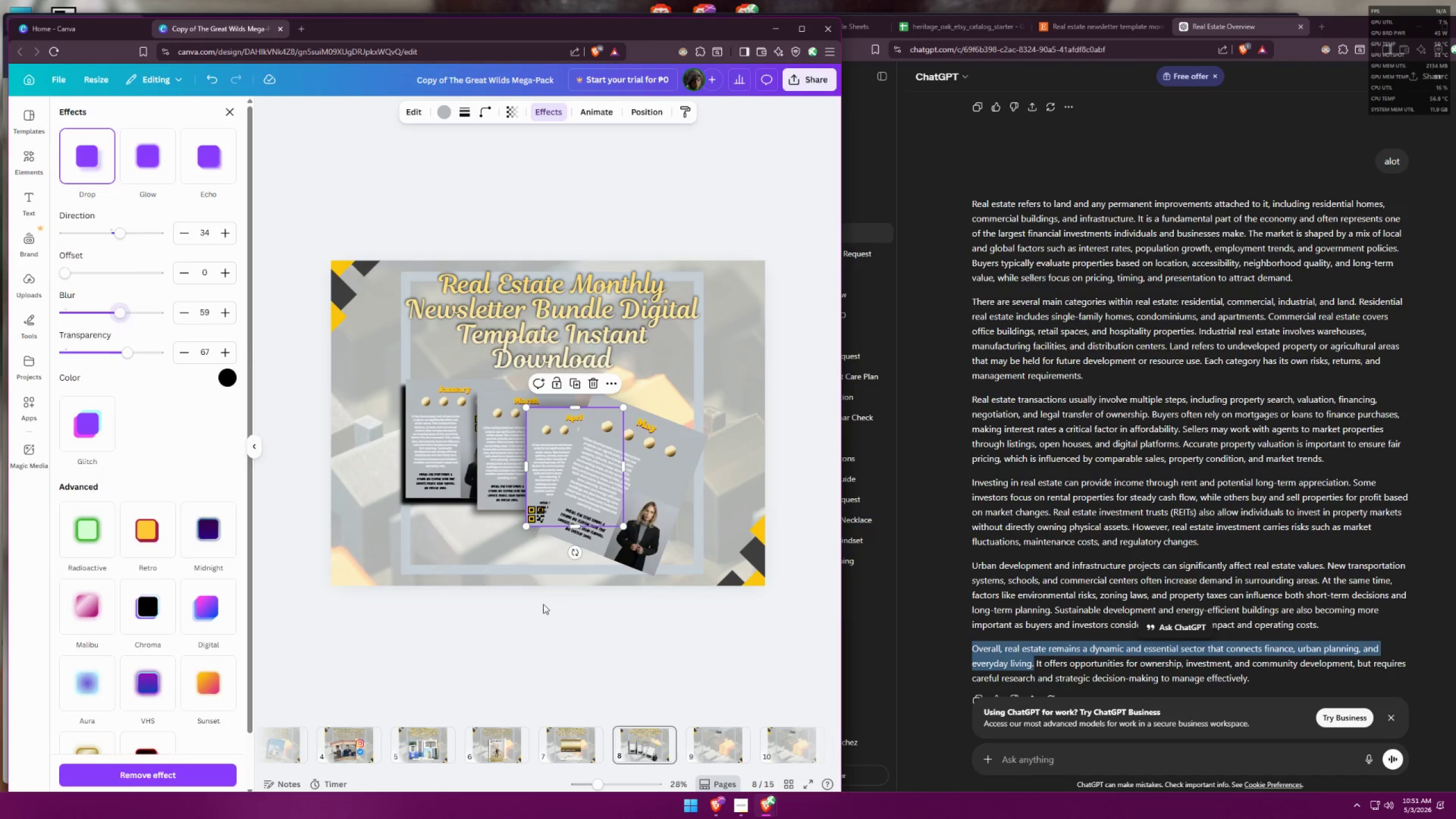 
double_click([547, 606])
 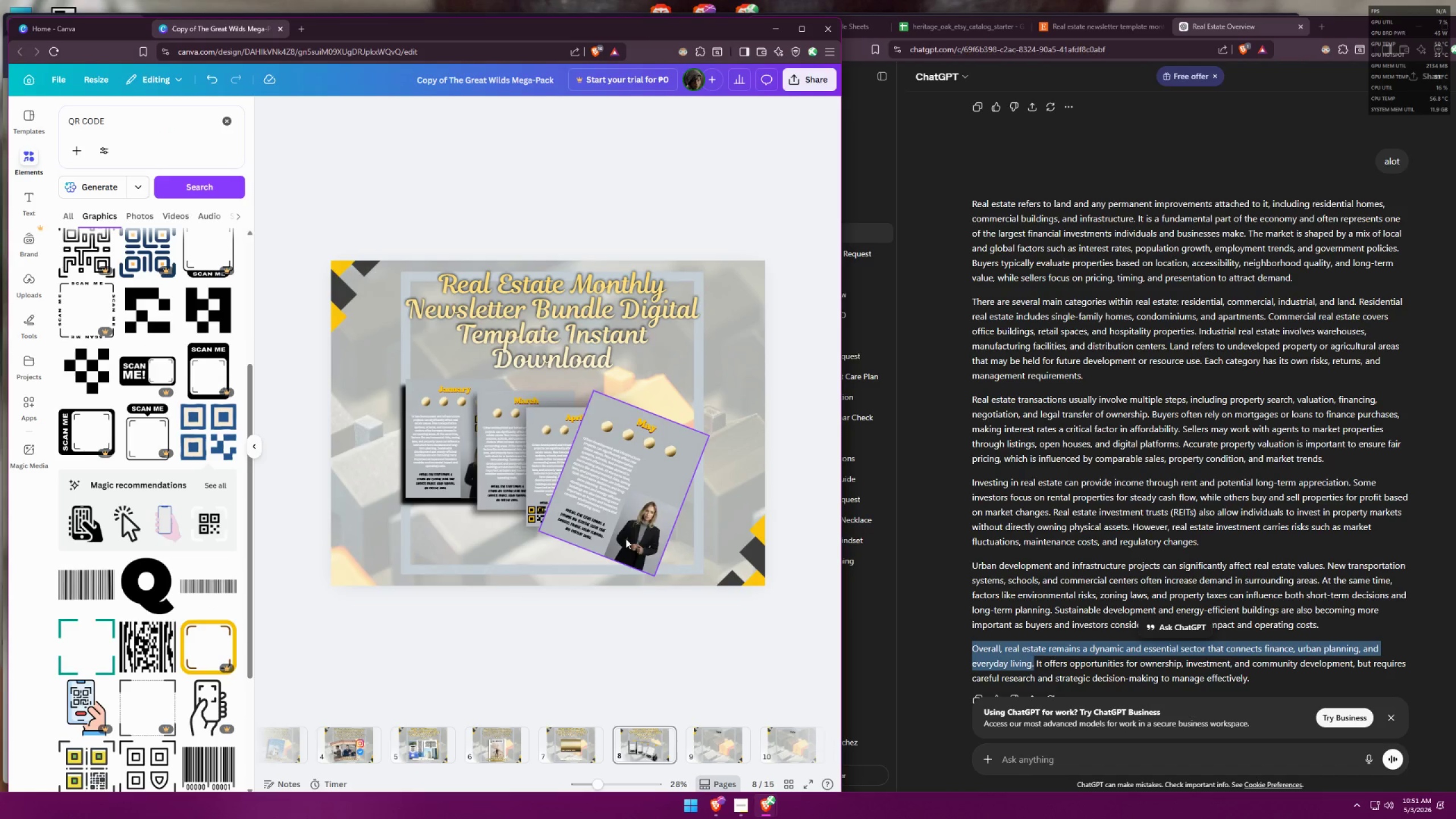 
left_click([623, 522])
 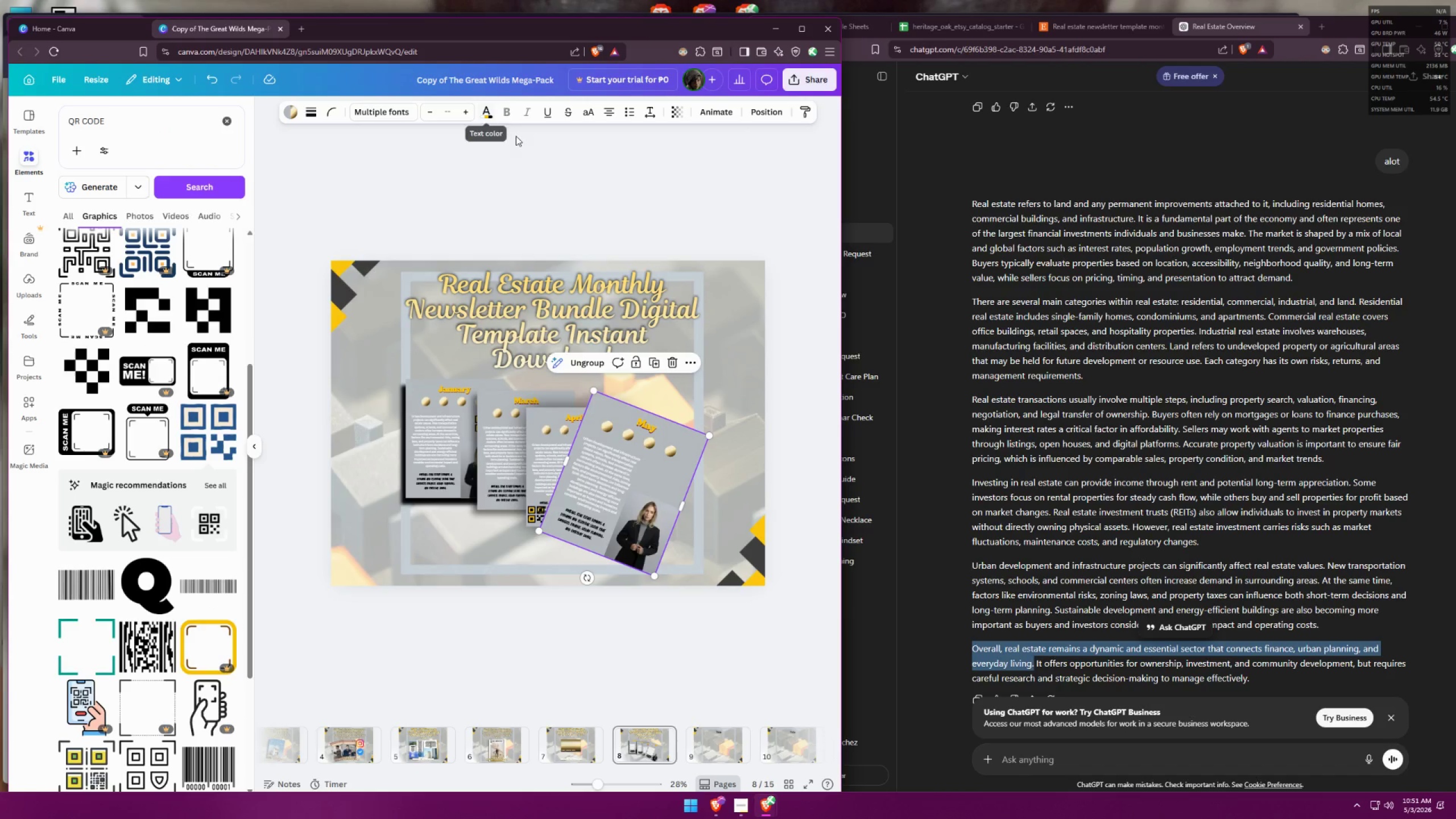 
left_click([589, 365])
 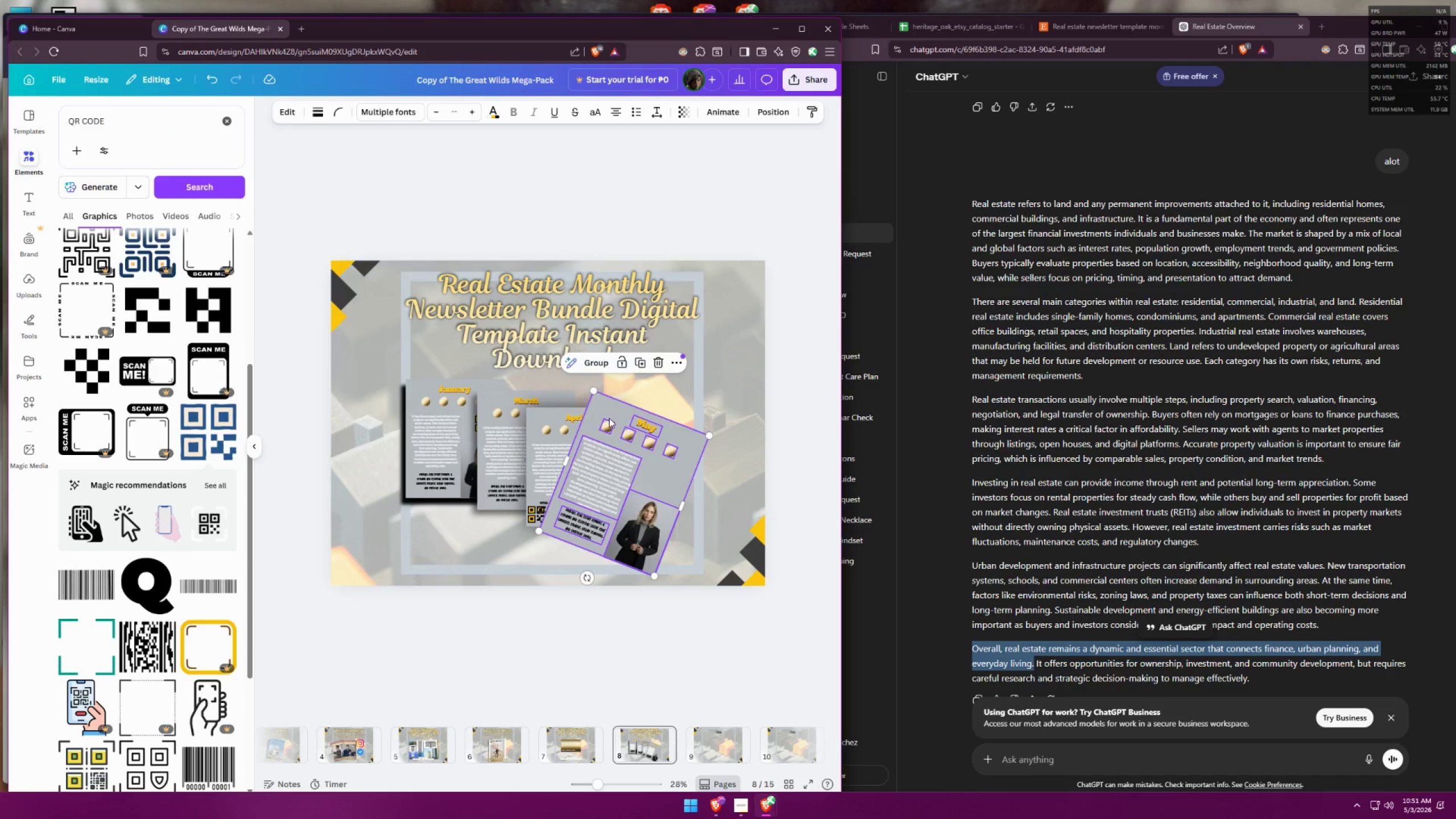 
double_click([600, 412])
 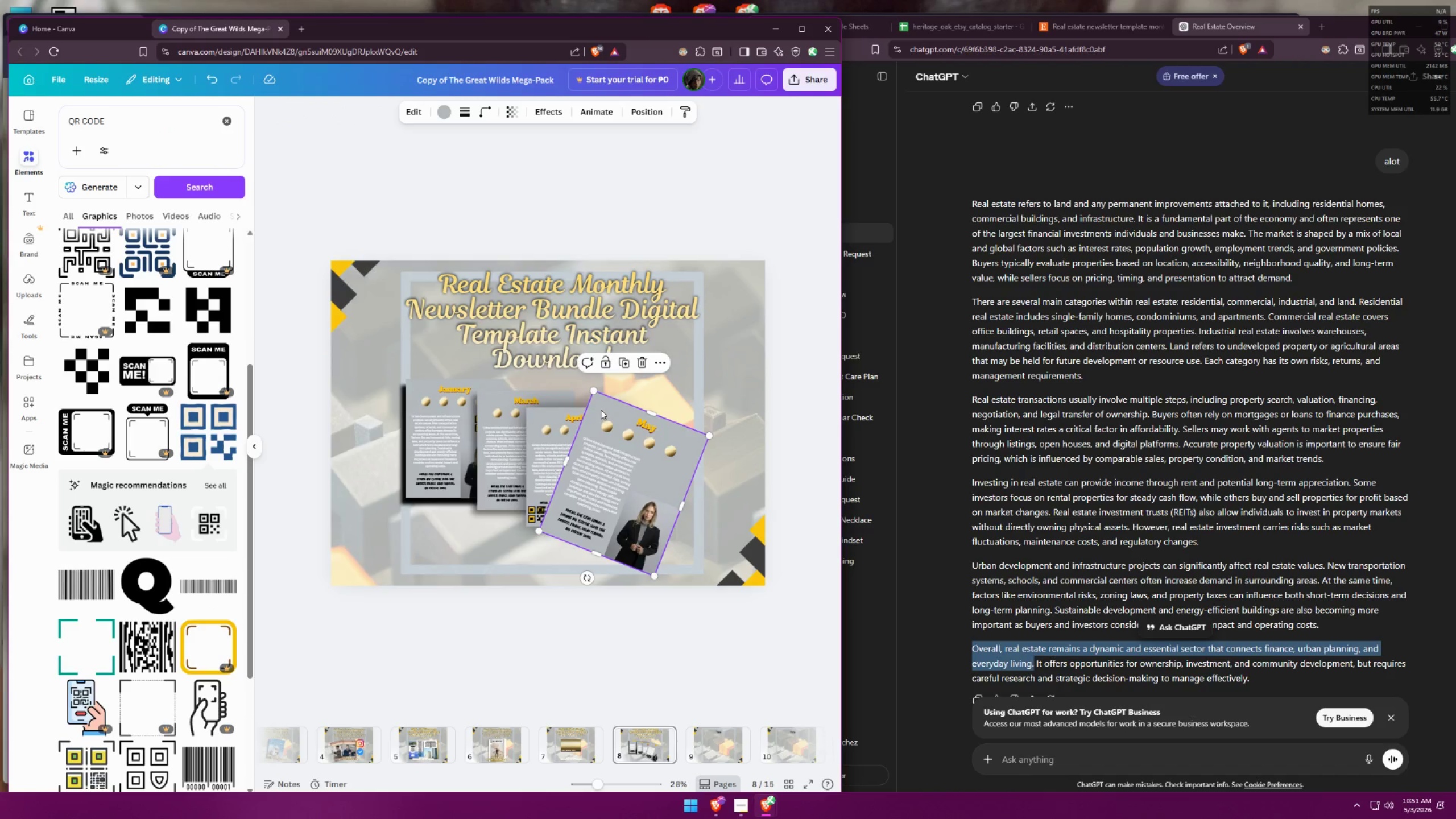 
triple_click([601, 410])
 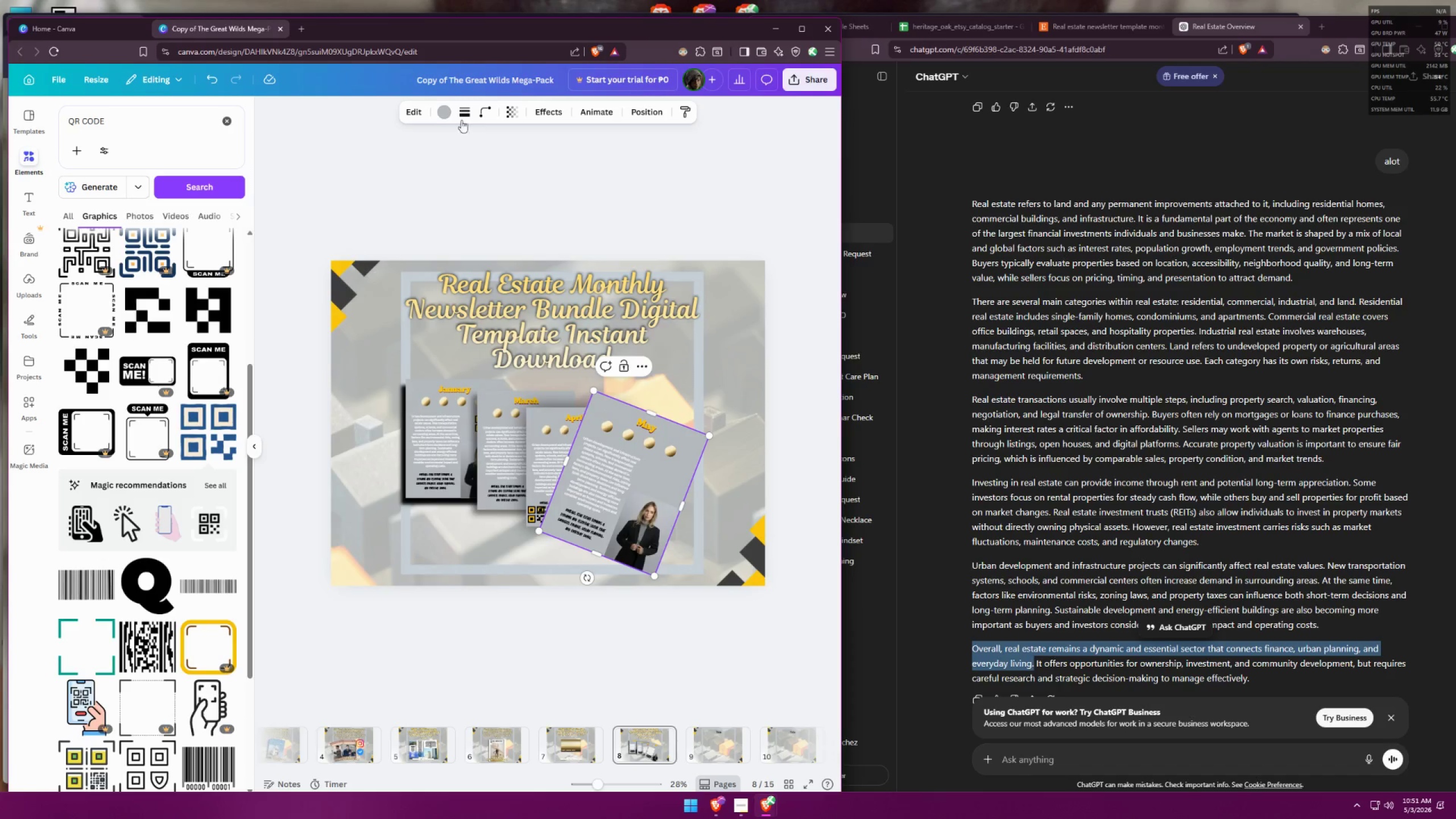 
left_click([441, 112])
 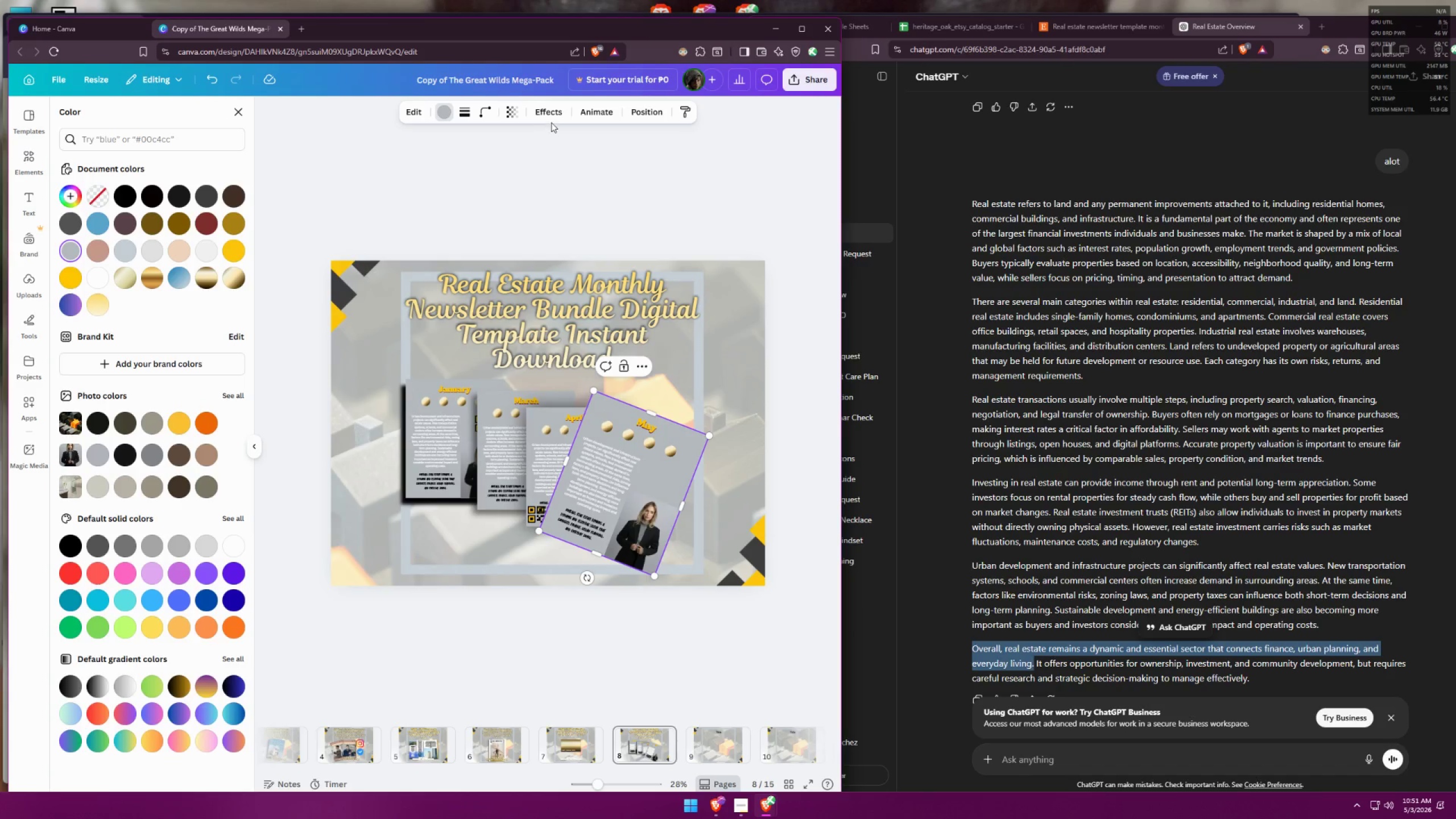 
left_click([588, 111])
 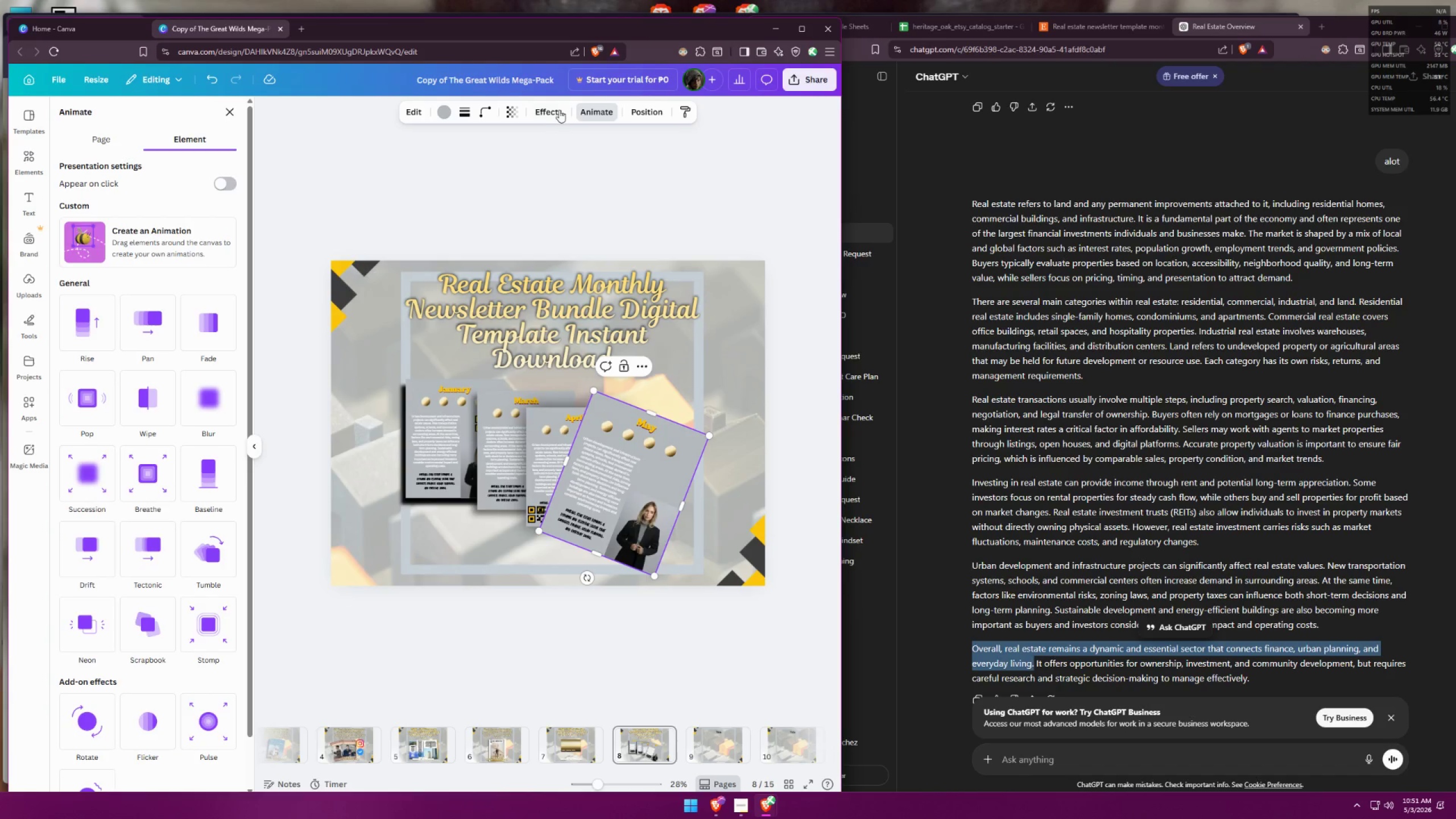 
left_click([549, 109])
 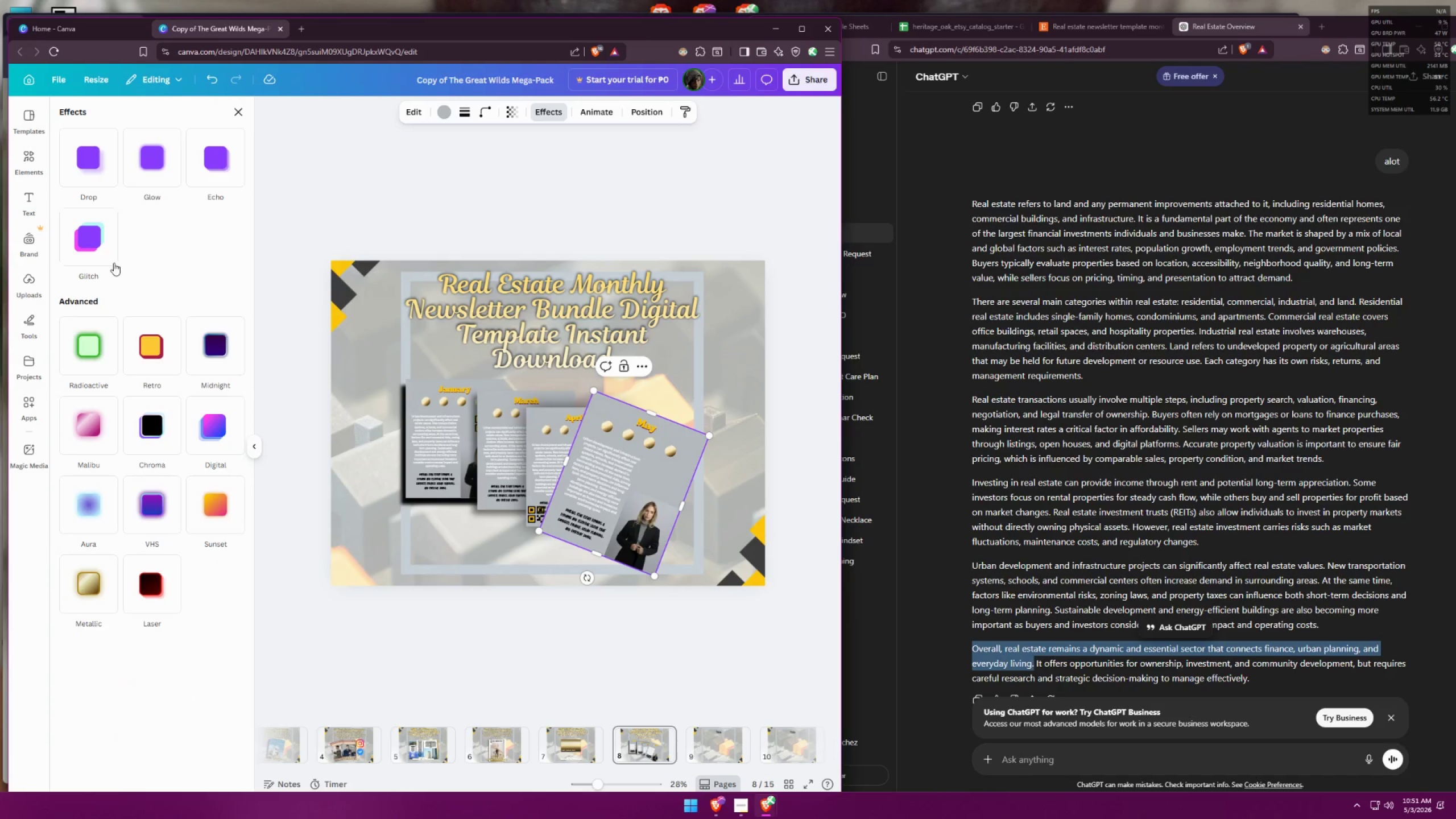 
left_click([70, 174])
 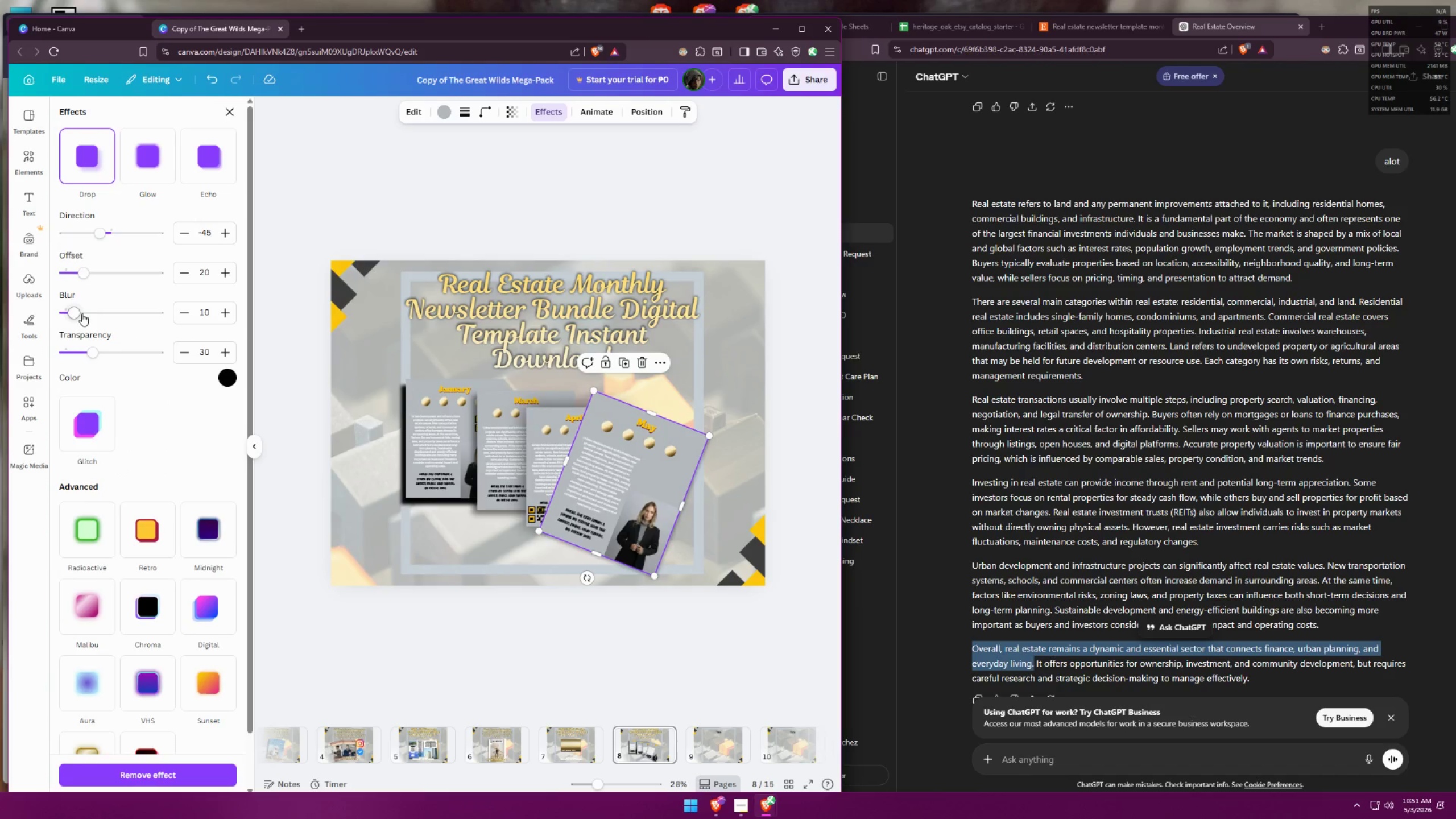 
left_click_drag(start_coordinate=[80, 313], to_coordinate=[104, 311])
 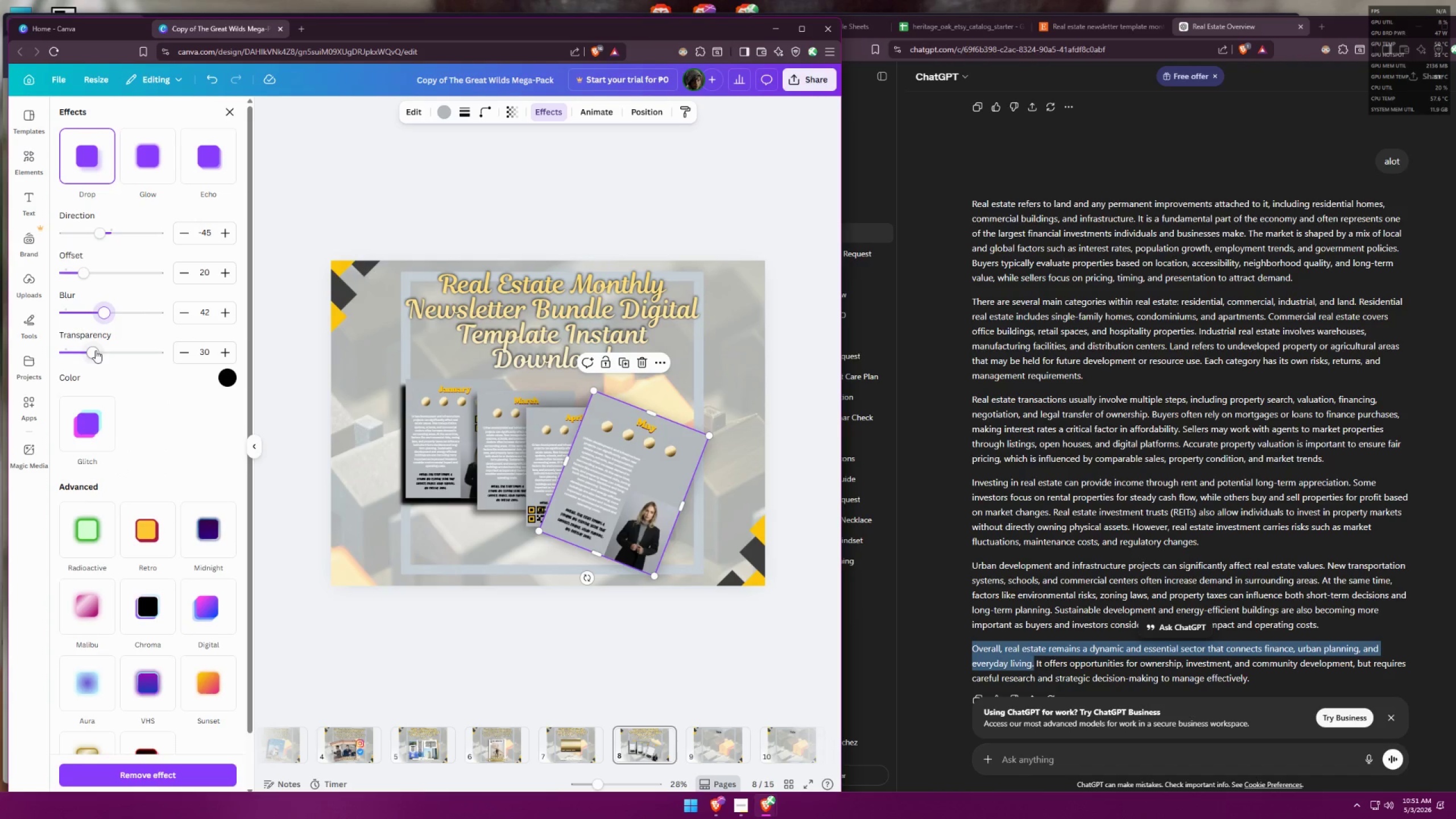 
left_click_drag(start_coordinate=[96, 351], to_coordinate=[145, 346])
 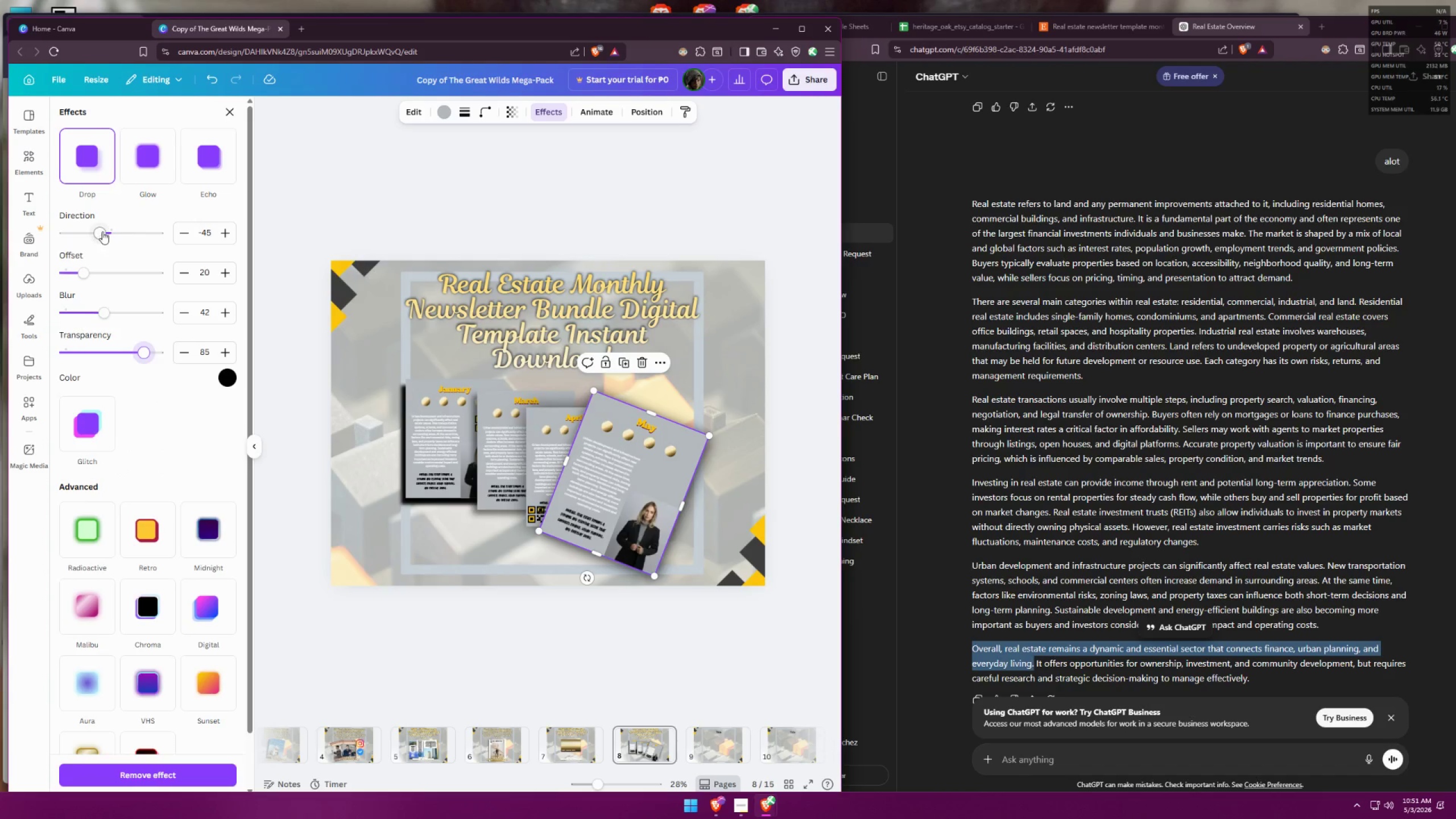 
left_click_drag(start_coordinate=[104, 231], to_coordinate=[127, 224])
 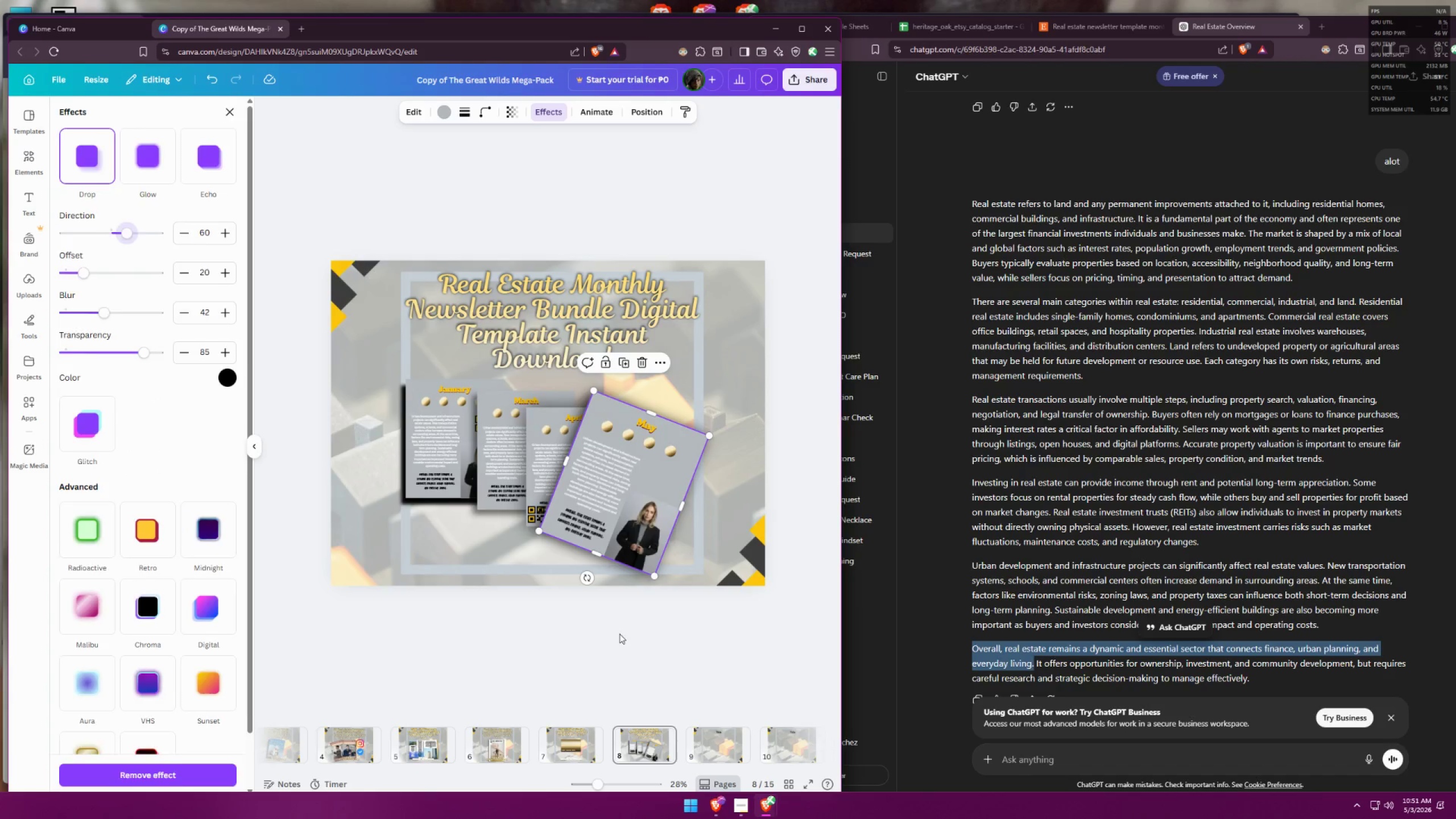 
double_click([620, 634])
 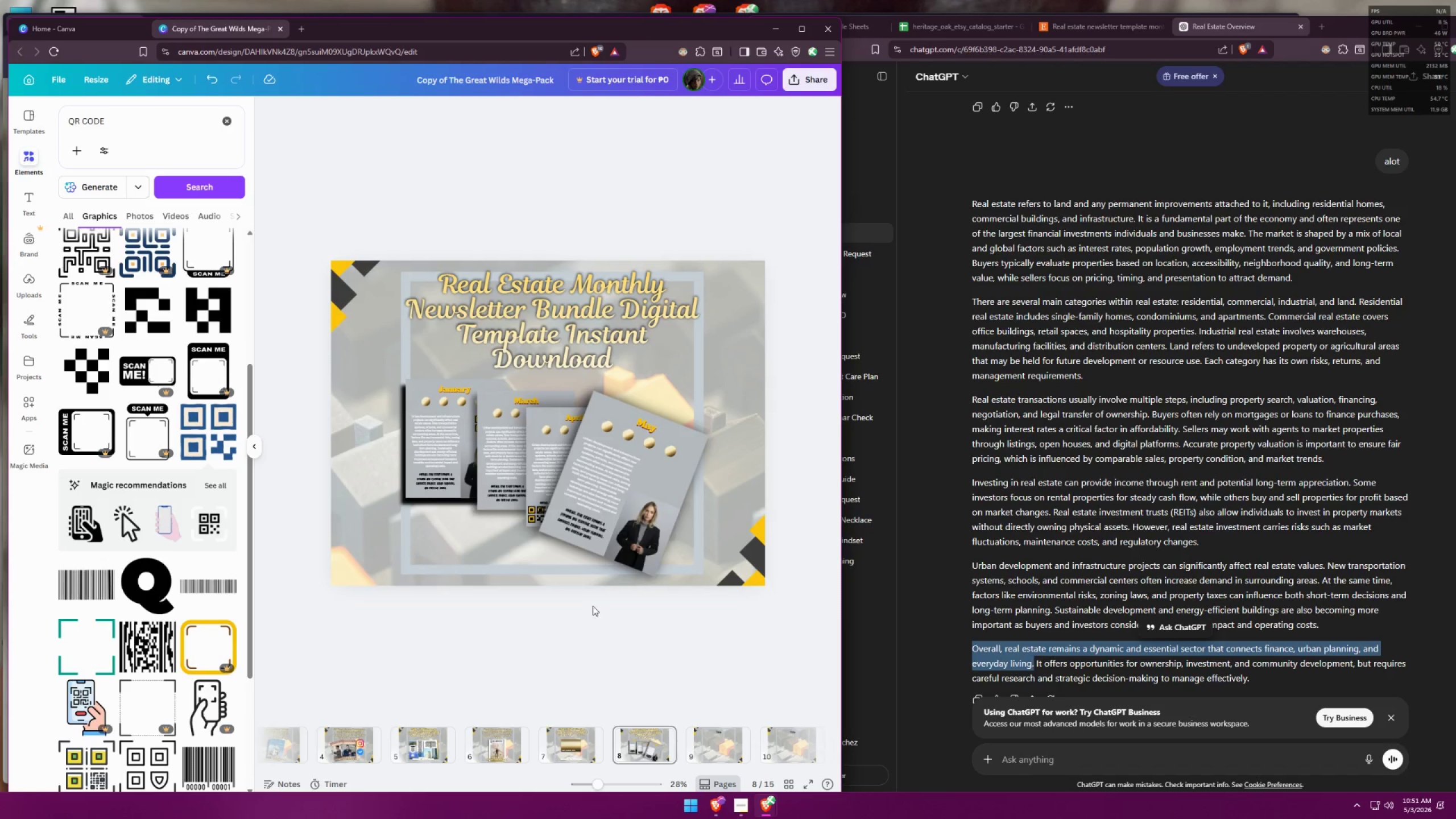 
left_click([435, 469])
 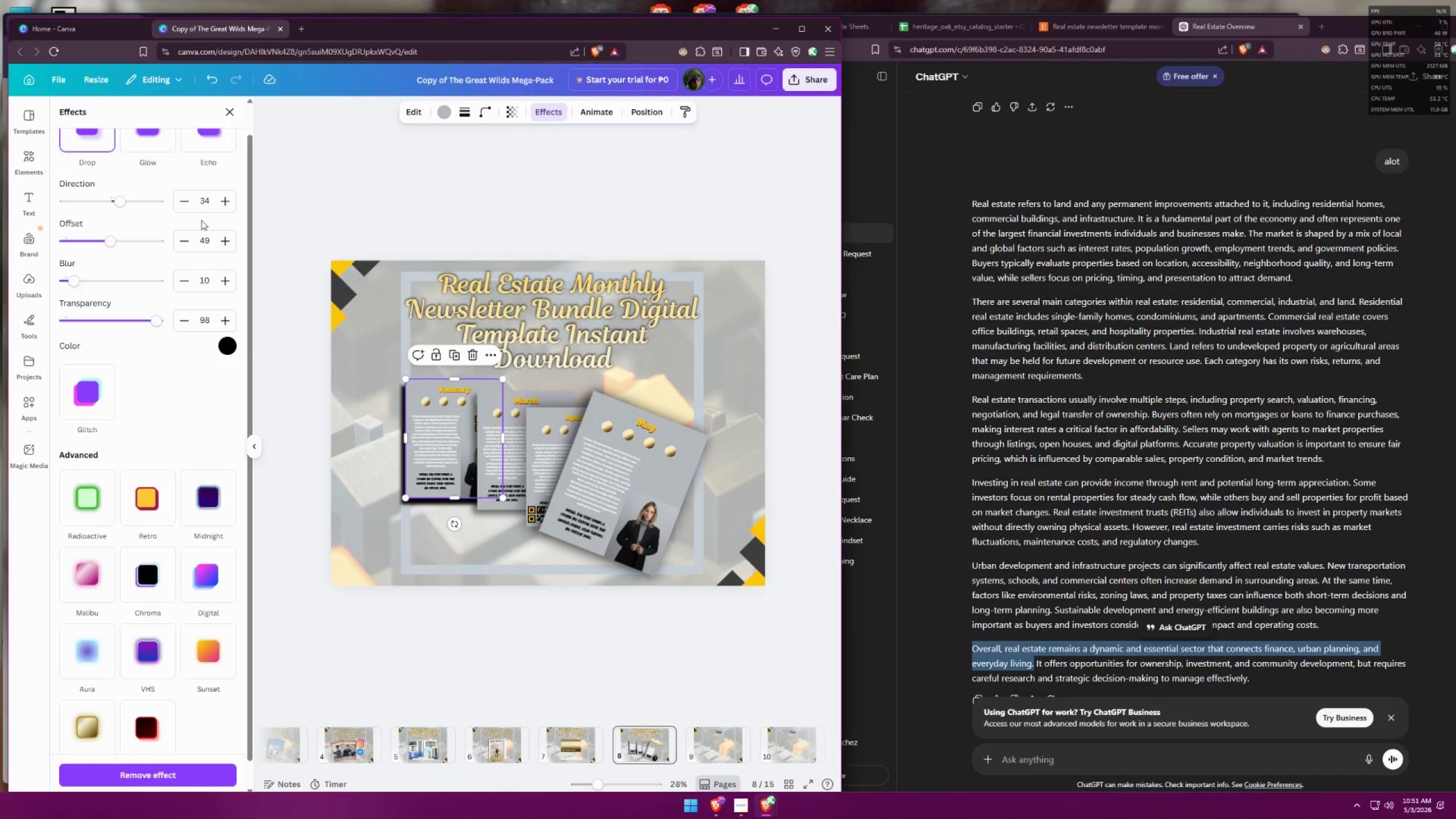 
left_click_drag(start_coordinate=[144, 319], to_coordinate=[96, 315])
 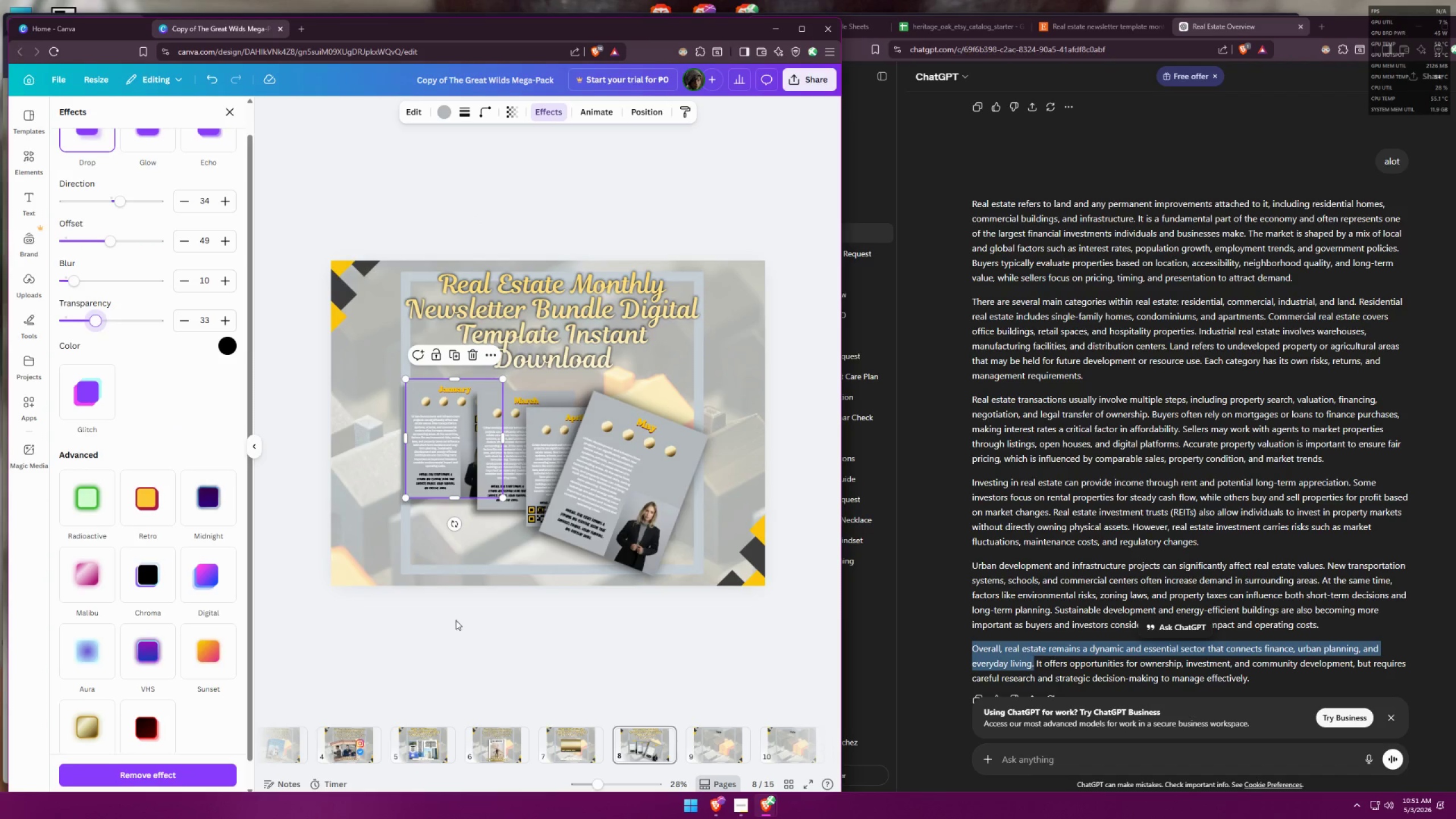 
double_click([497, 656])
 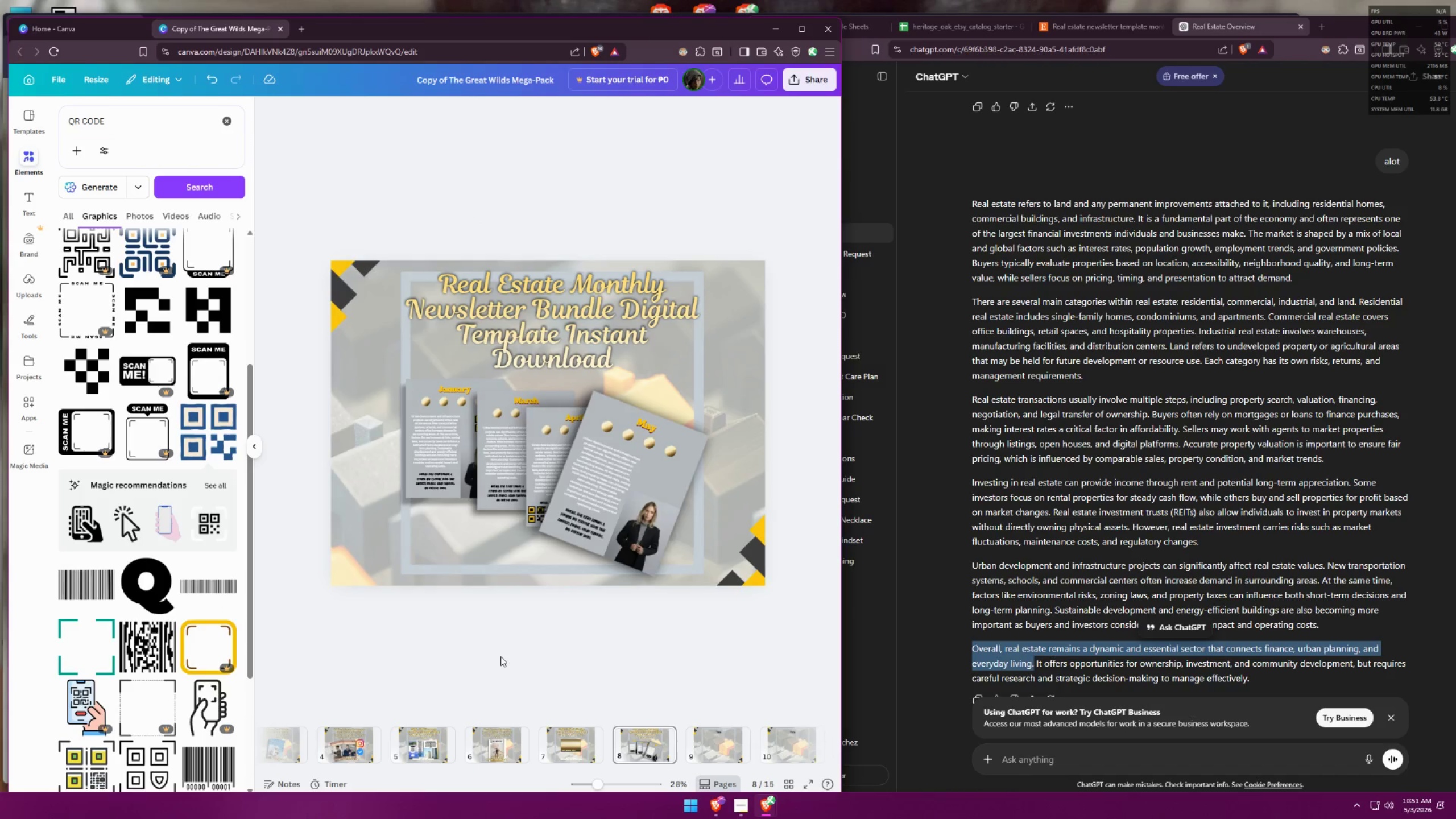 
wait(7.02)
 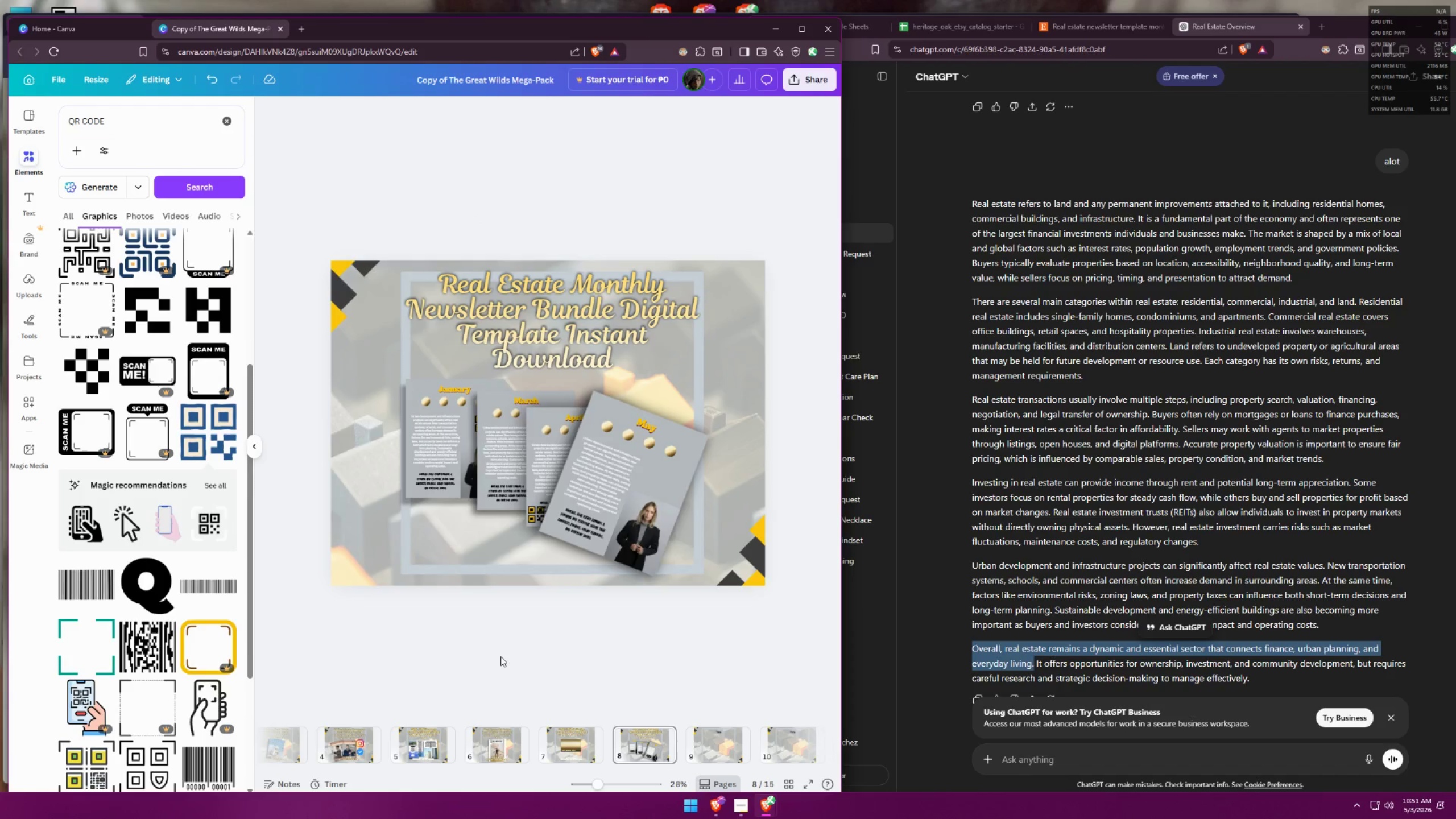 
left_click([680, 457])
 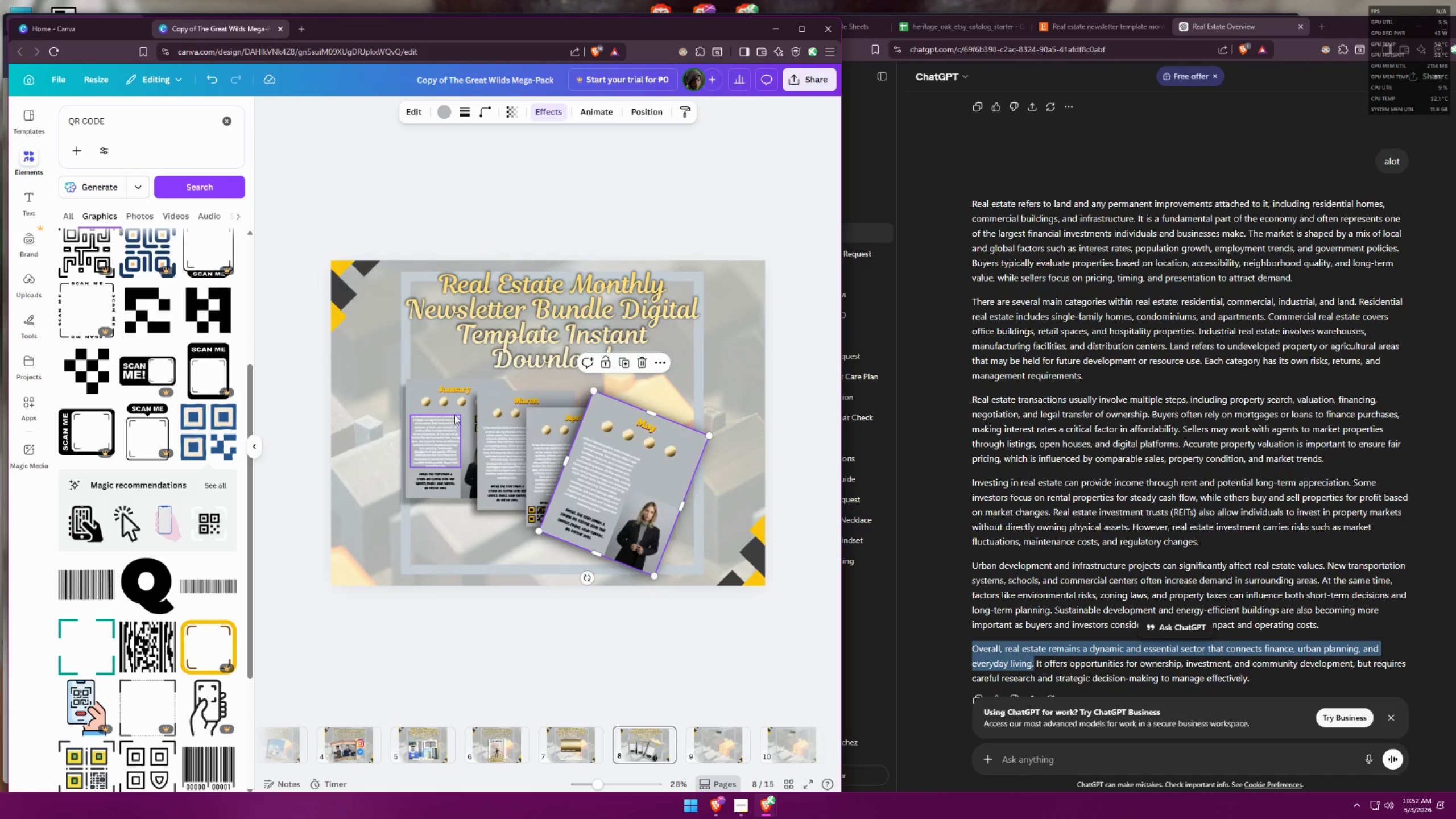 
left_click([469, 410])
 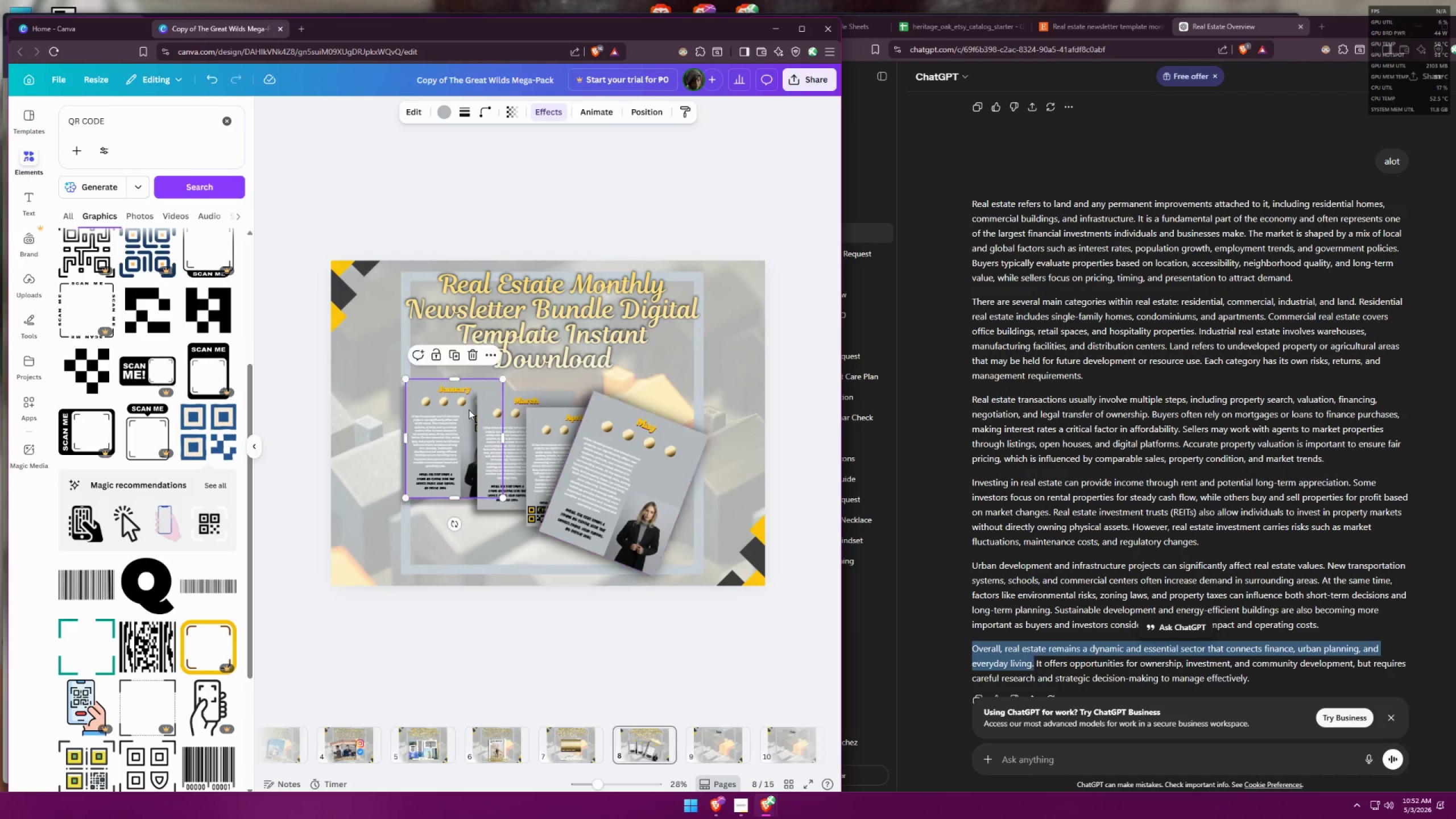 
hold_key(key=ShiftLeft, duration=1.53)
left_click([509, 397])
 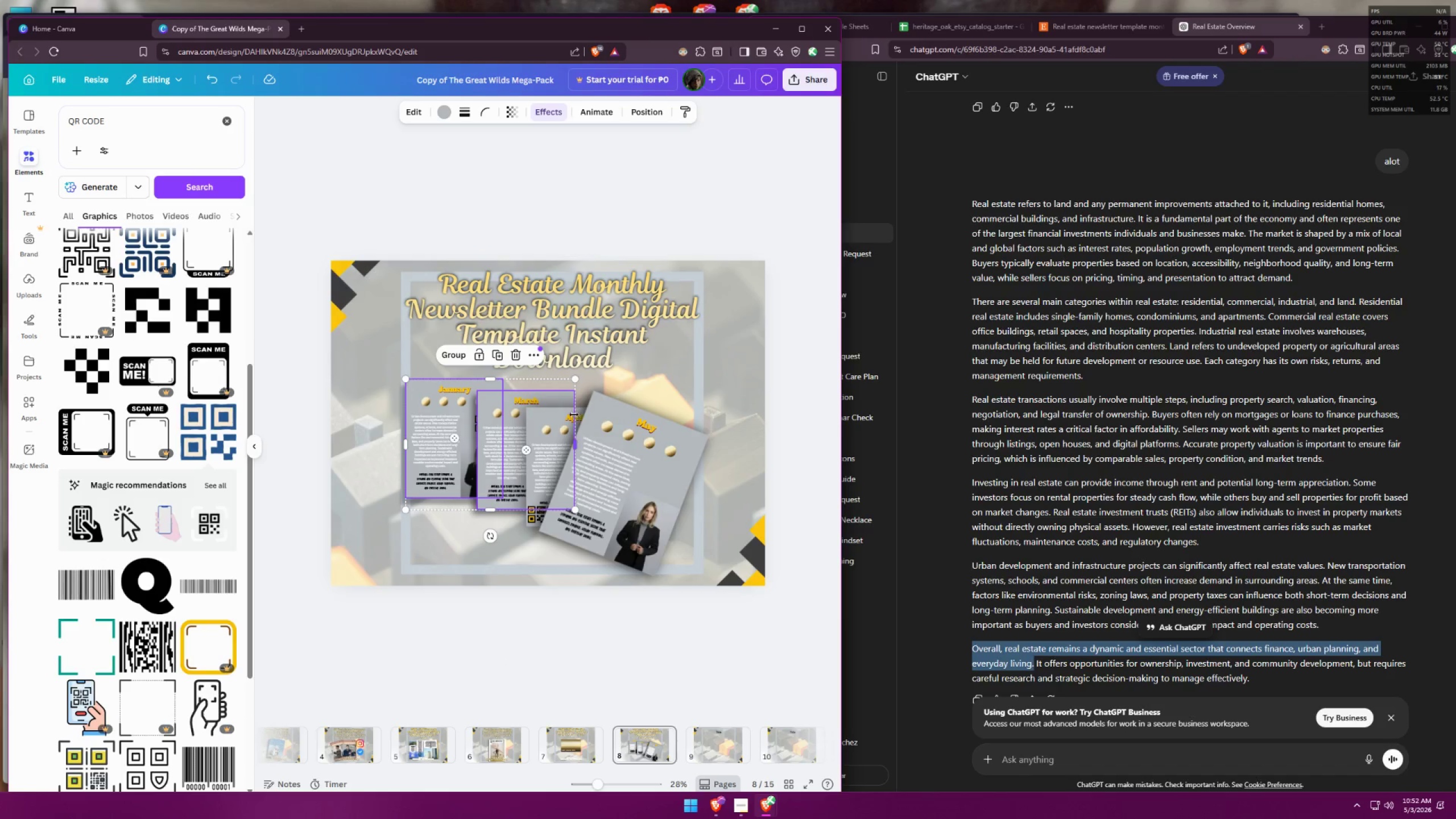 
hold_key(key=ShiftLeft, duration=1.02)
left_click([550, 412])
 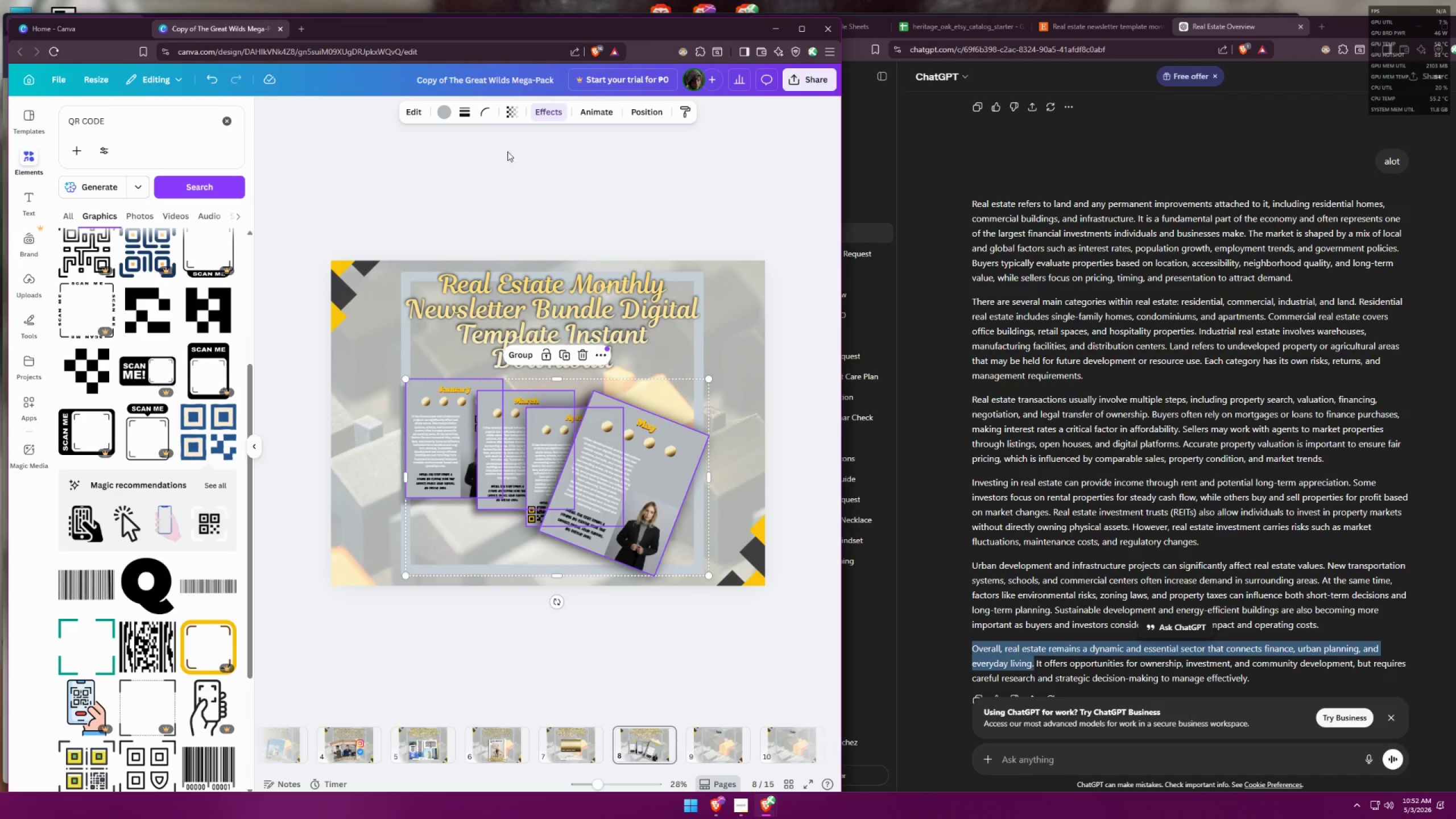 
left_click([466, 107])
 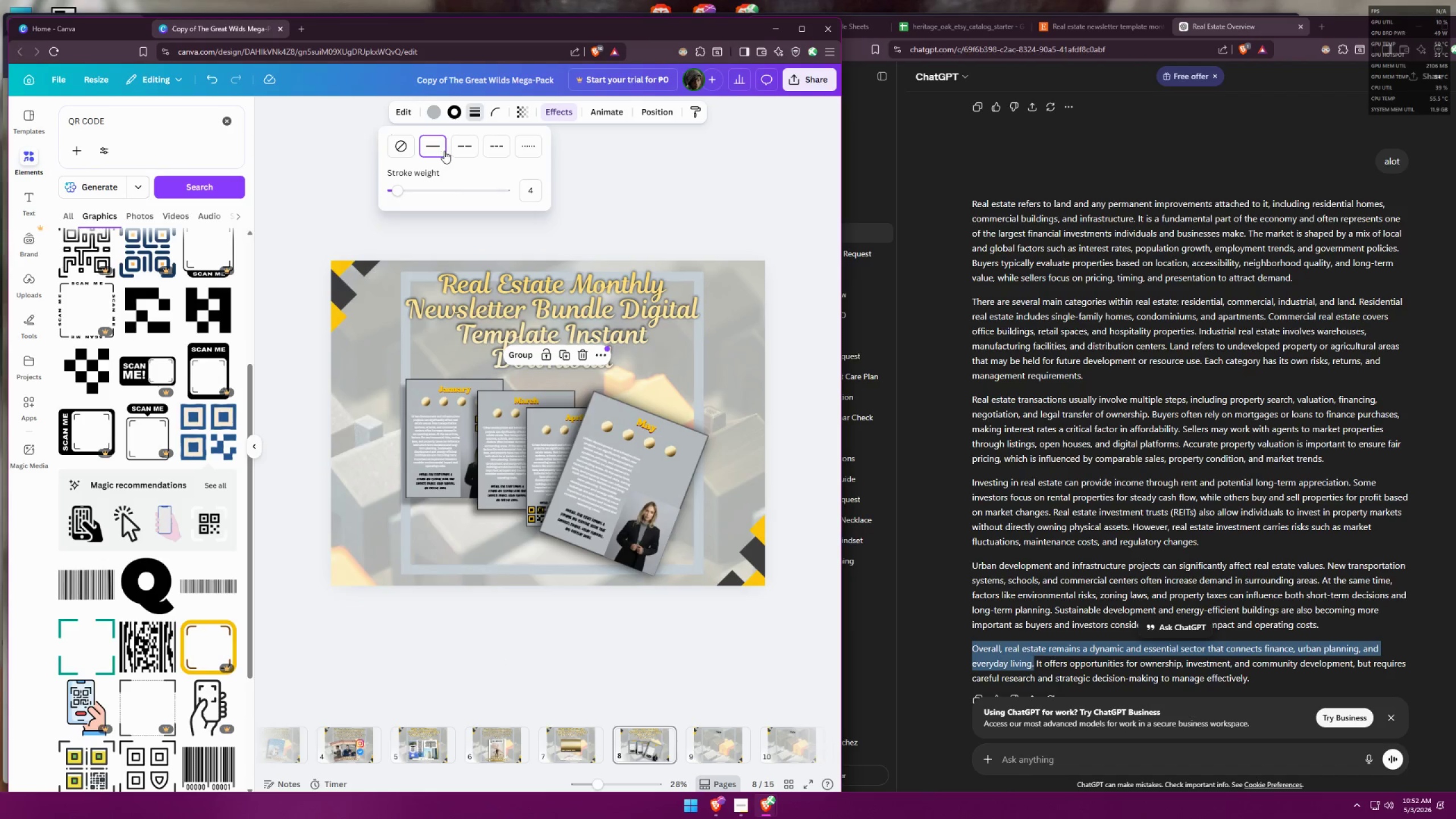 
left_click([469, 151])
 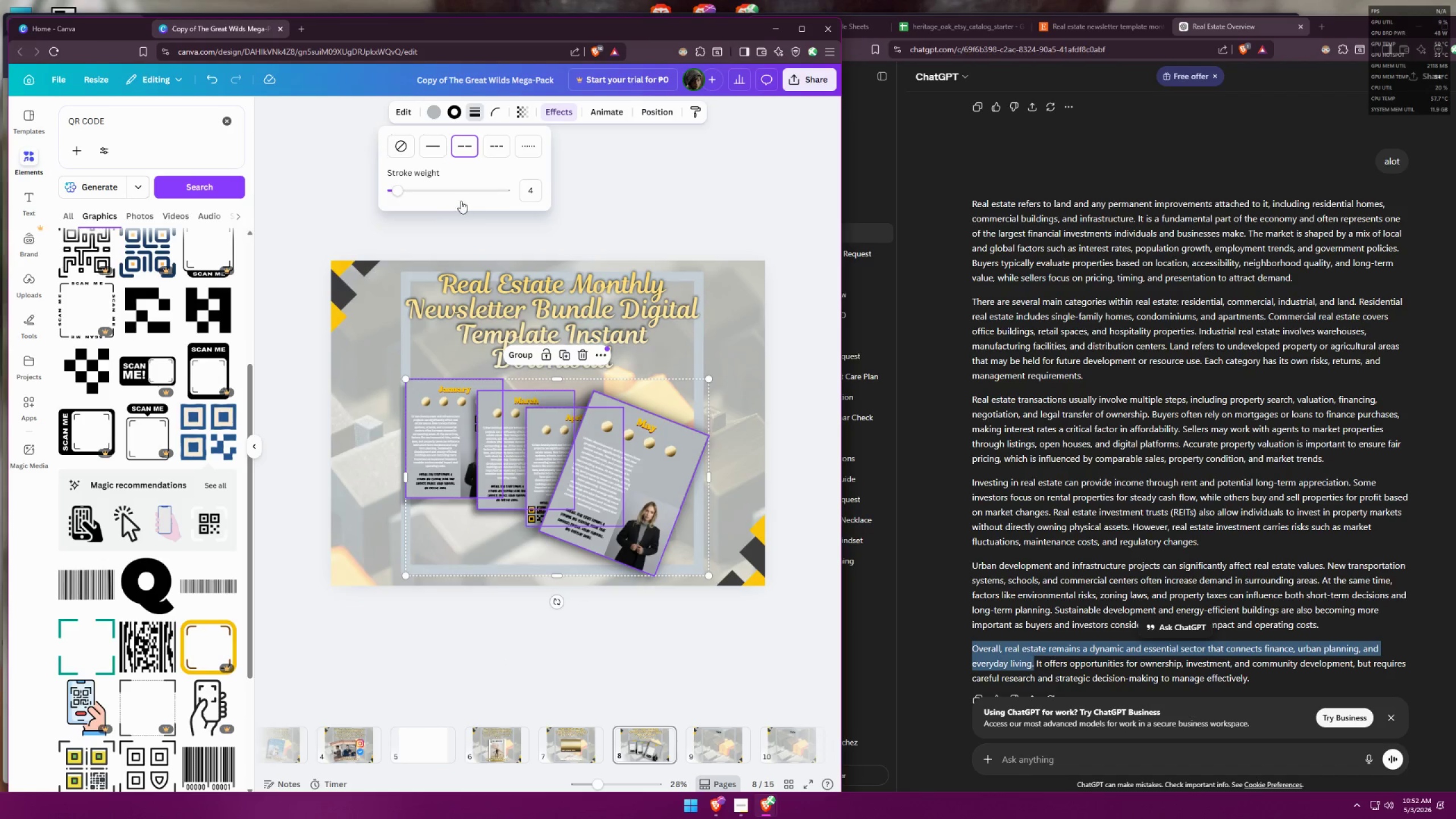 
left_click_drag(start_coordinate=[403, 187], to_coordinate=[398, 183])
 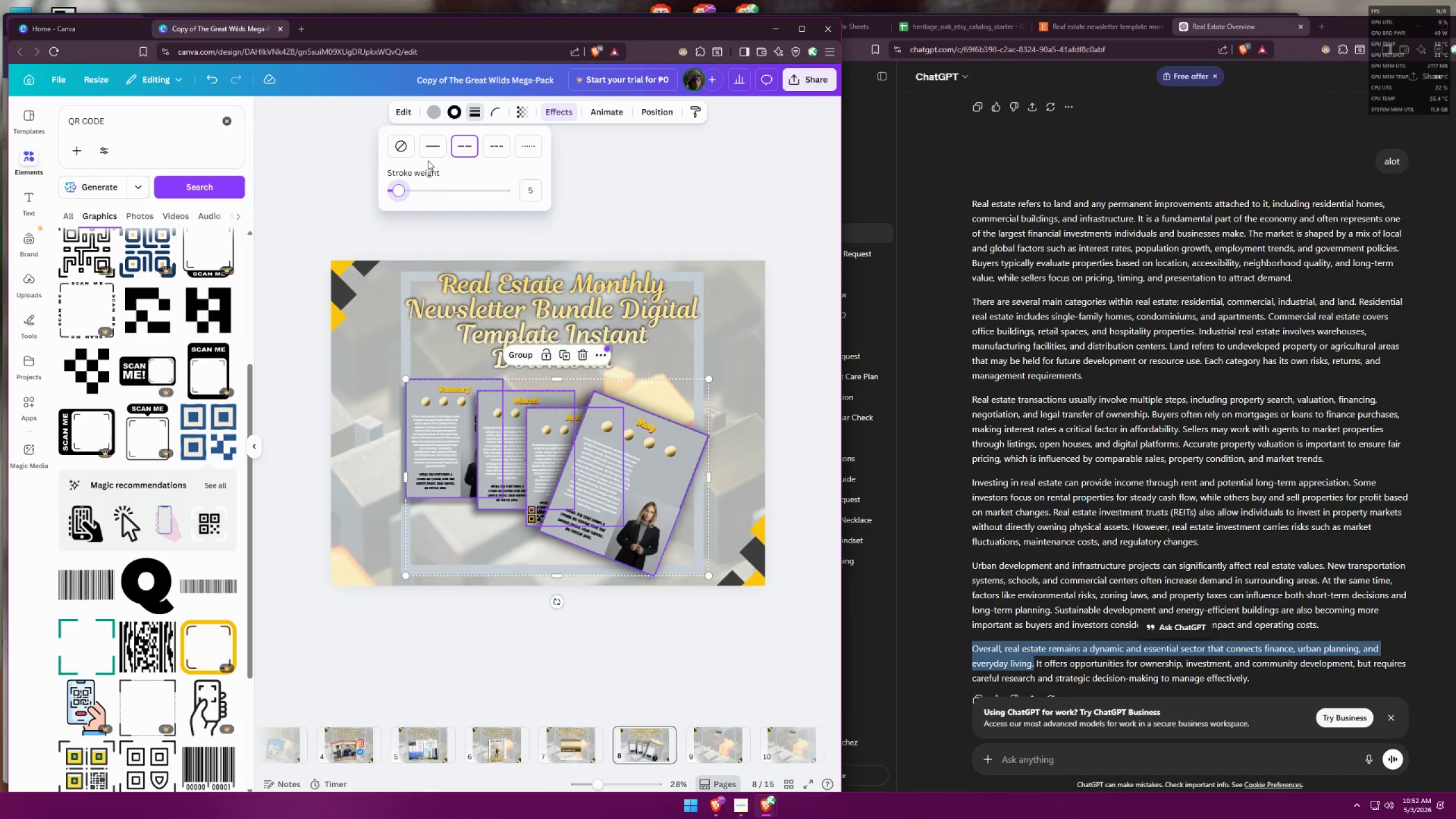 
left_click([431, 152])
 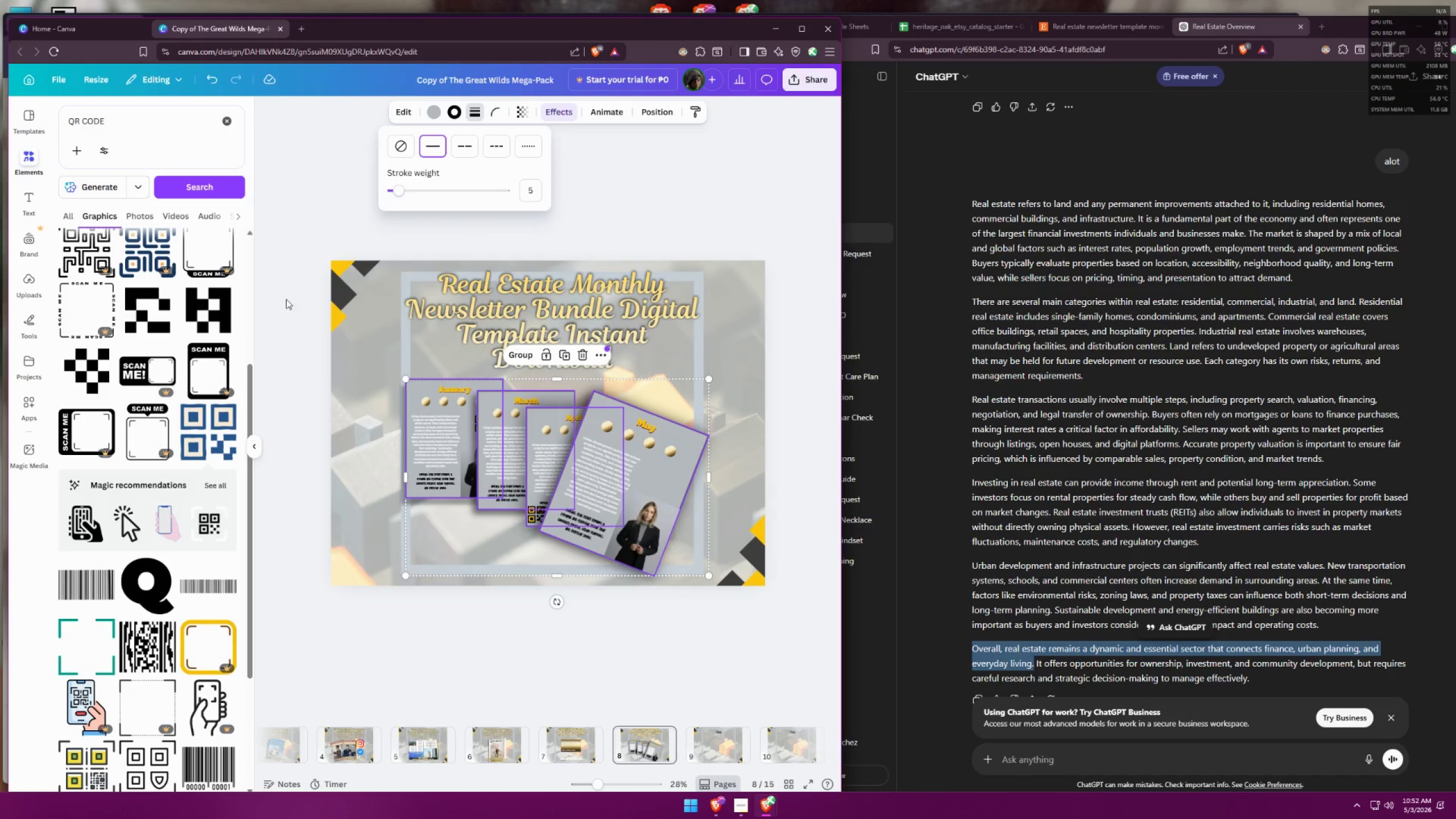 
left_click([430, 111])
 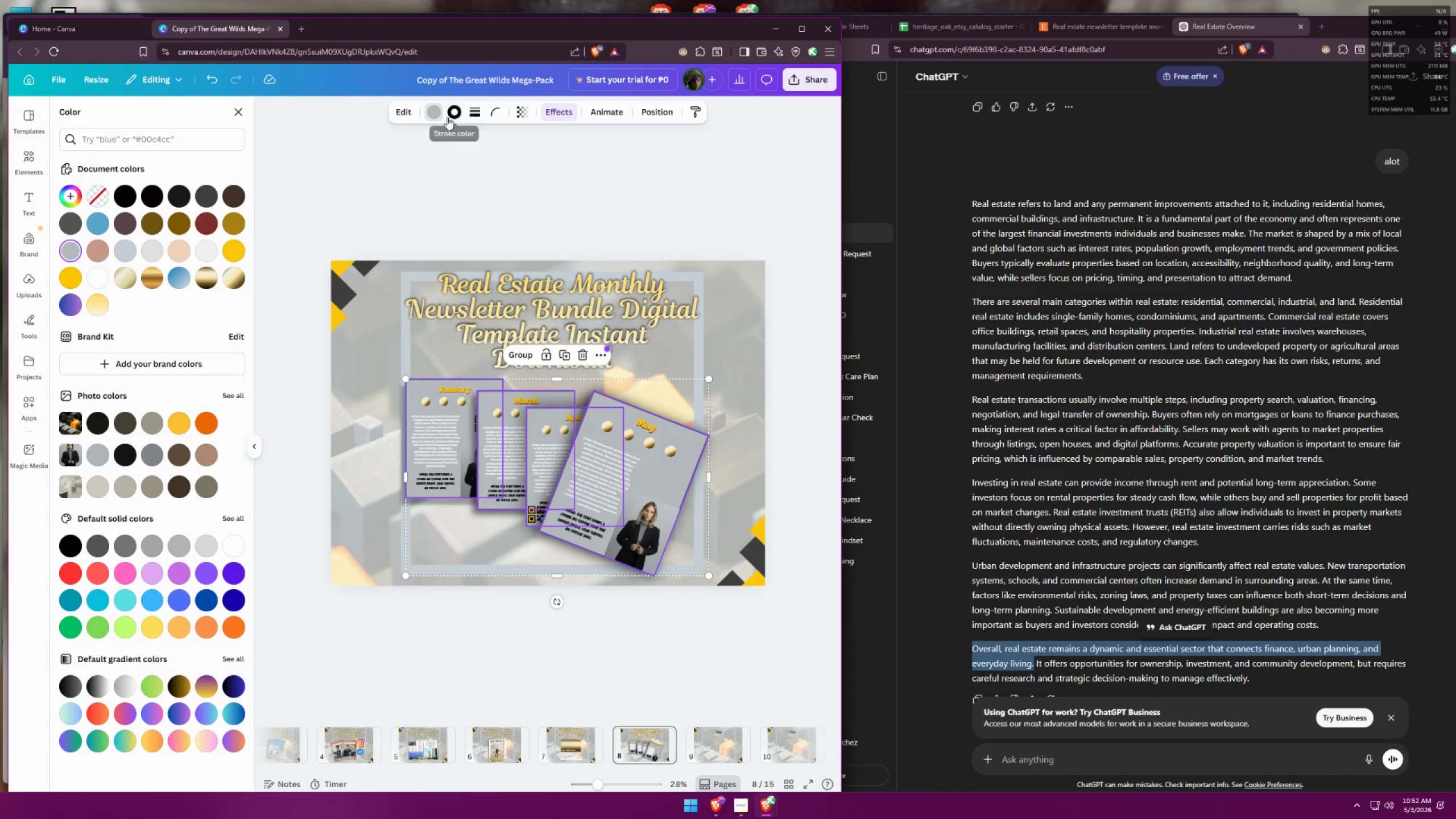 
left_click([449, 115])
 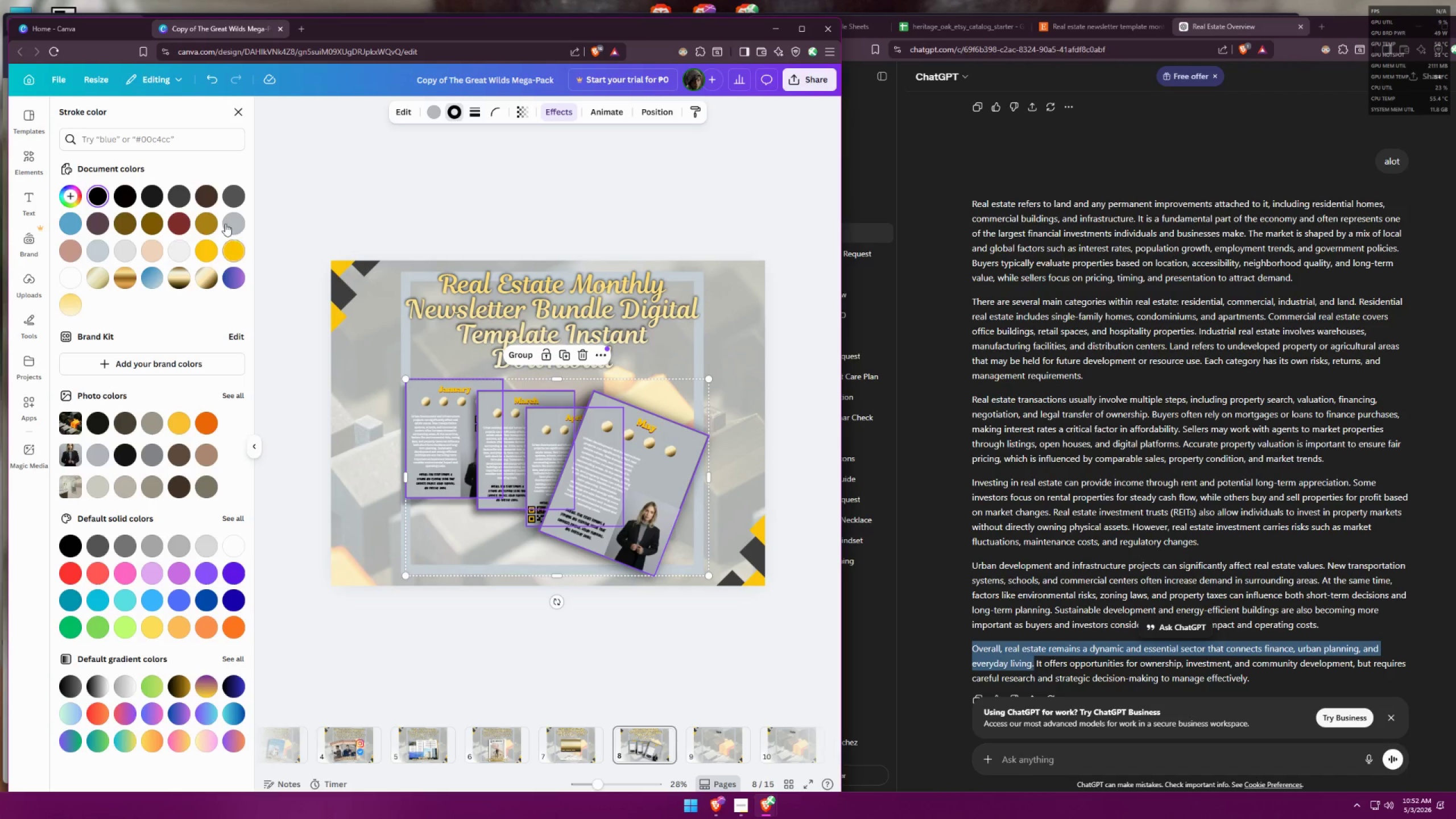 
left_click([237, 195])
 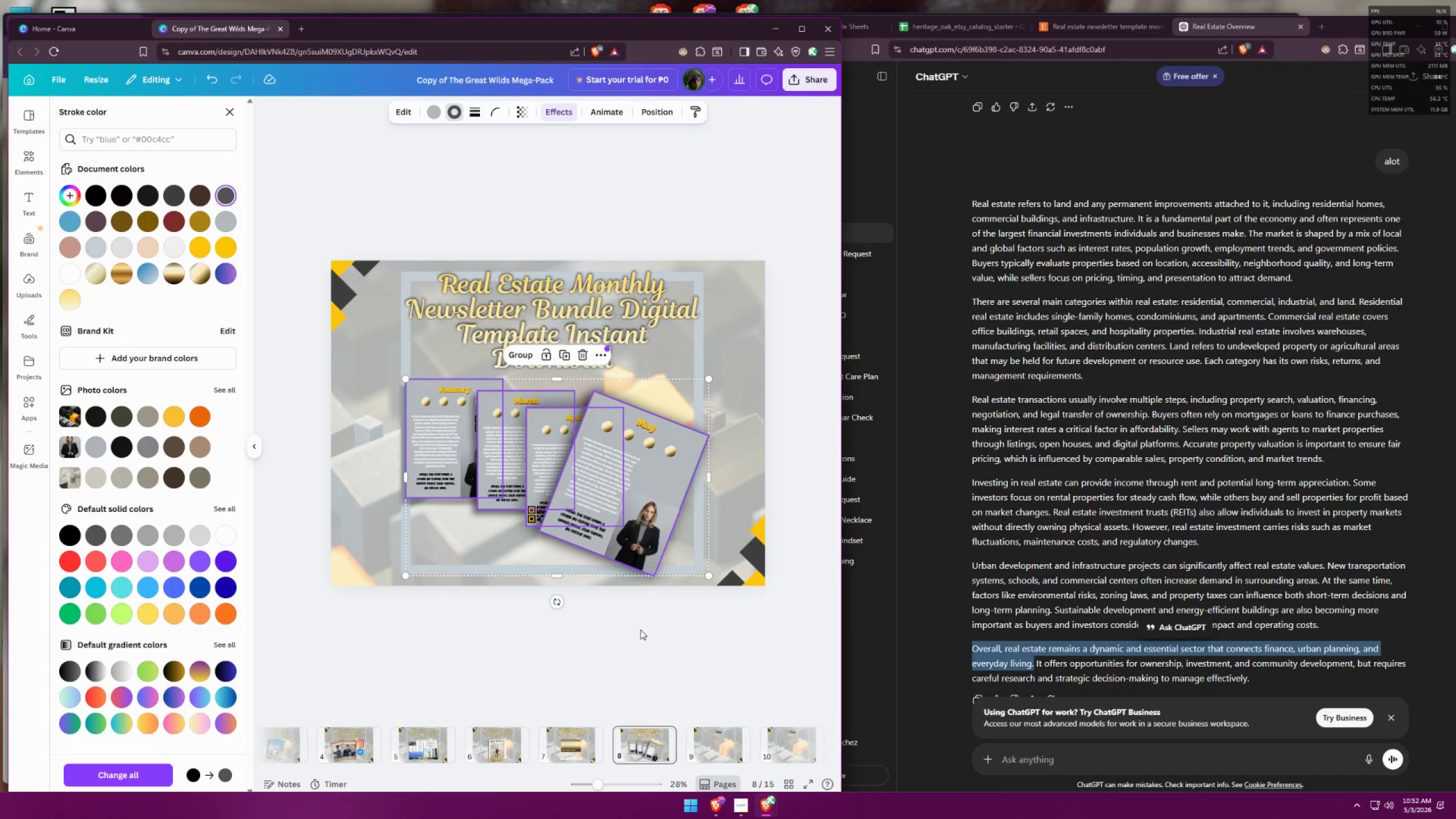 
double_click([645, 643])
 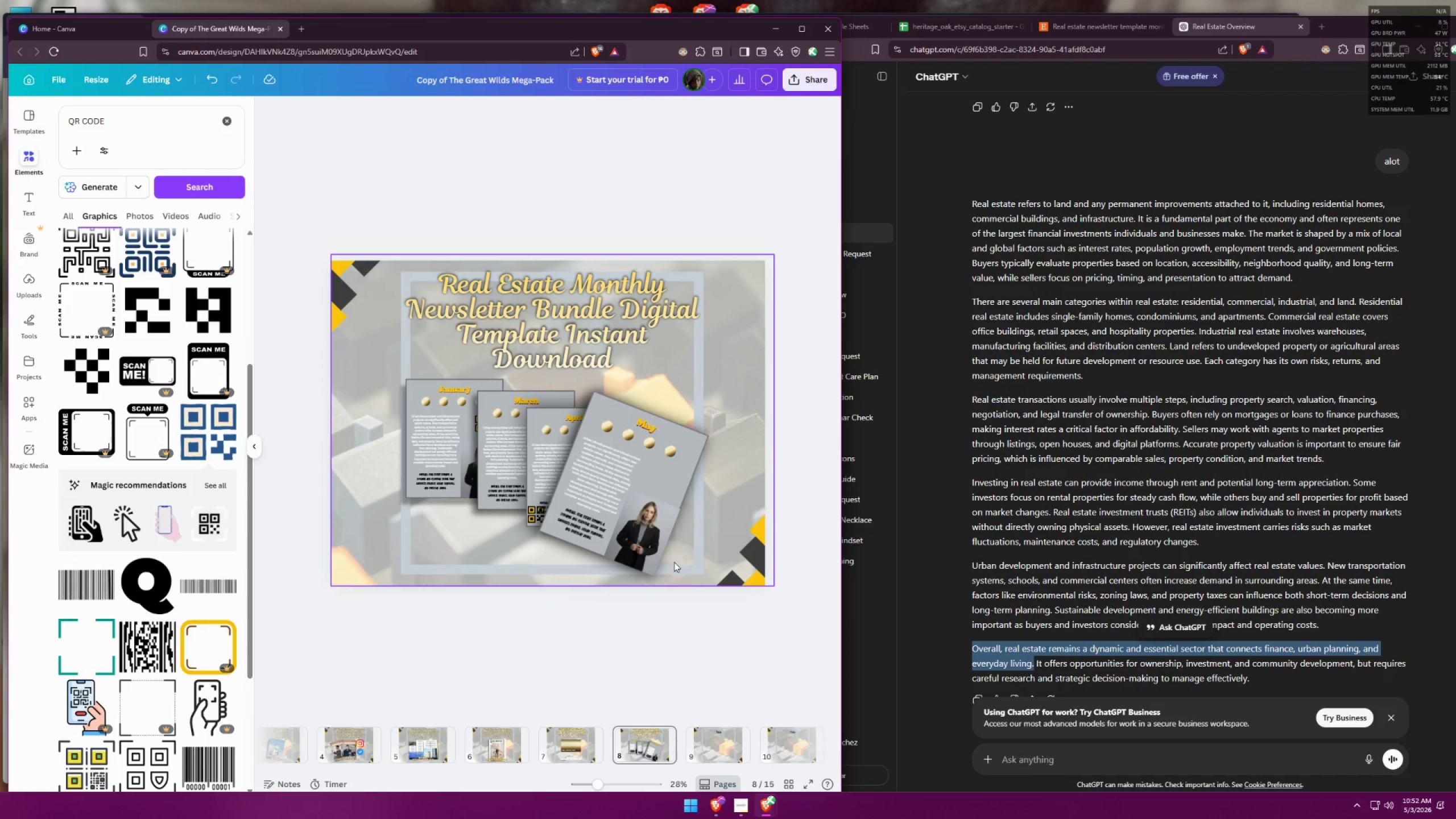 
left_click([663, 540])
 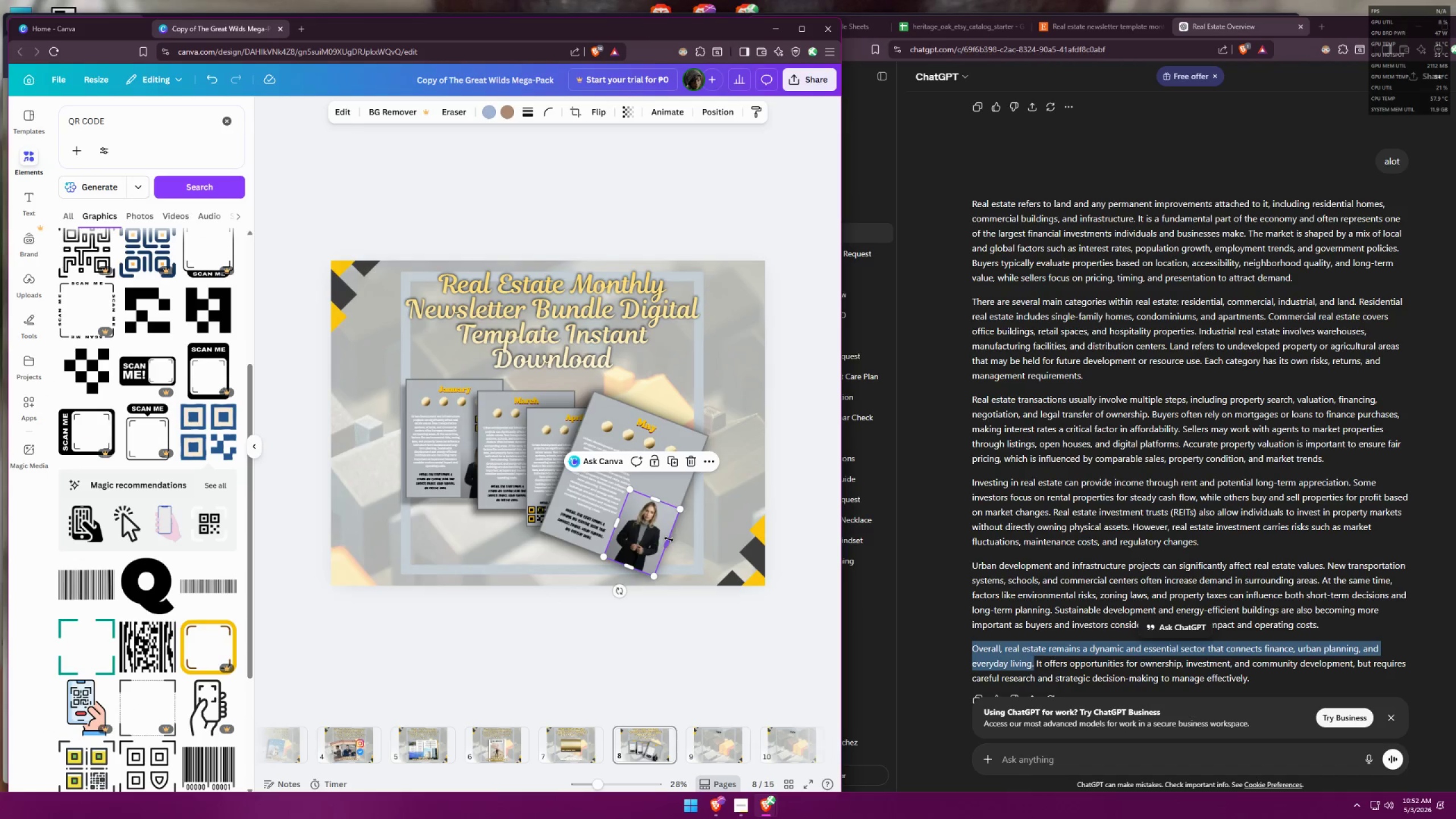 
left_click_drag(start_coordinate=[669, 539], to_coordinate=[664, 537])
 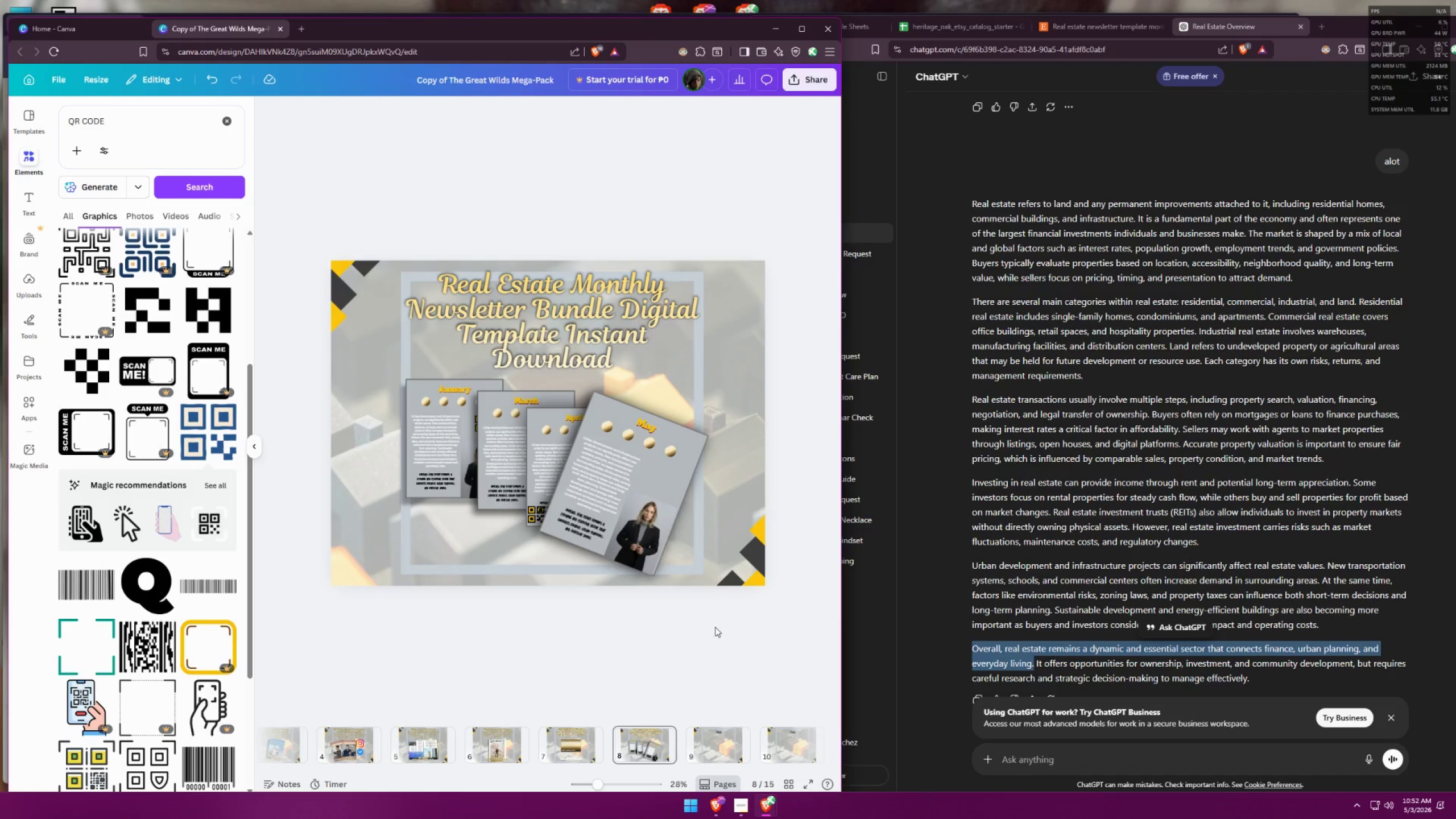 
left_click([563, 748])
 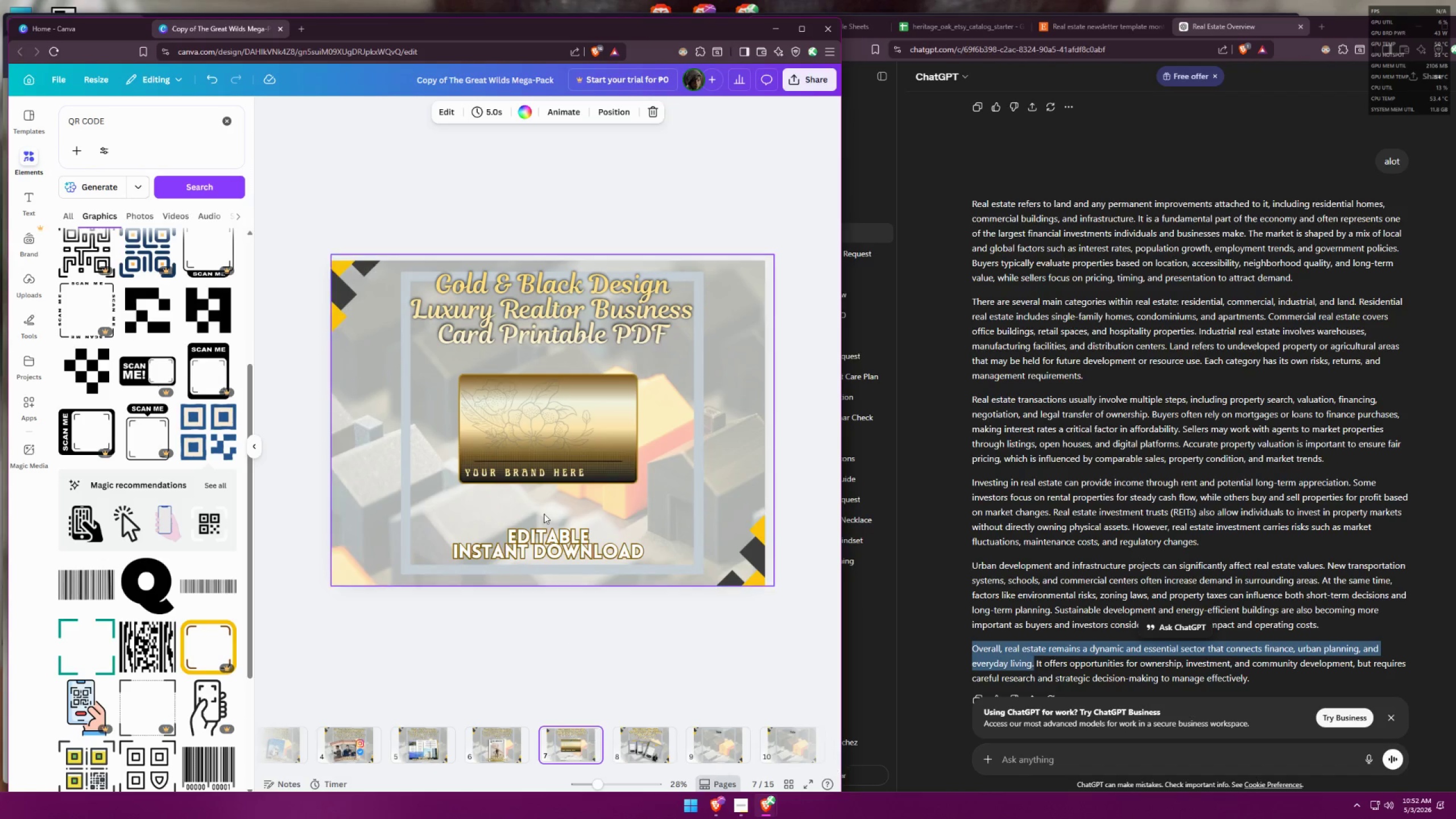 
left_click([554, 557])
 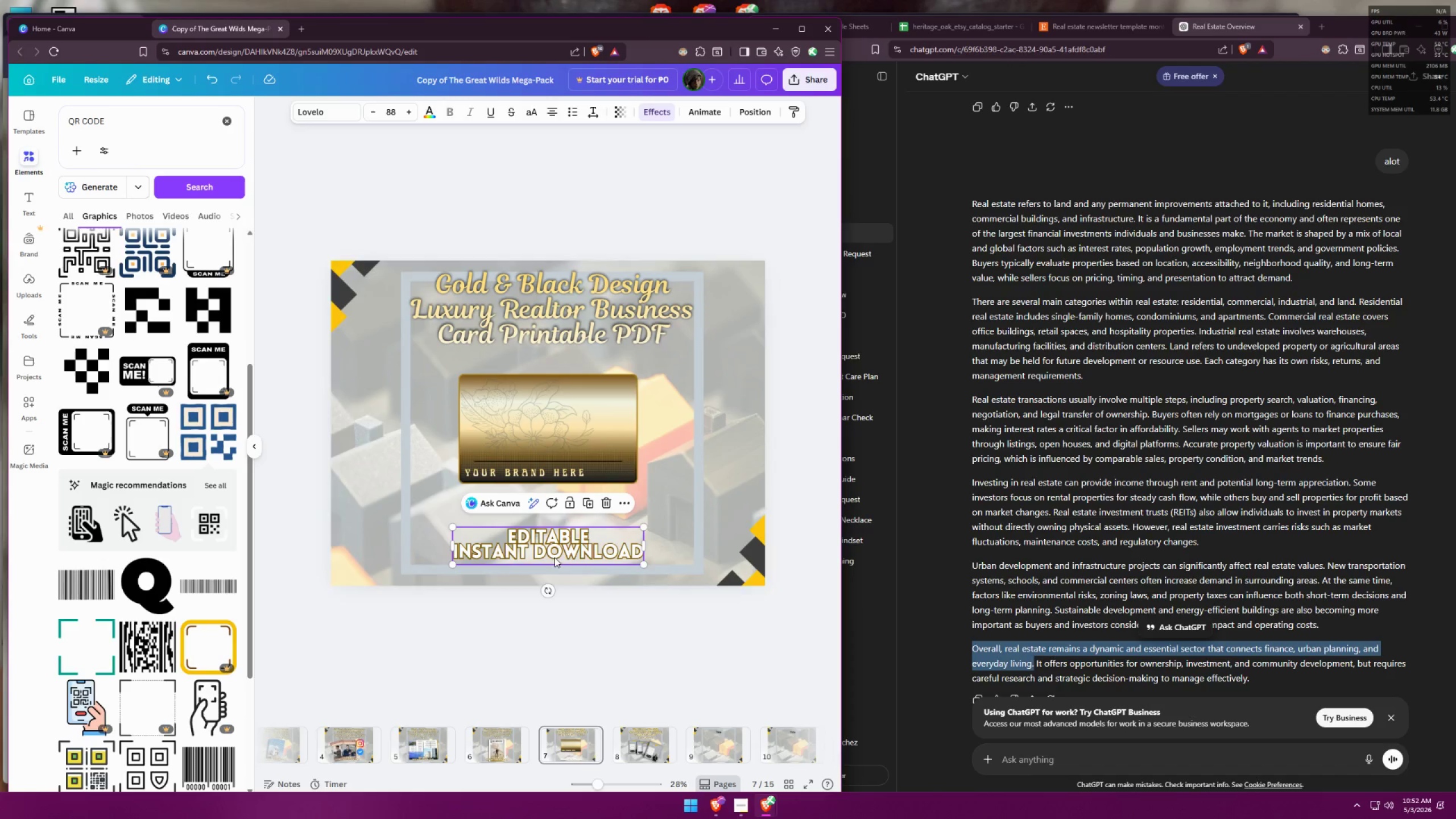 
key(Control+ControlLeft)
 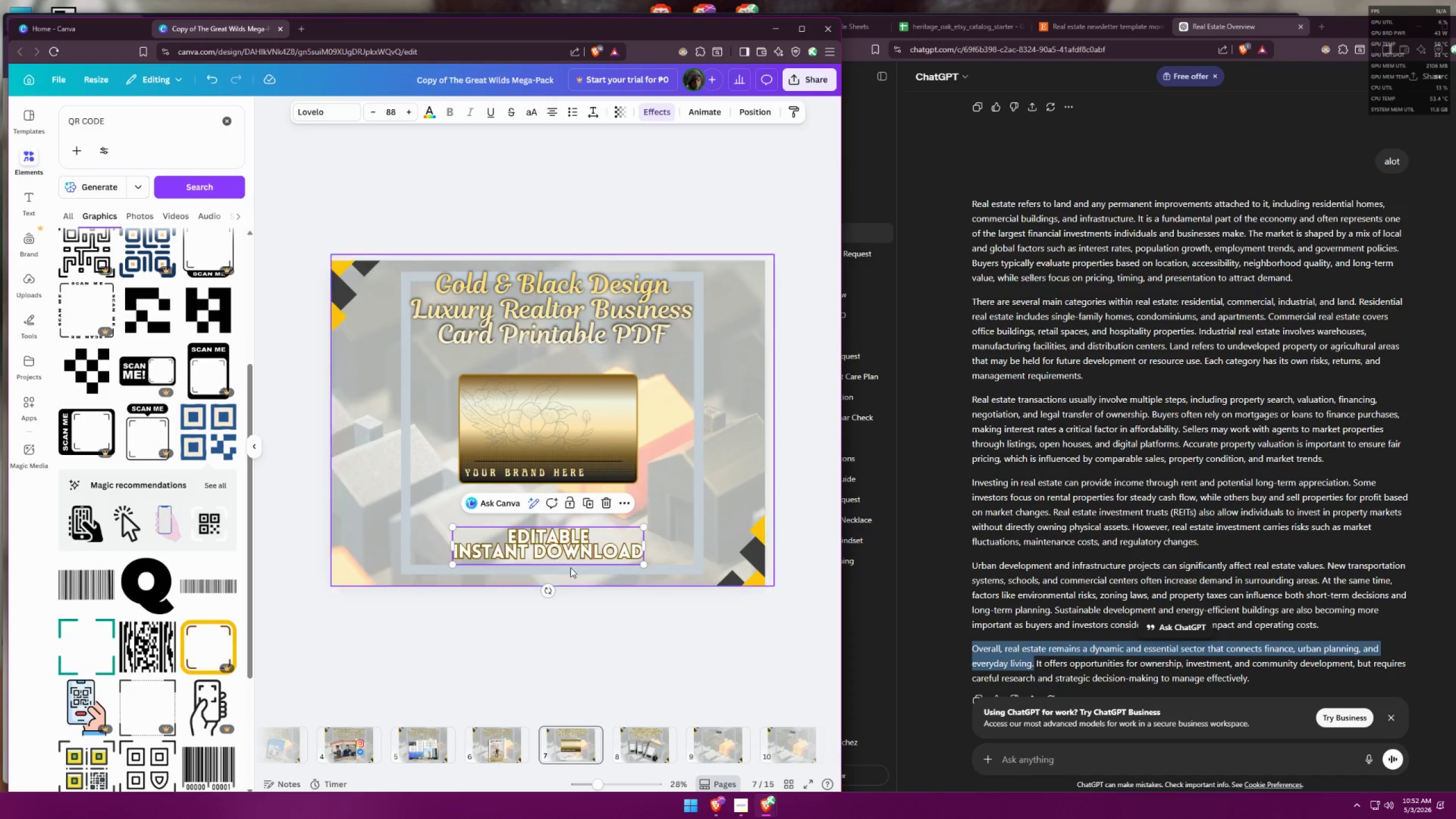 
key(Control+C)
 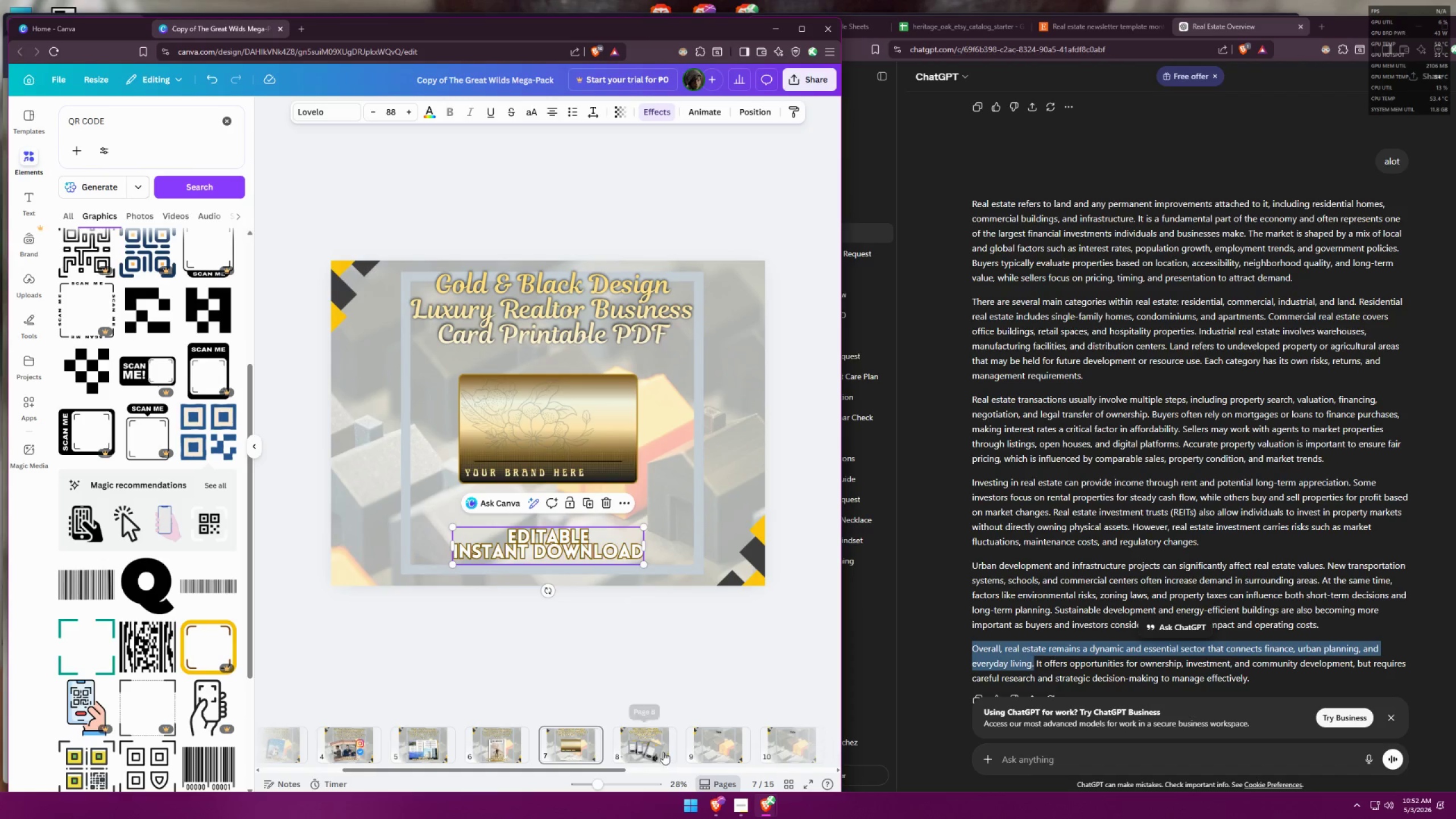 
left_click([649, 743])
 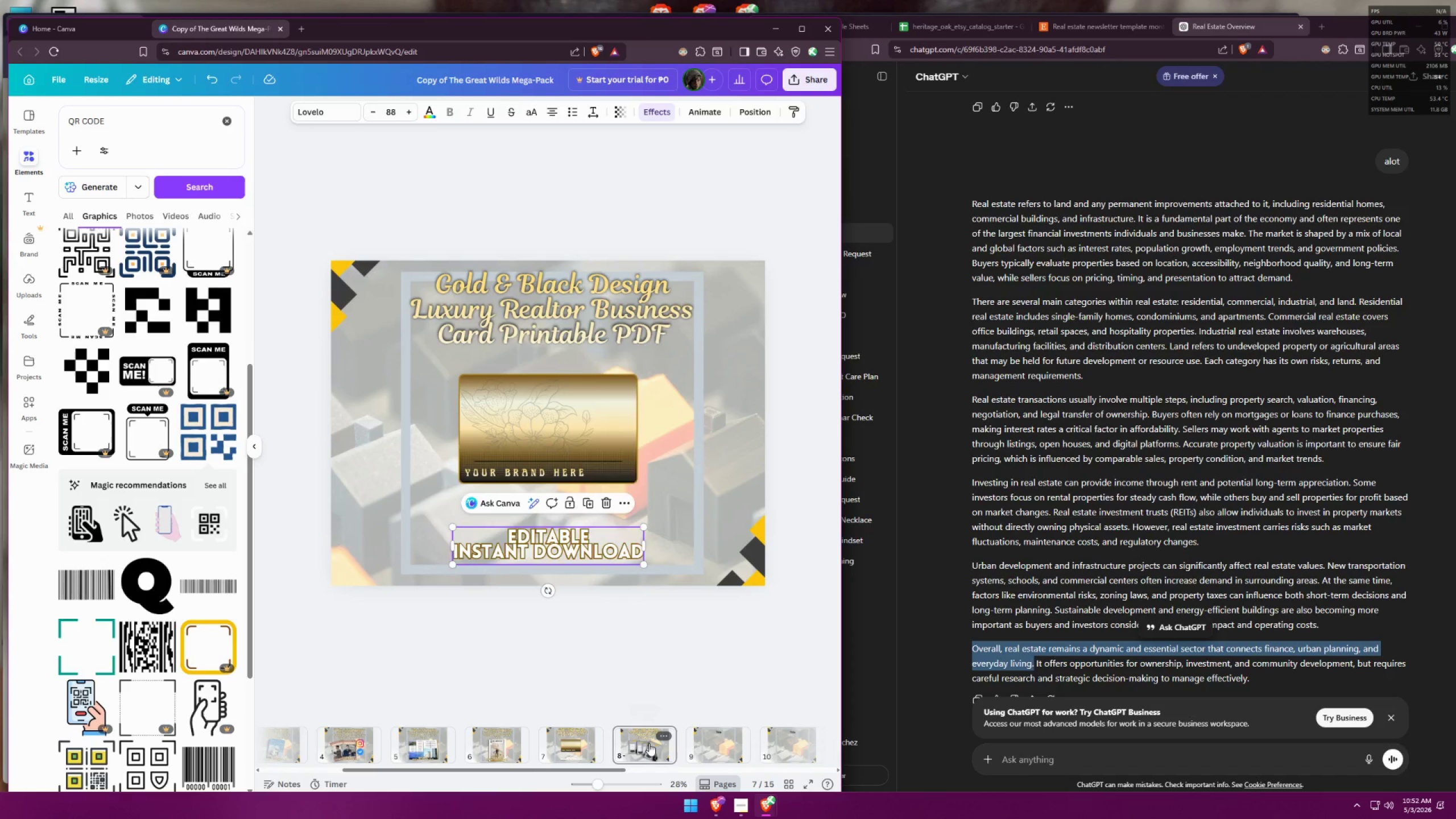 
key(Control+V)
 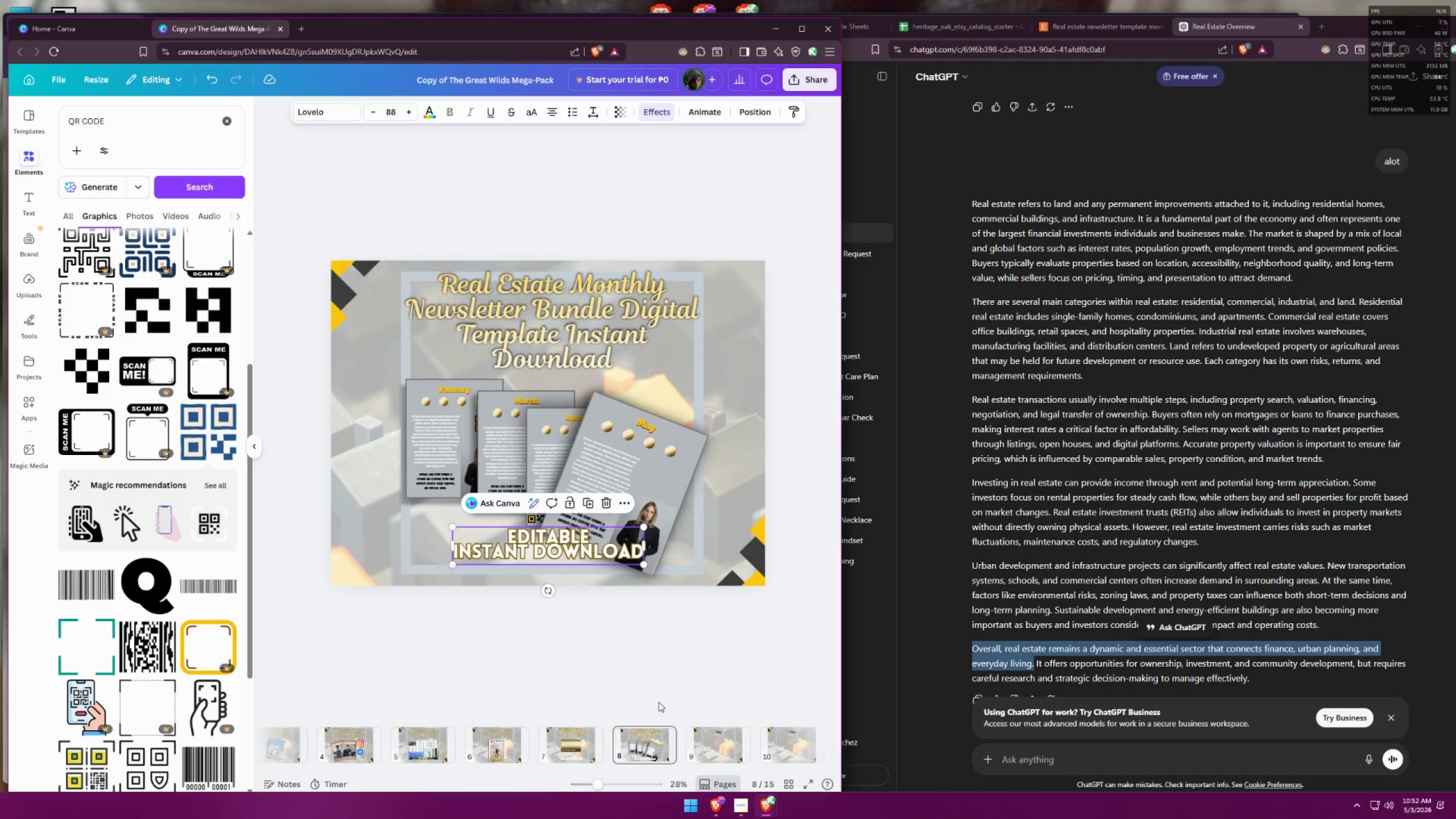 
left_click([665, 685])
 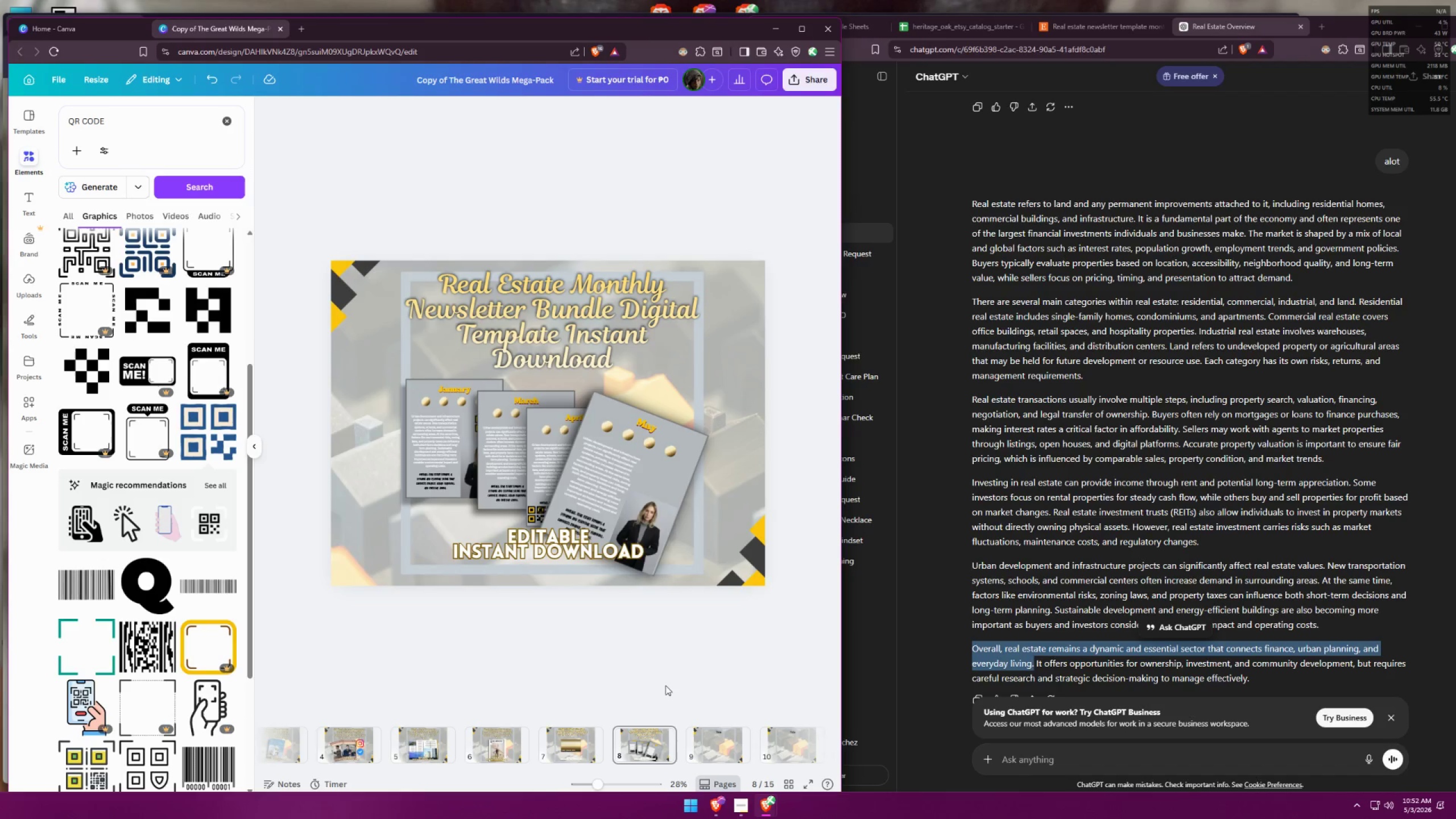 
wait(9.52)
 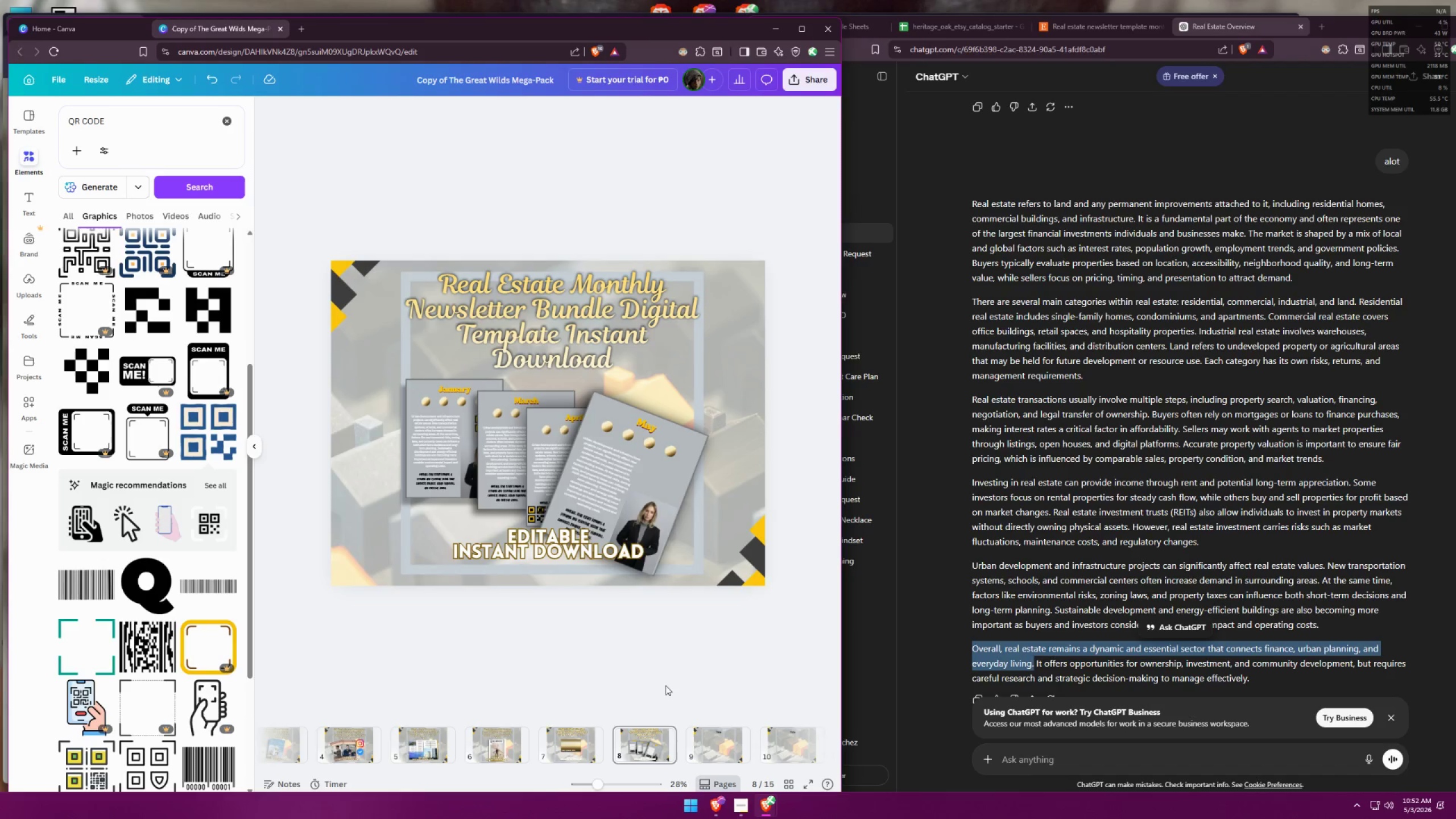 
left_click([697, 747])
 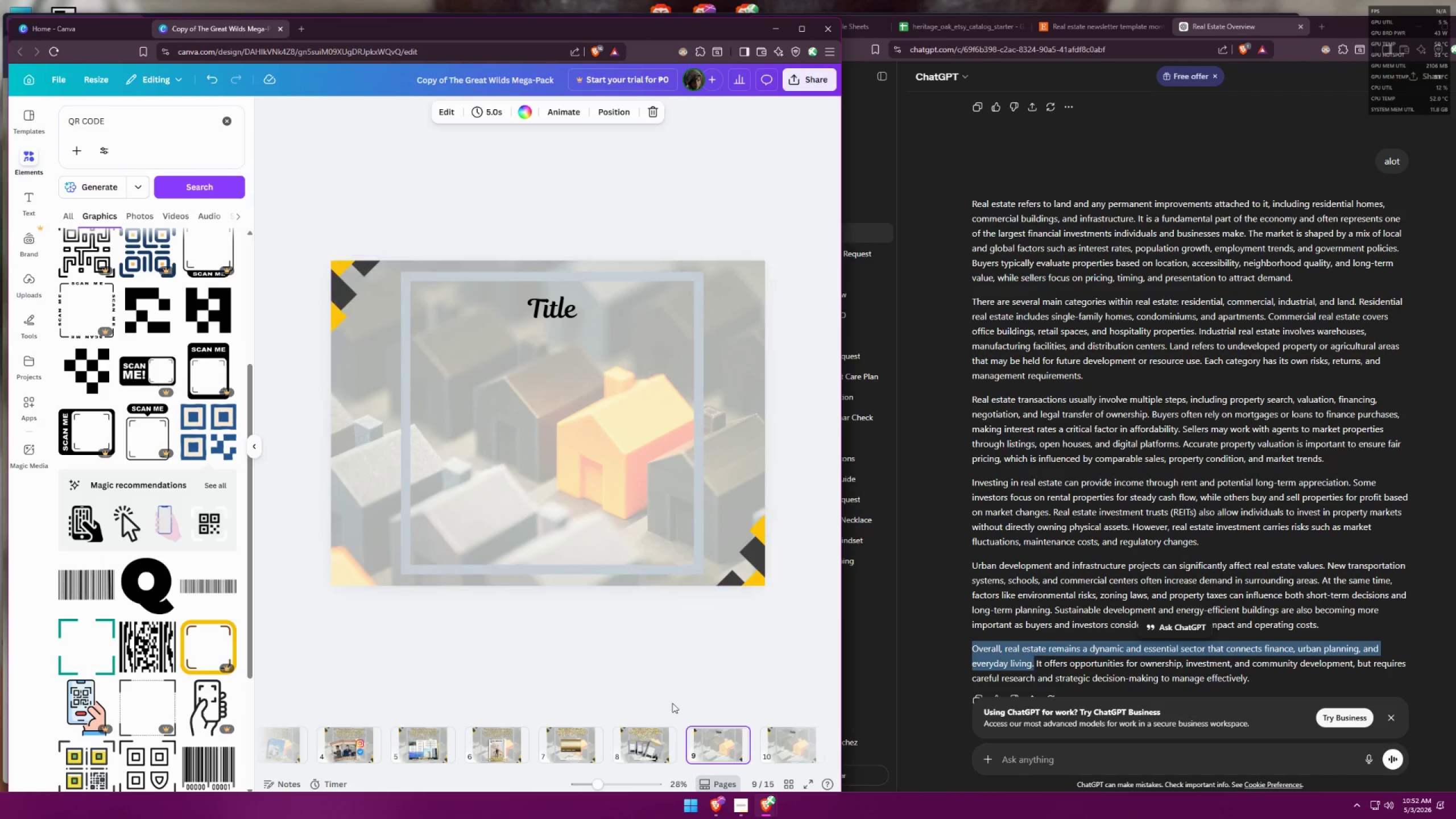 
left_click([642, 741])
 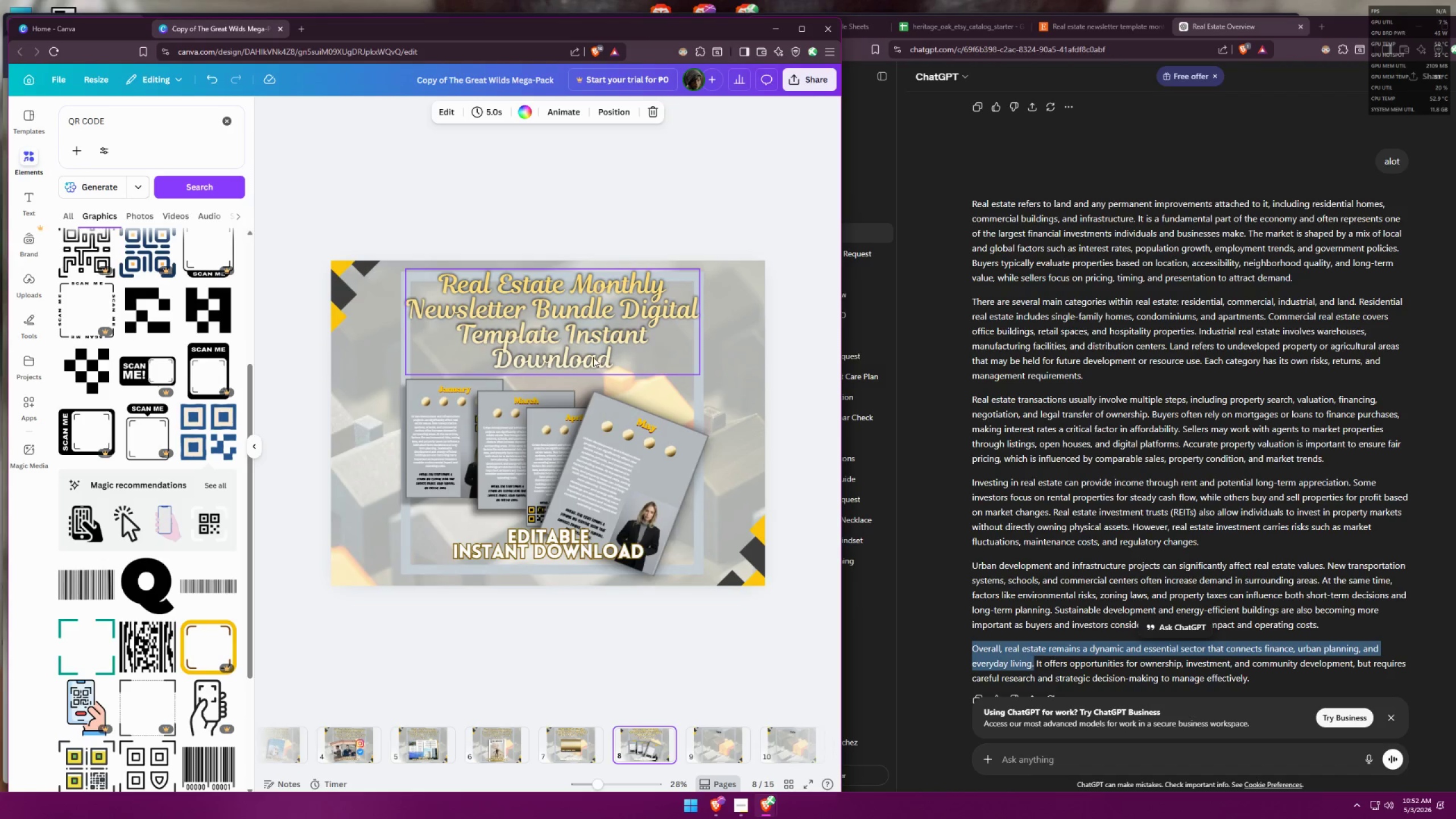 
left_click([584, 330])
 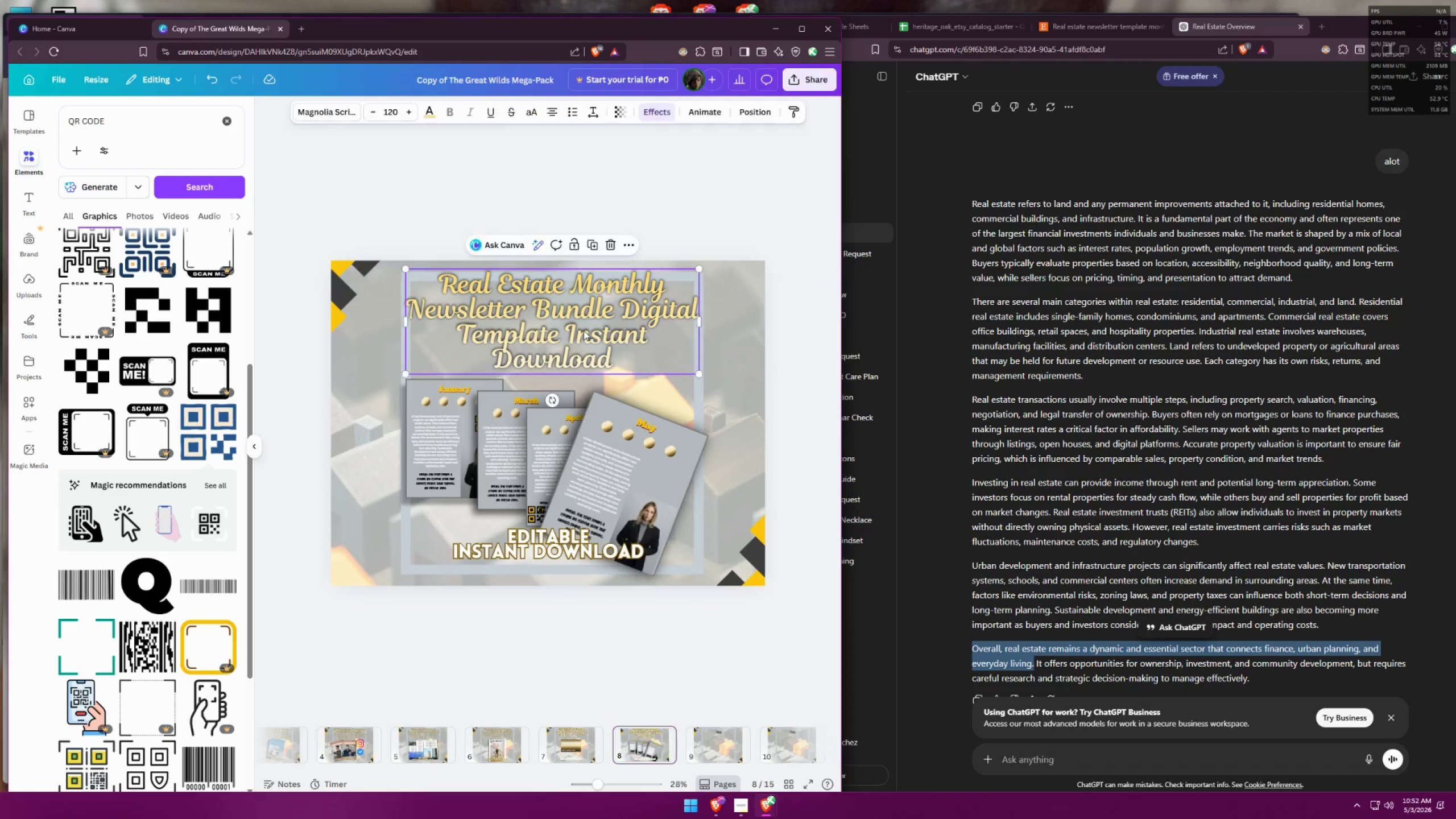 
key(Control+ControlLeft)
 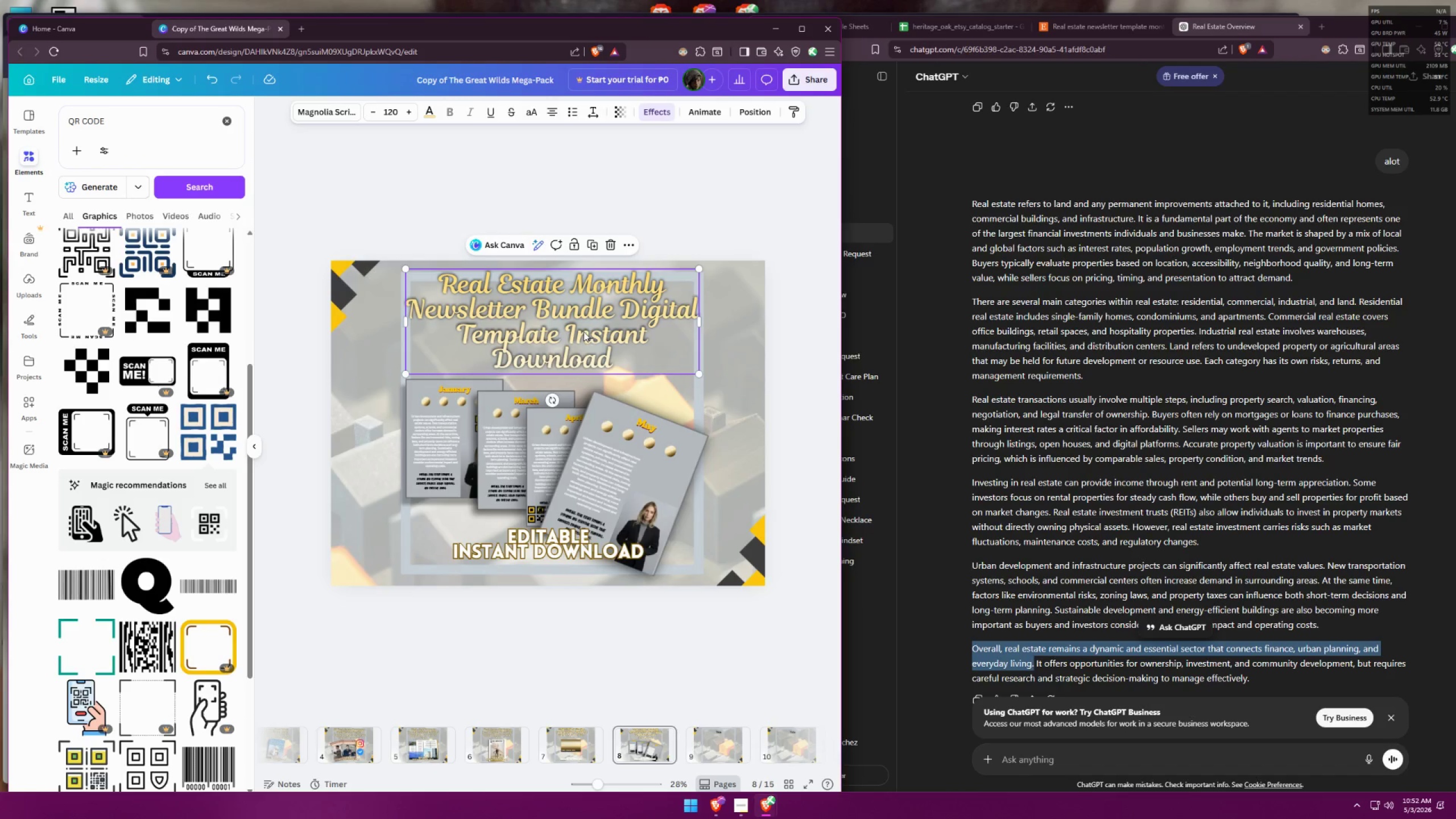 
key(Control+C)
 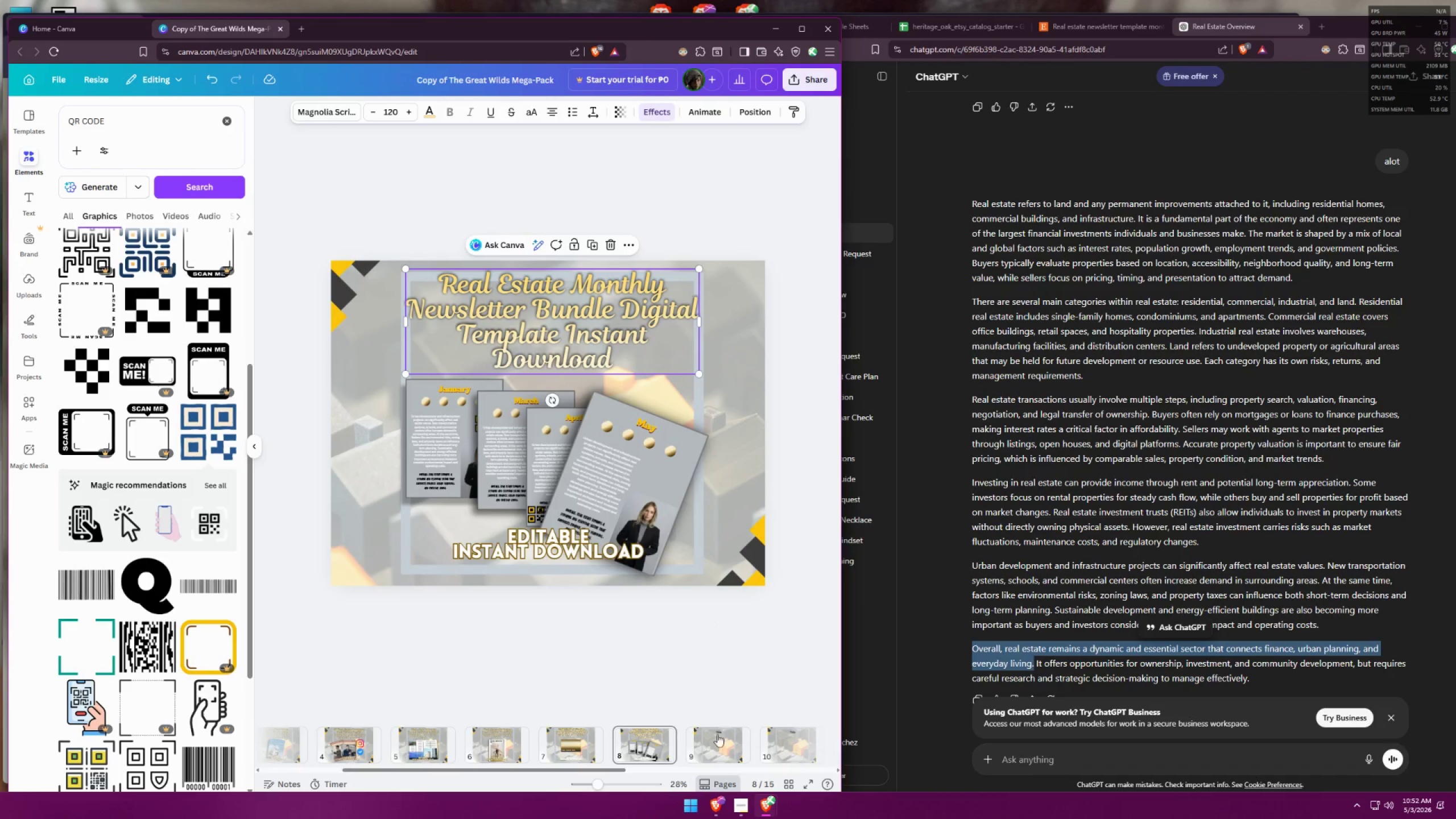 
left_click([717, 744])
 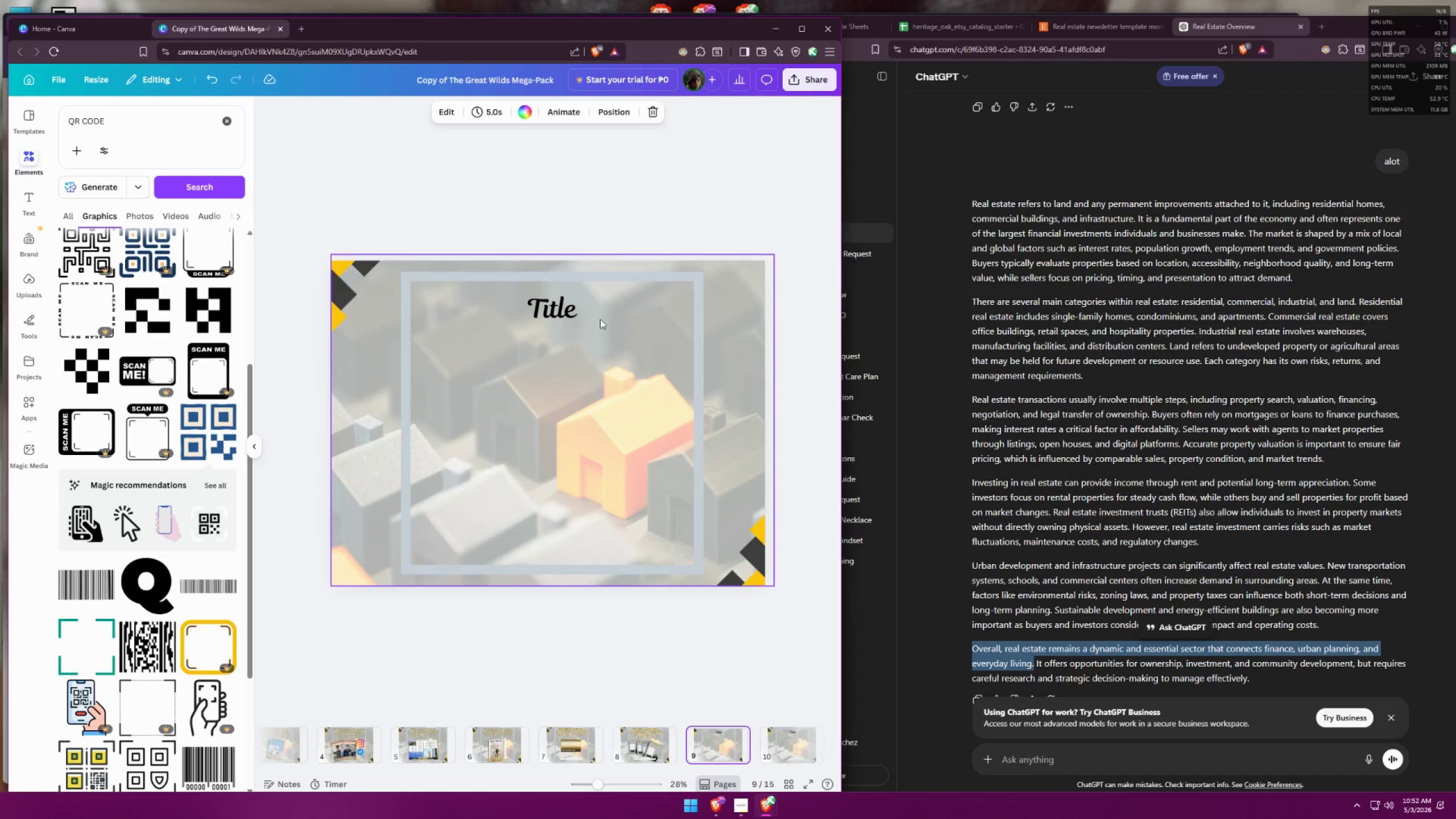 
left_click([560, 303])
 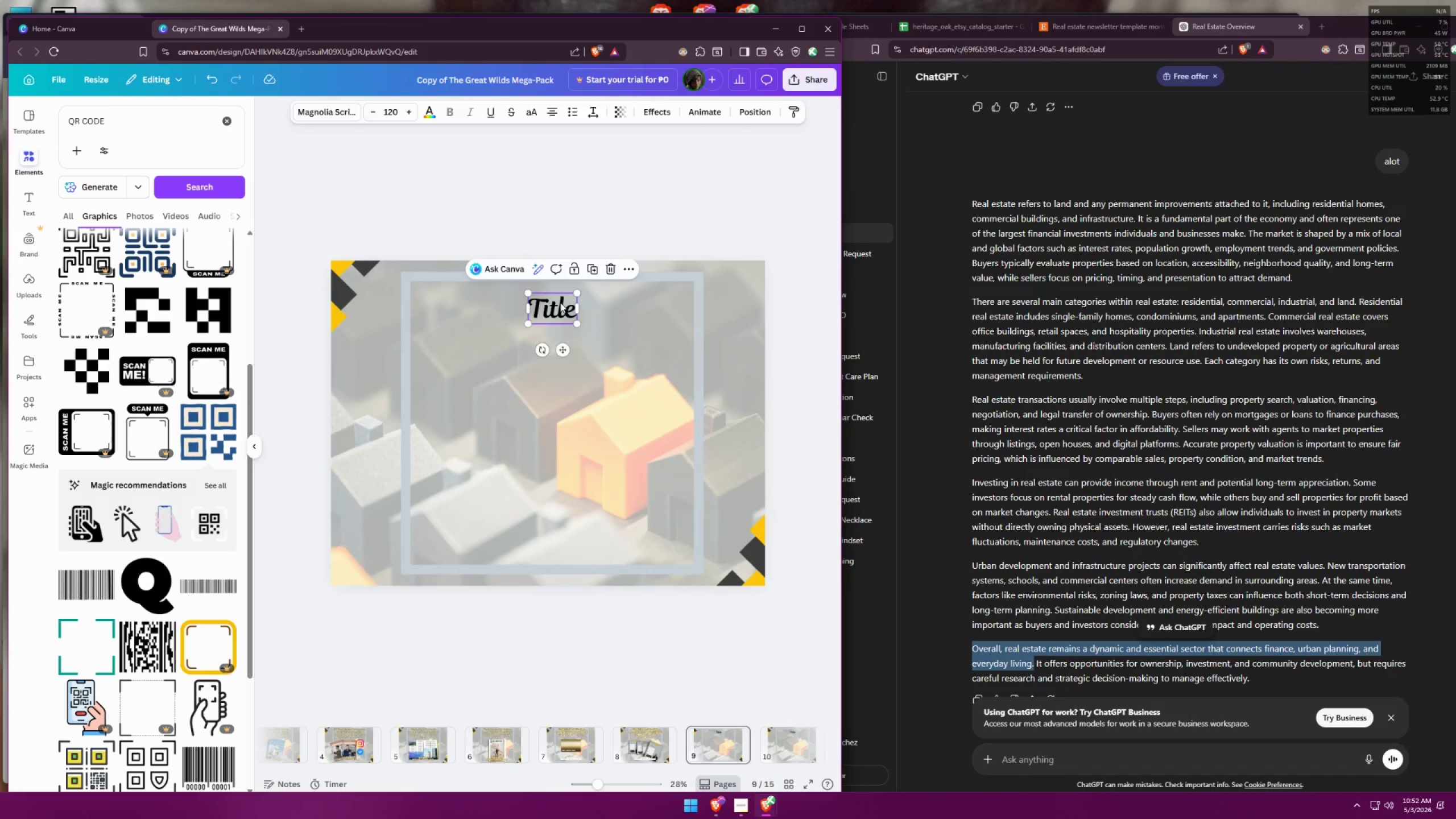 
key(Backspace)
 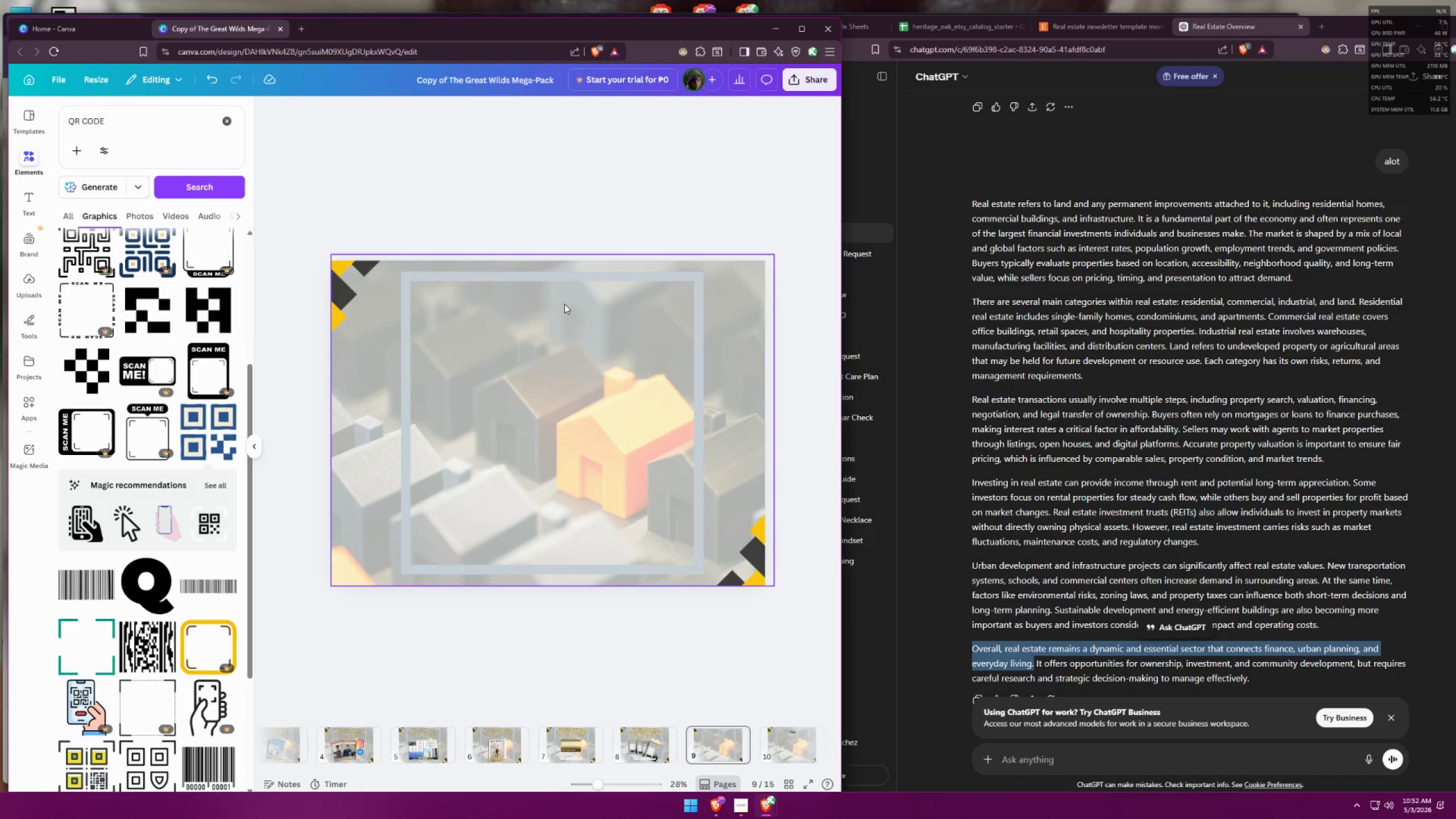 
key(Control+ControlLeft)
 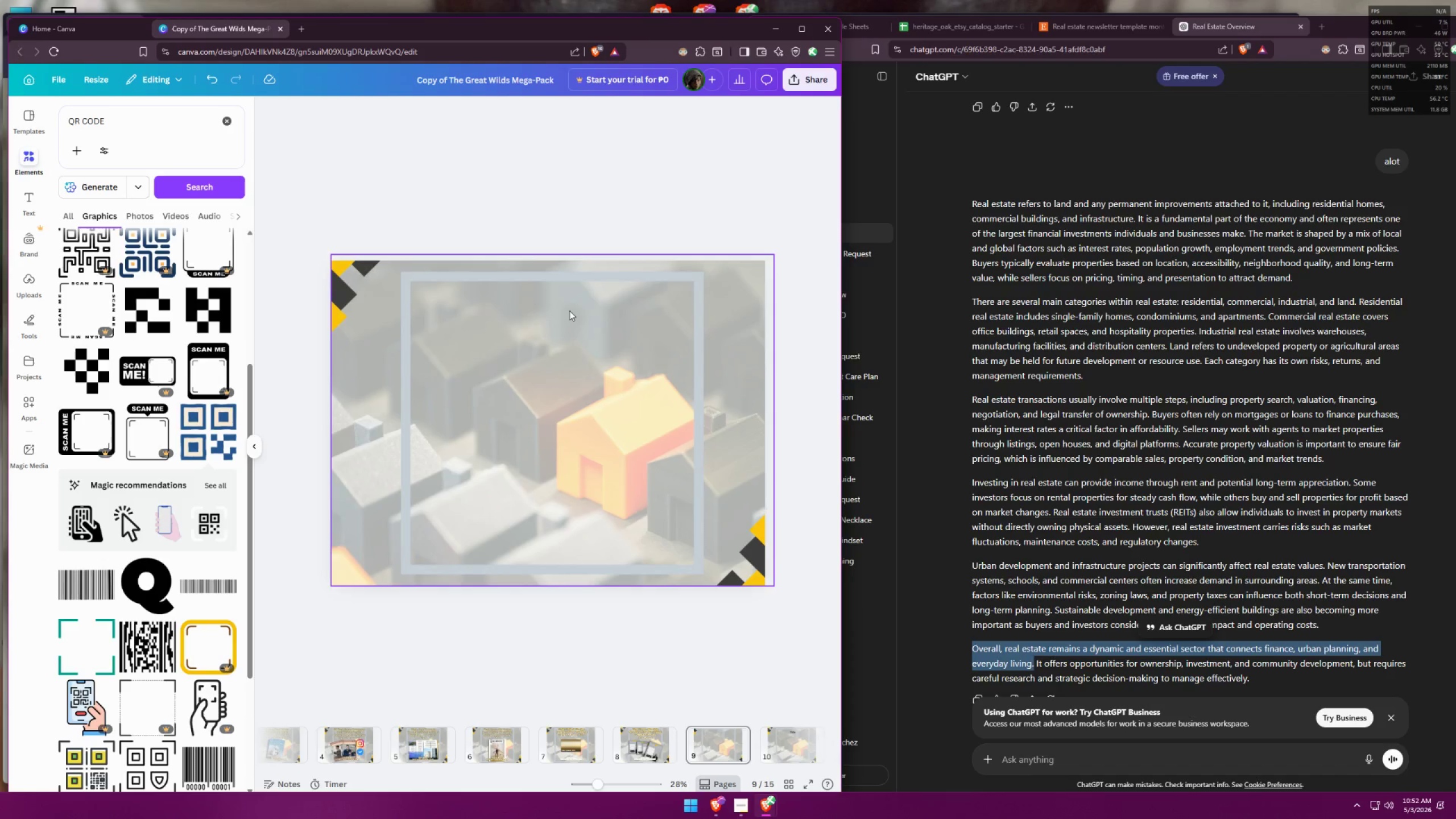 
key(Control+V)
 